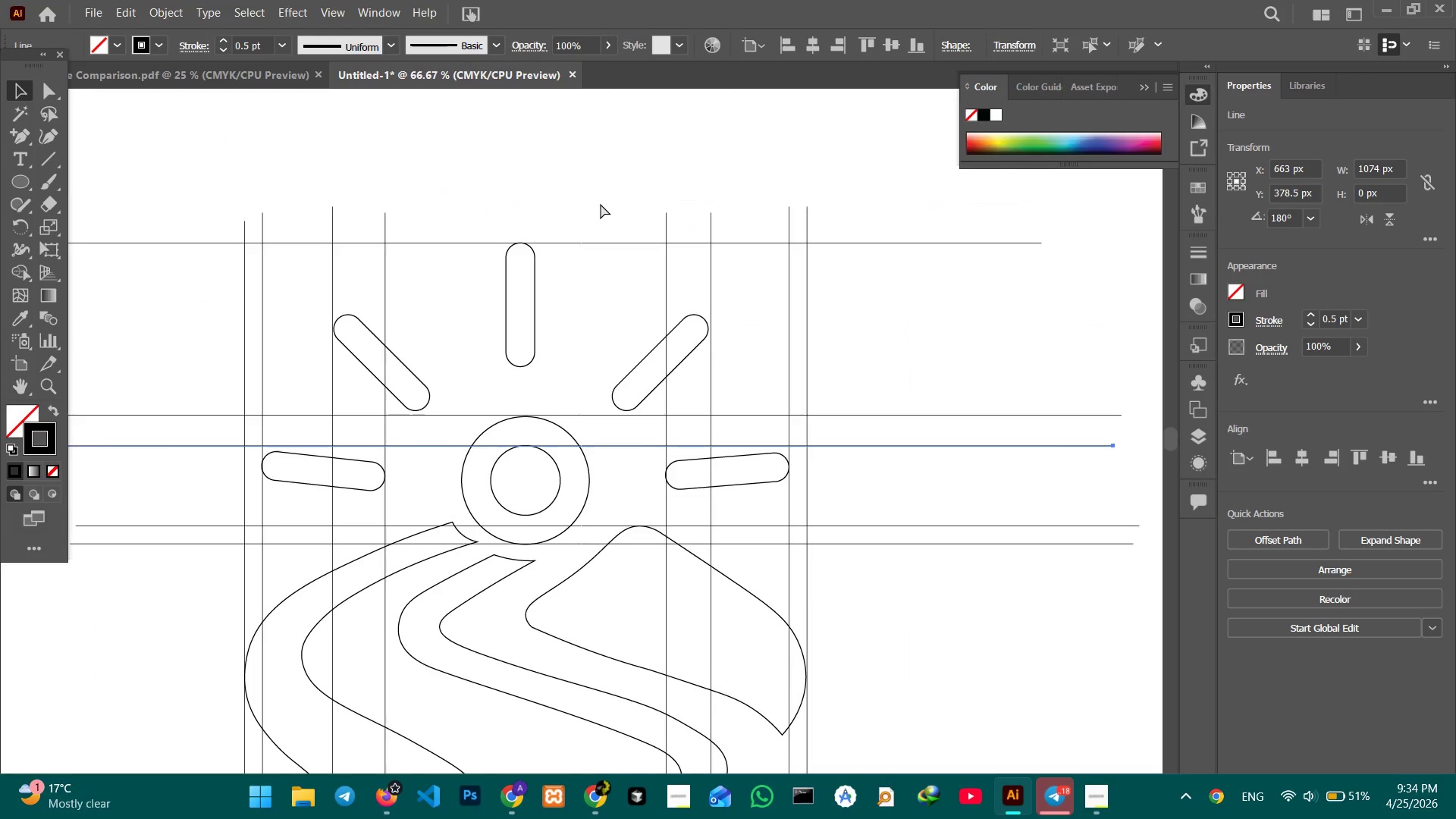 
key(Control+Minus)
 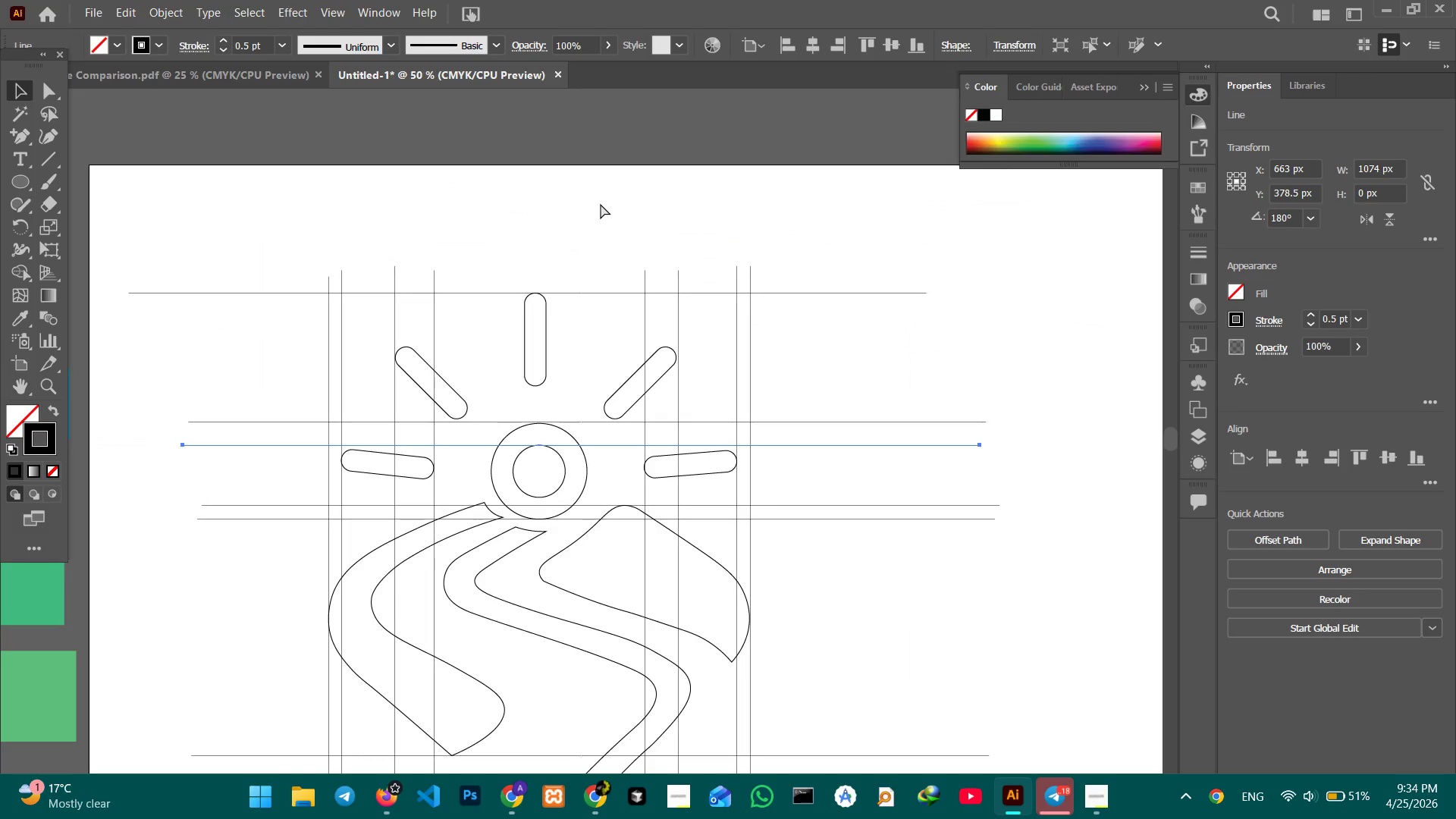 
key(Control+Equal)
 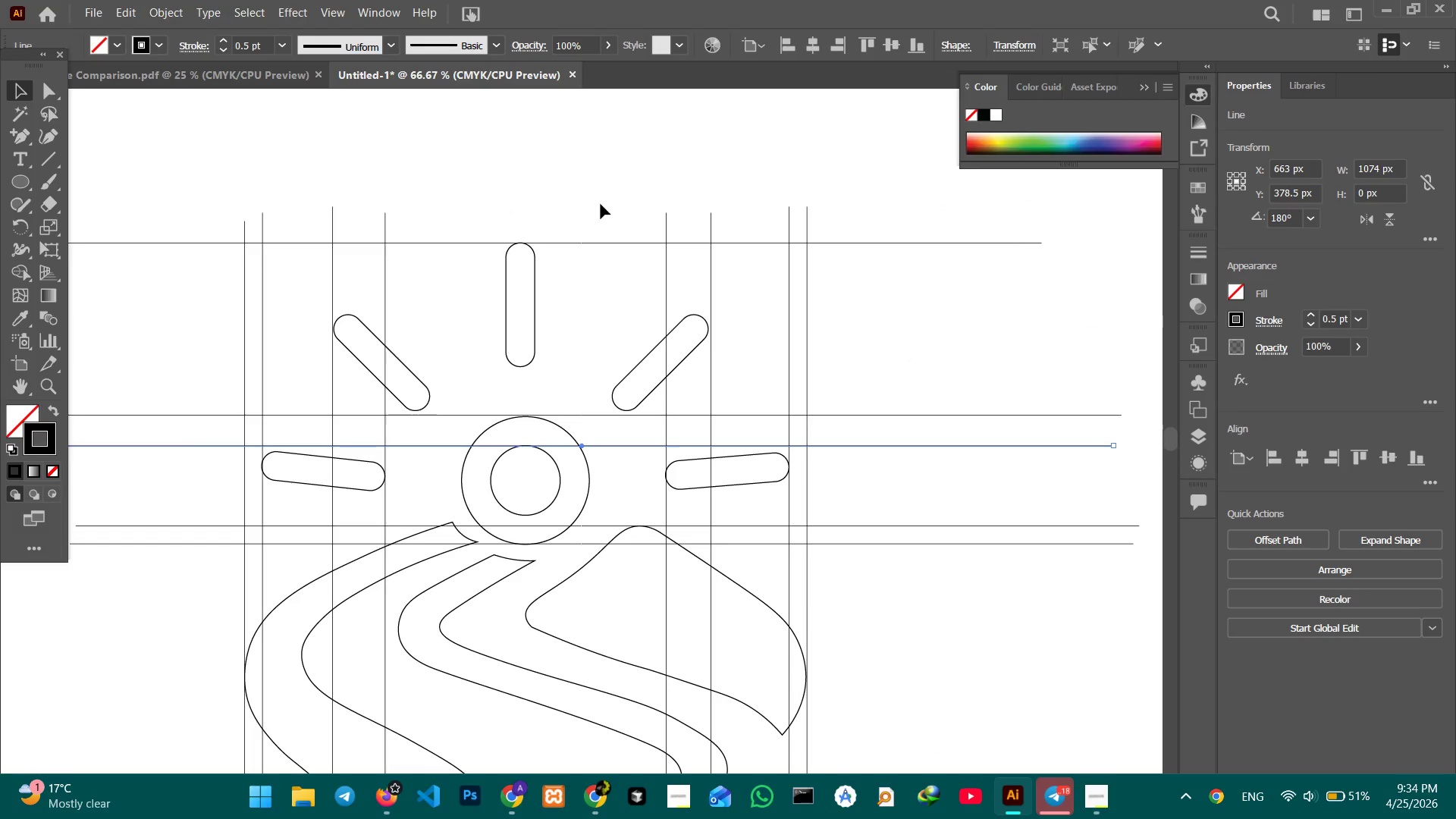 
key(Control+V)
 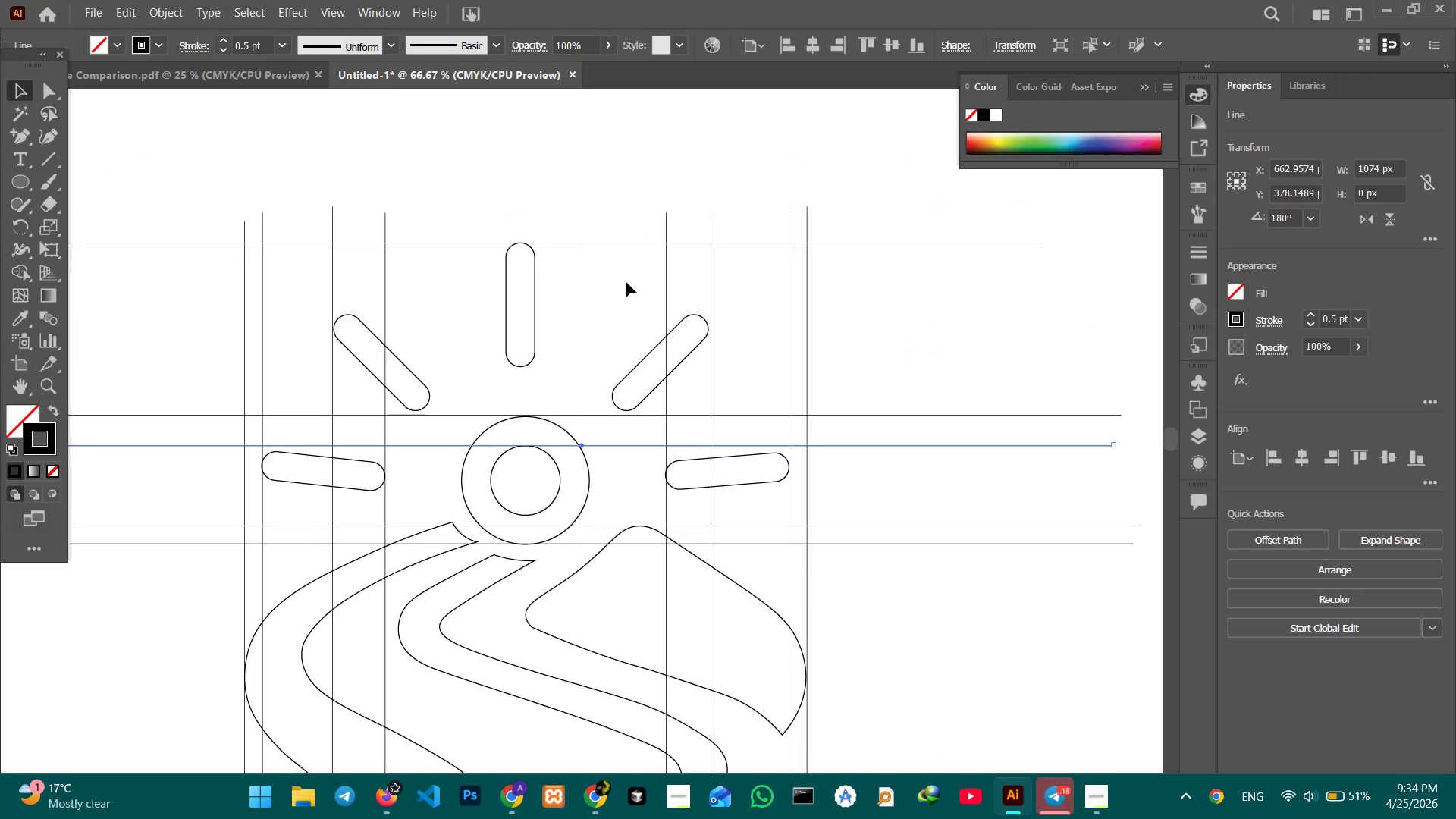 
key(Control+Z)
 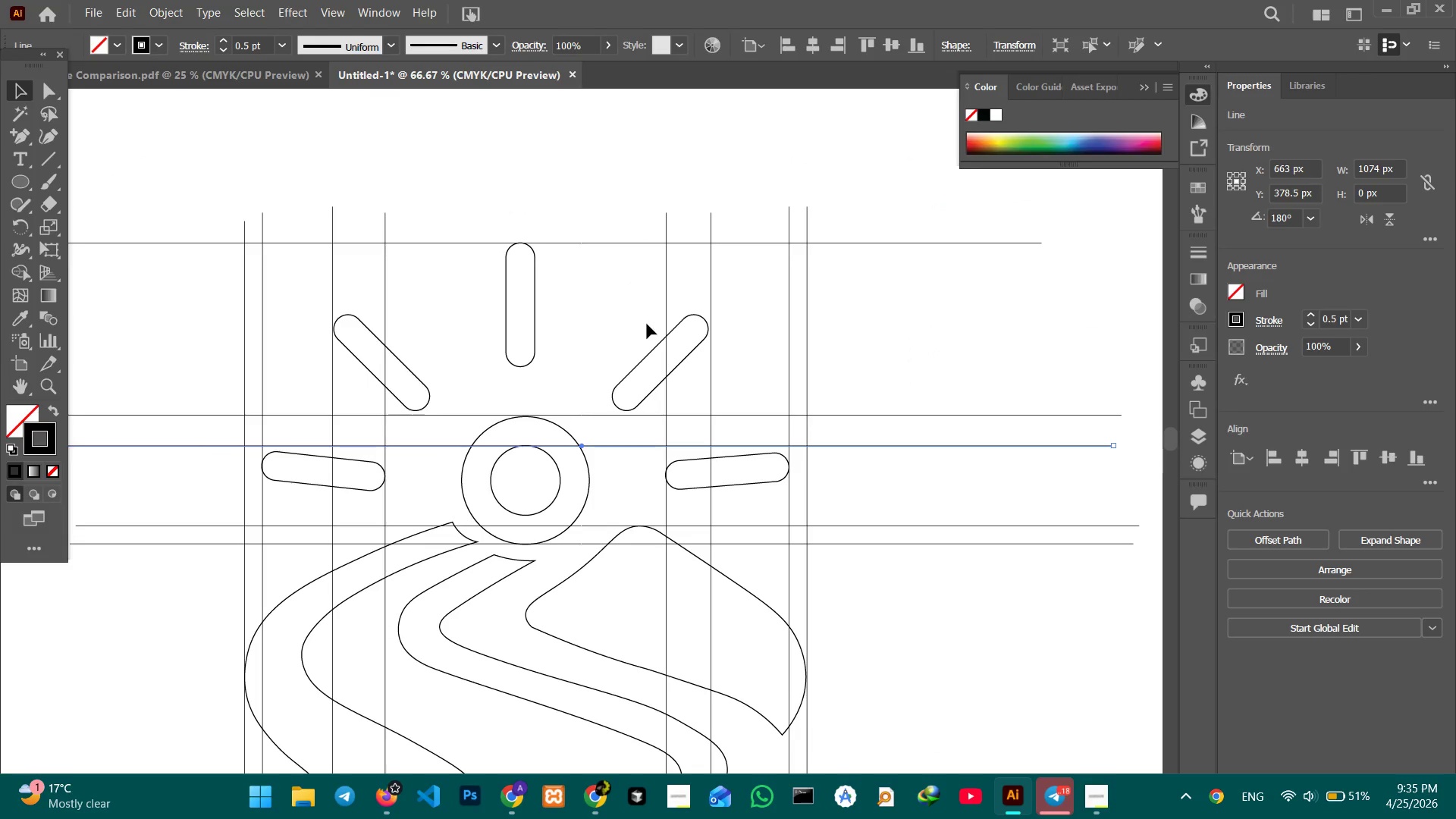 
scroll: coordinate [647, 324], scroll_direction: down, amount: 3.0
 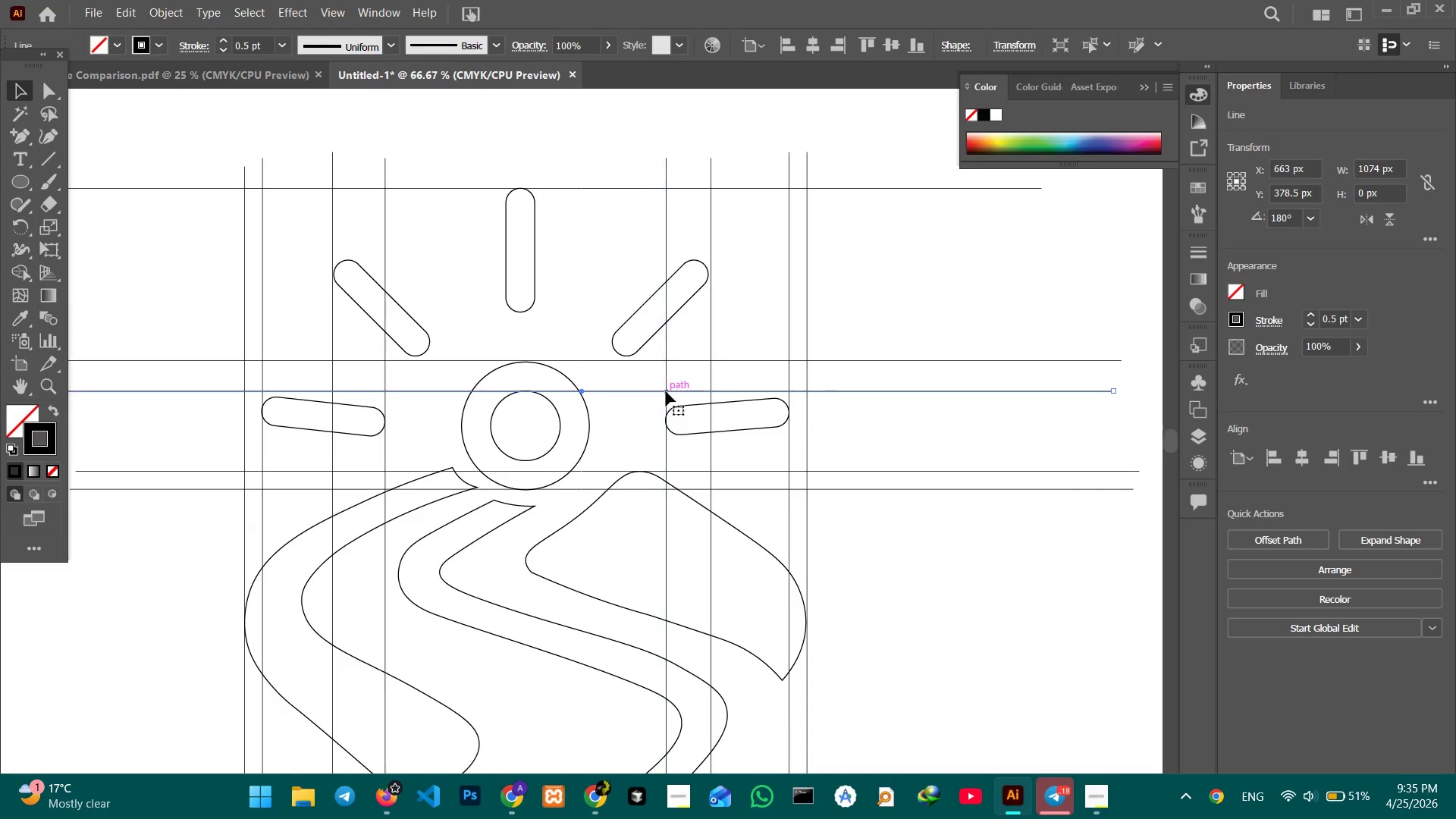 
left_click([666, 391])
 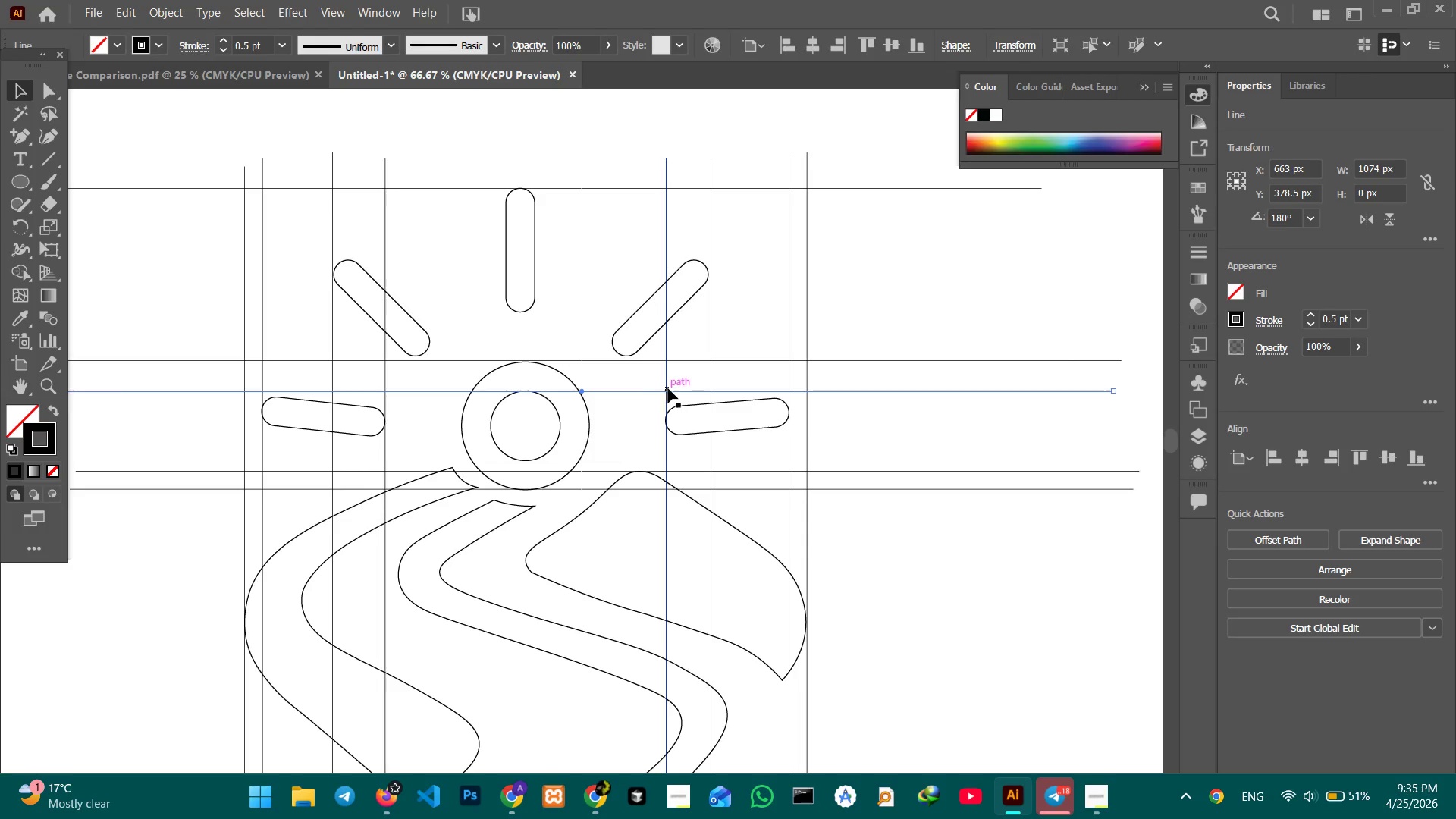 
left_click([668, 388])
 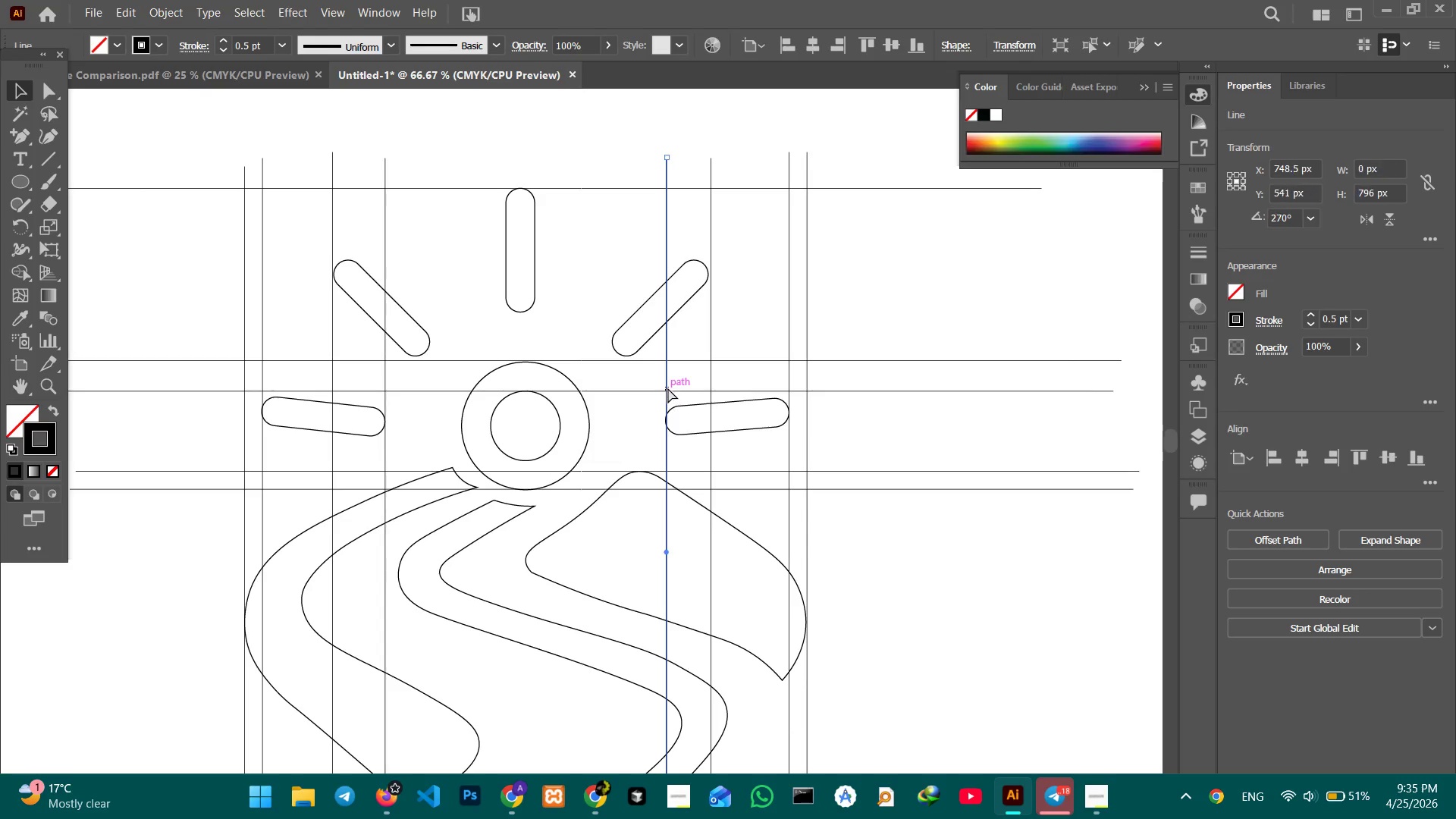 
key(Control+C)
 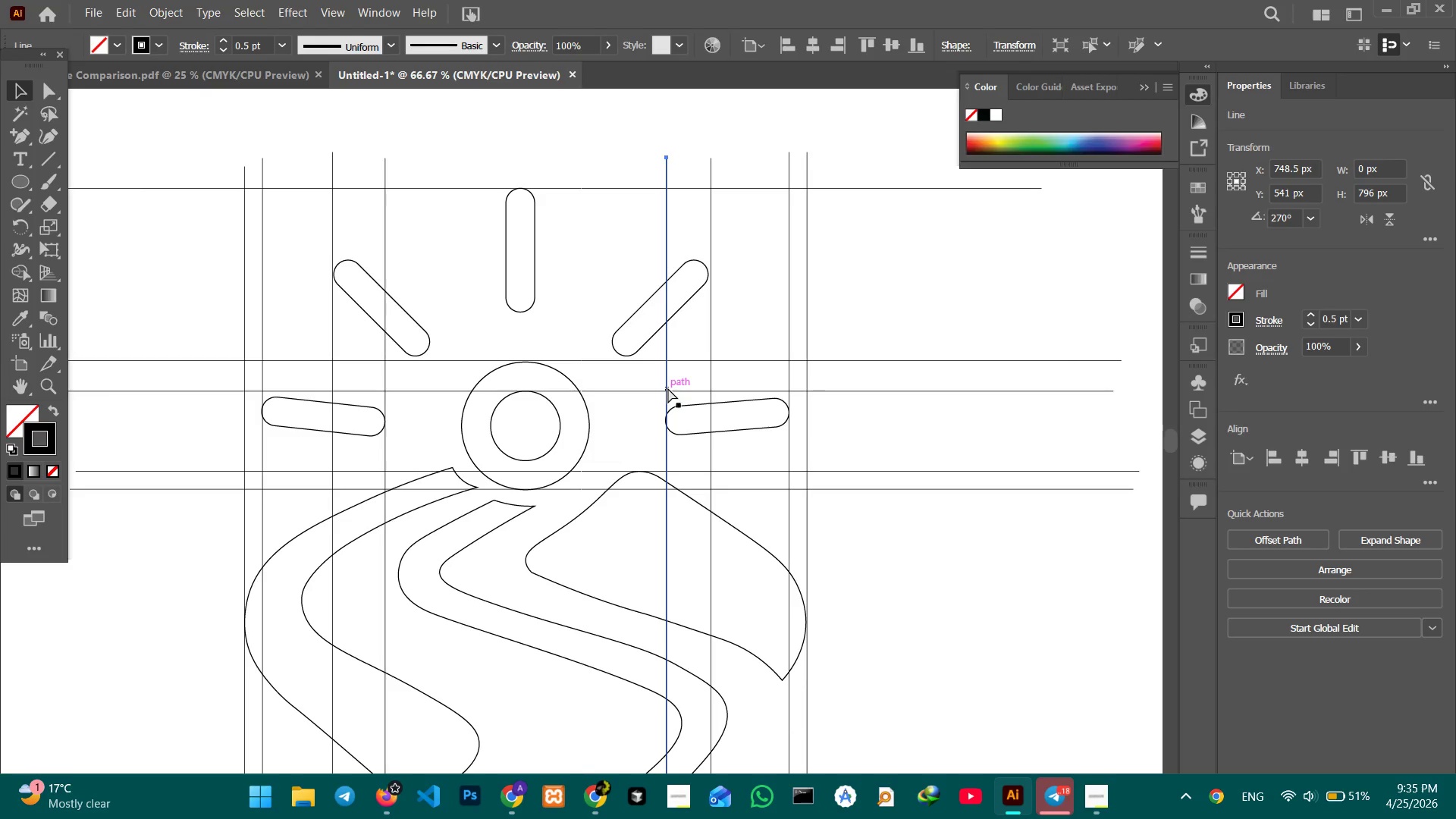 
key(Control+V)
 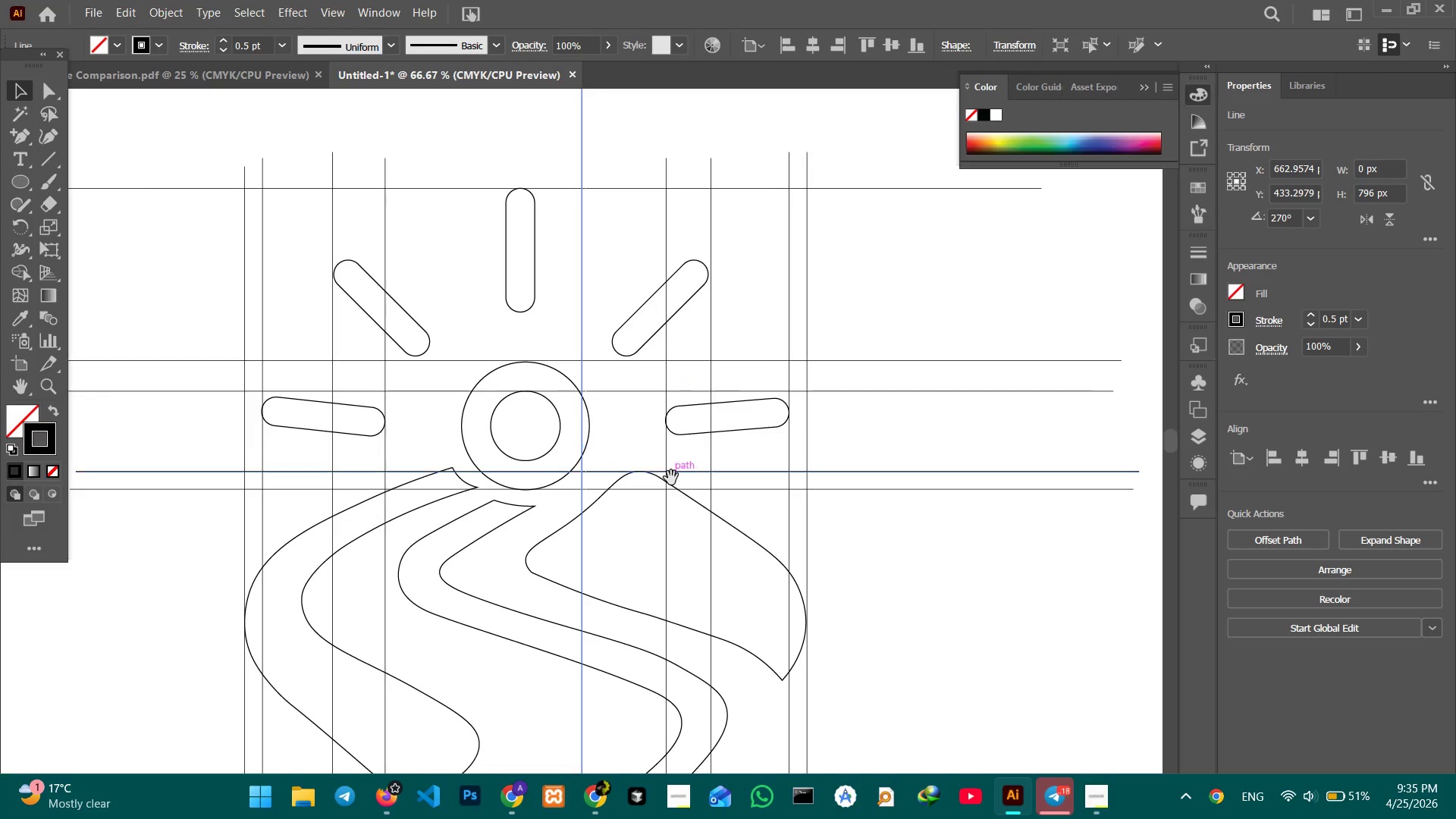 
hold_key(key=Space, duration=0.72)
 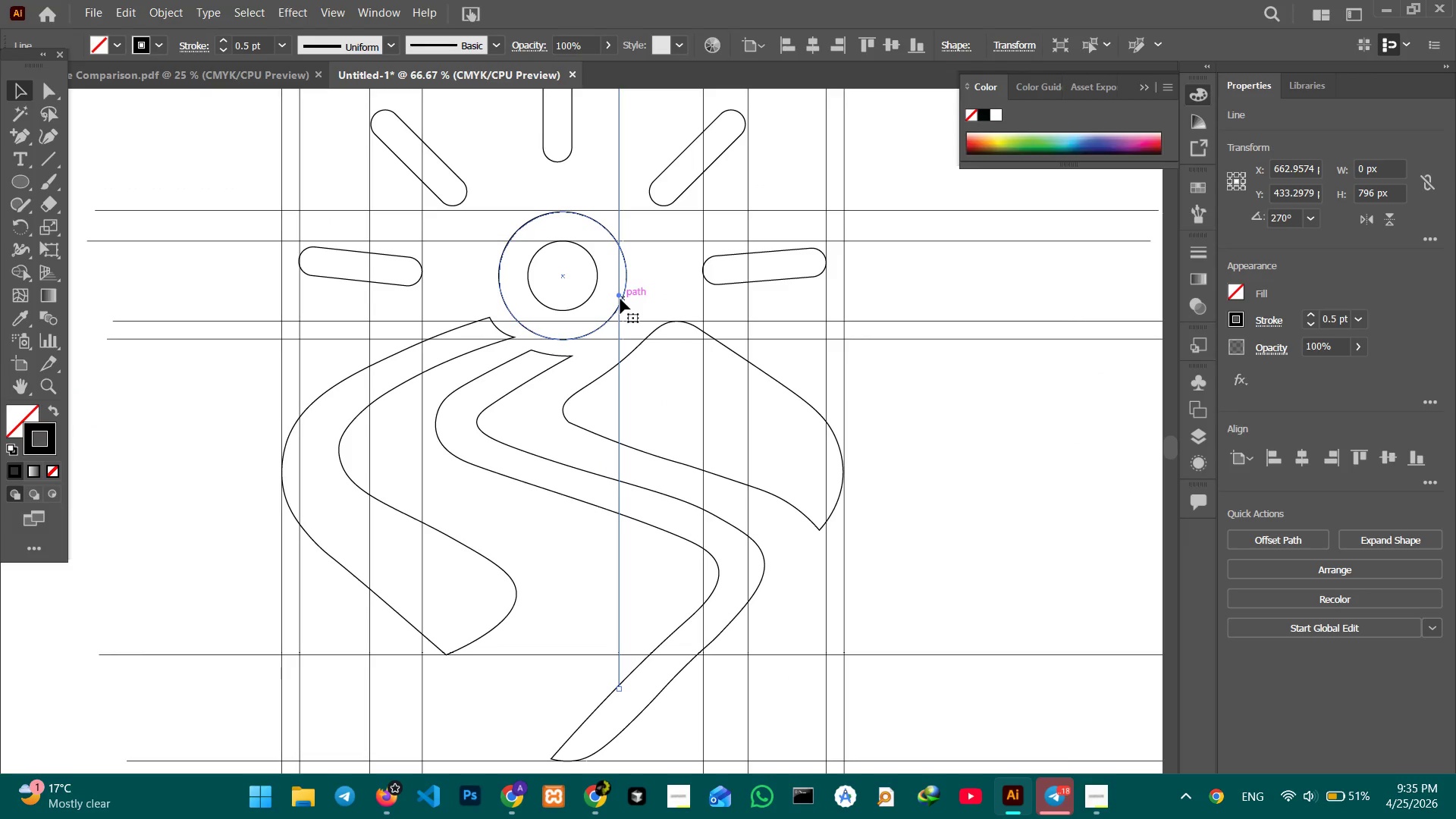 
left_click_drag(start_coordinate=[671, 471], to_coordinate=[708, 320])
 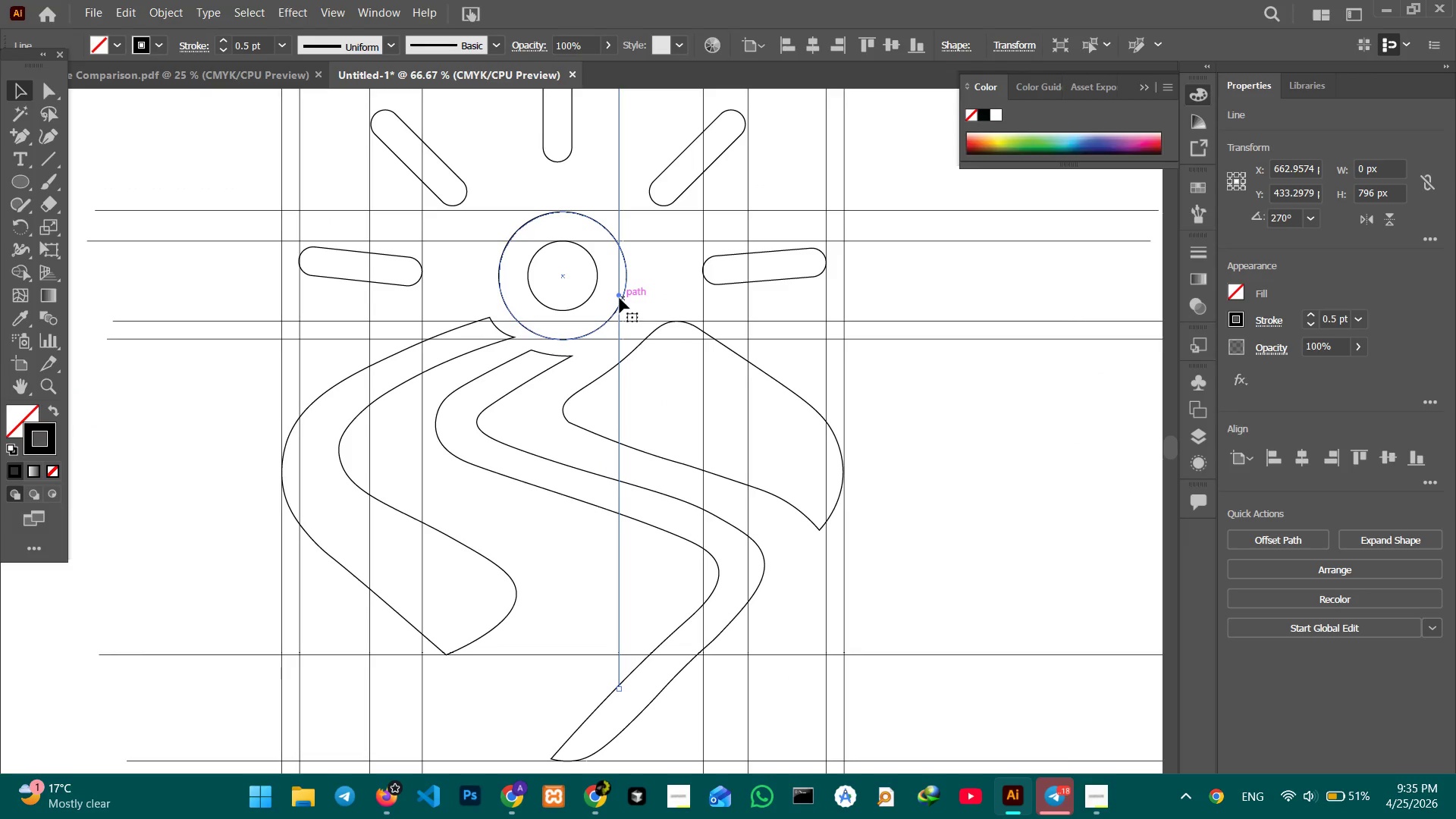 
left_click_drag(start_coordinate=[620, 298], to_coordinate=[512, 436])
 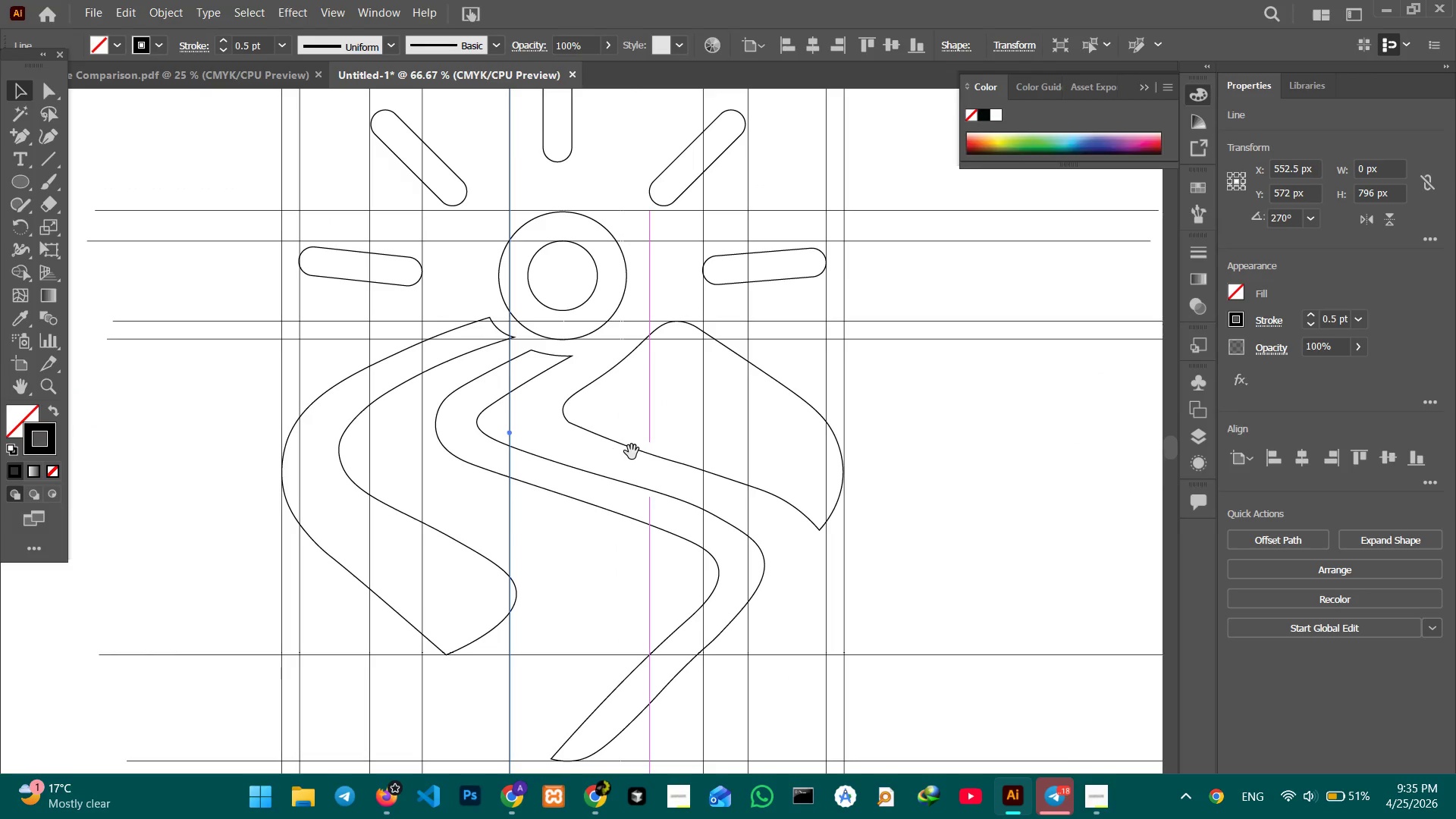 
hold_key(key=Space, duration=1.23)
 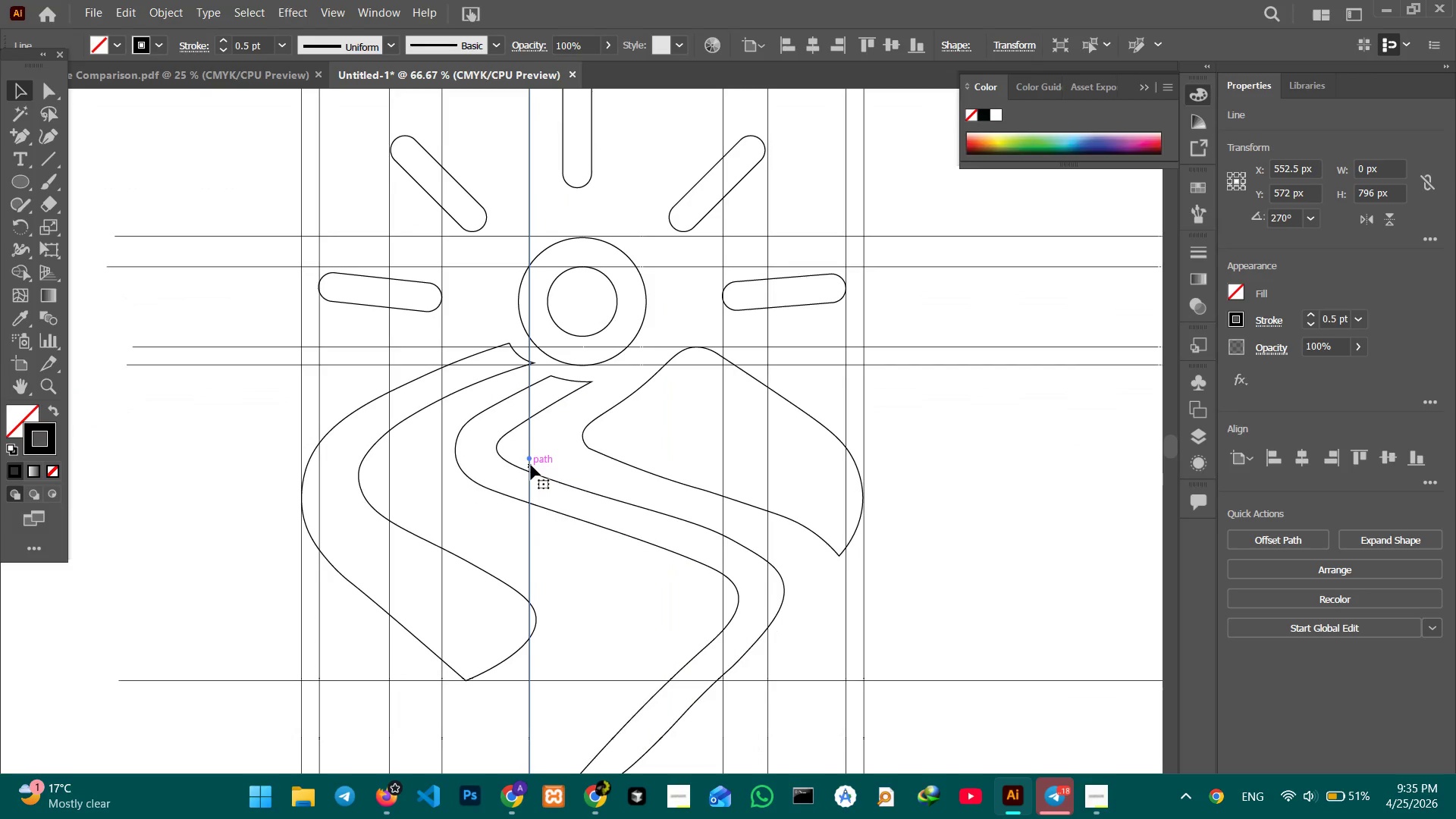 
left_click_drag(start_coordinate=[633, 452], to_coordinate=[652, 477])
 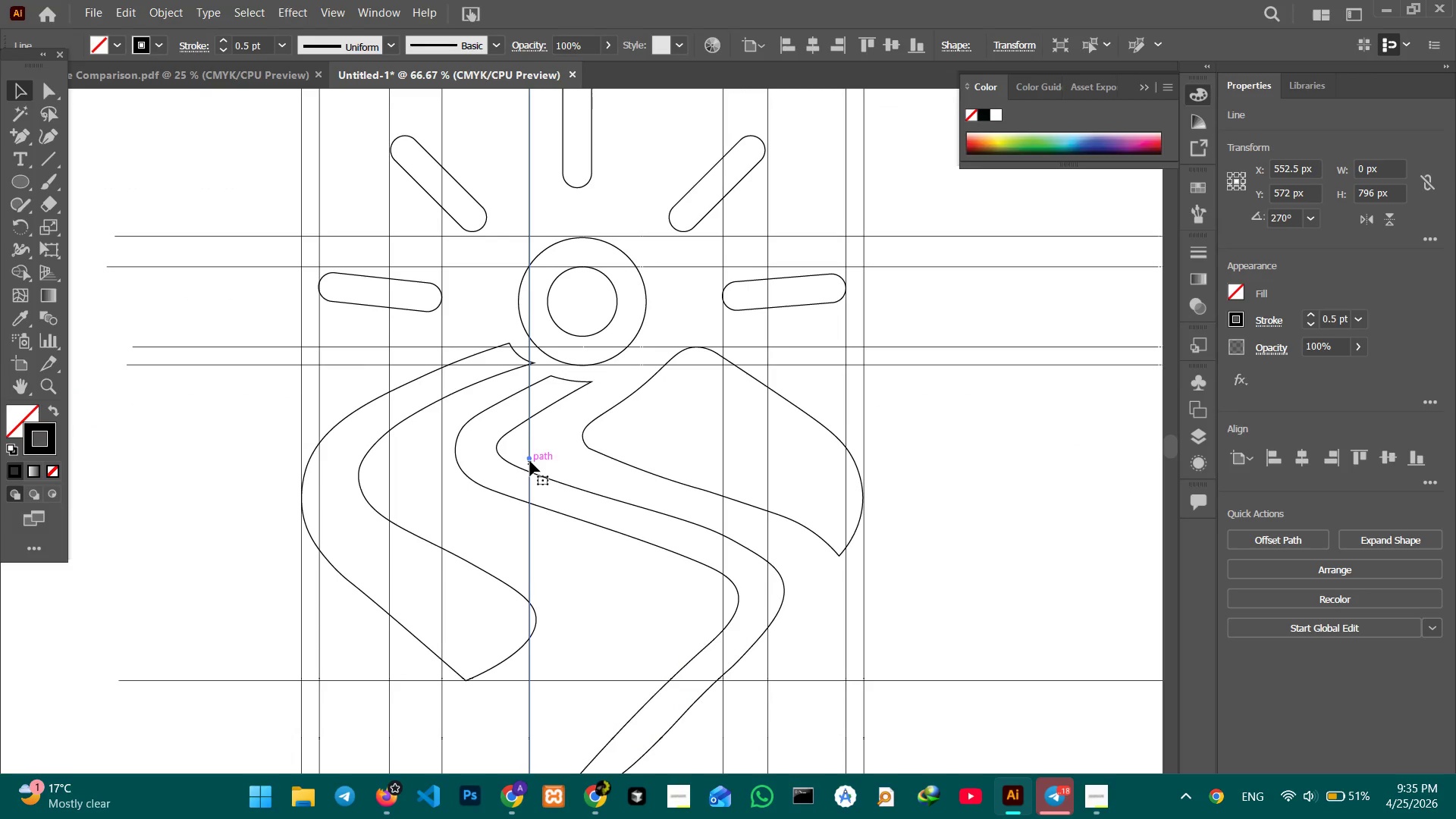 
left_click_drag(start_coordinate=[529, 459], to_coordinate=[519, 450])
 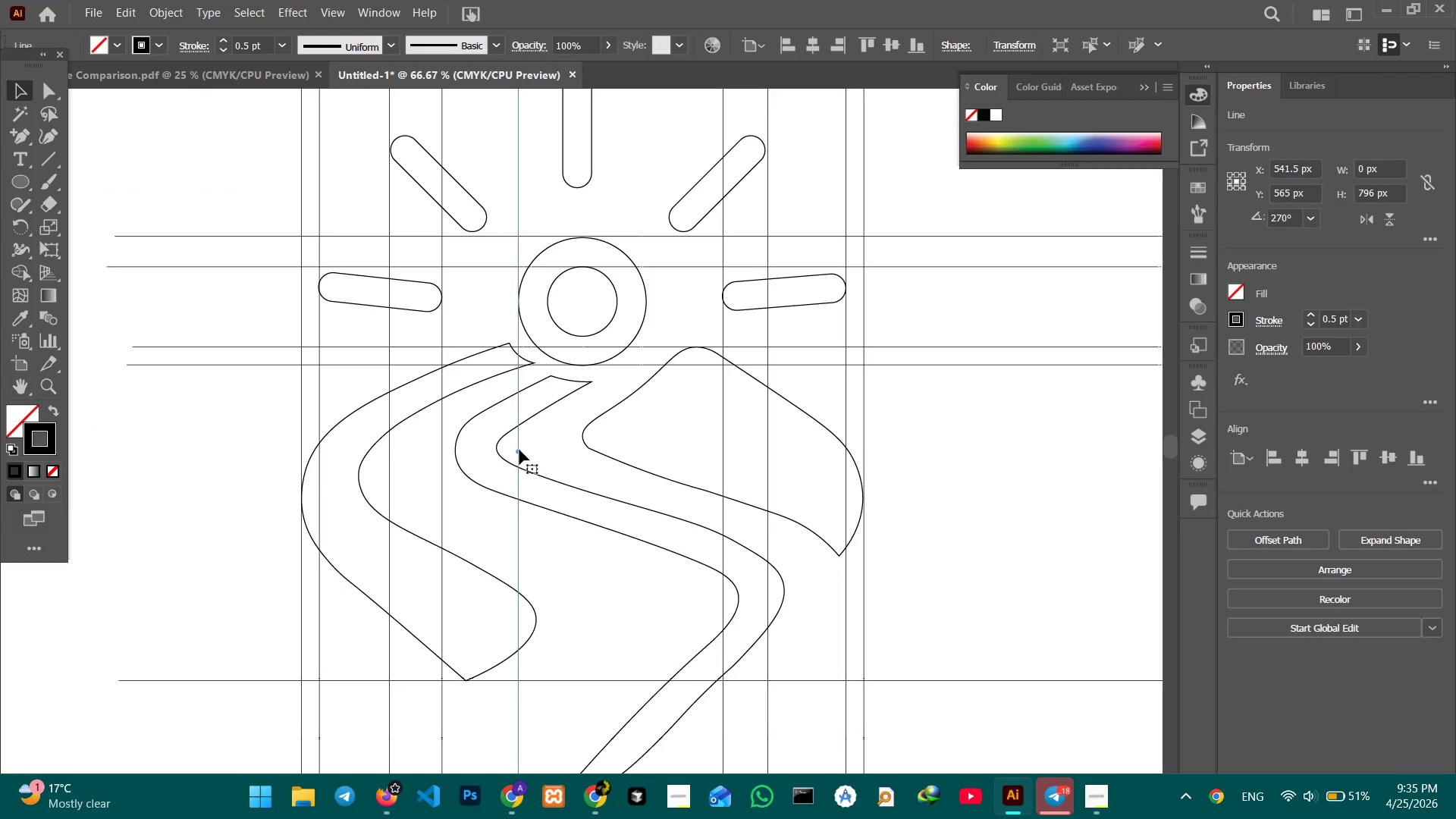 
key(Control+C)
 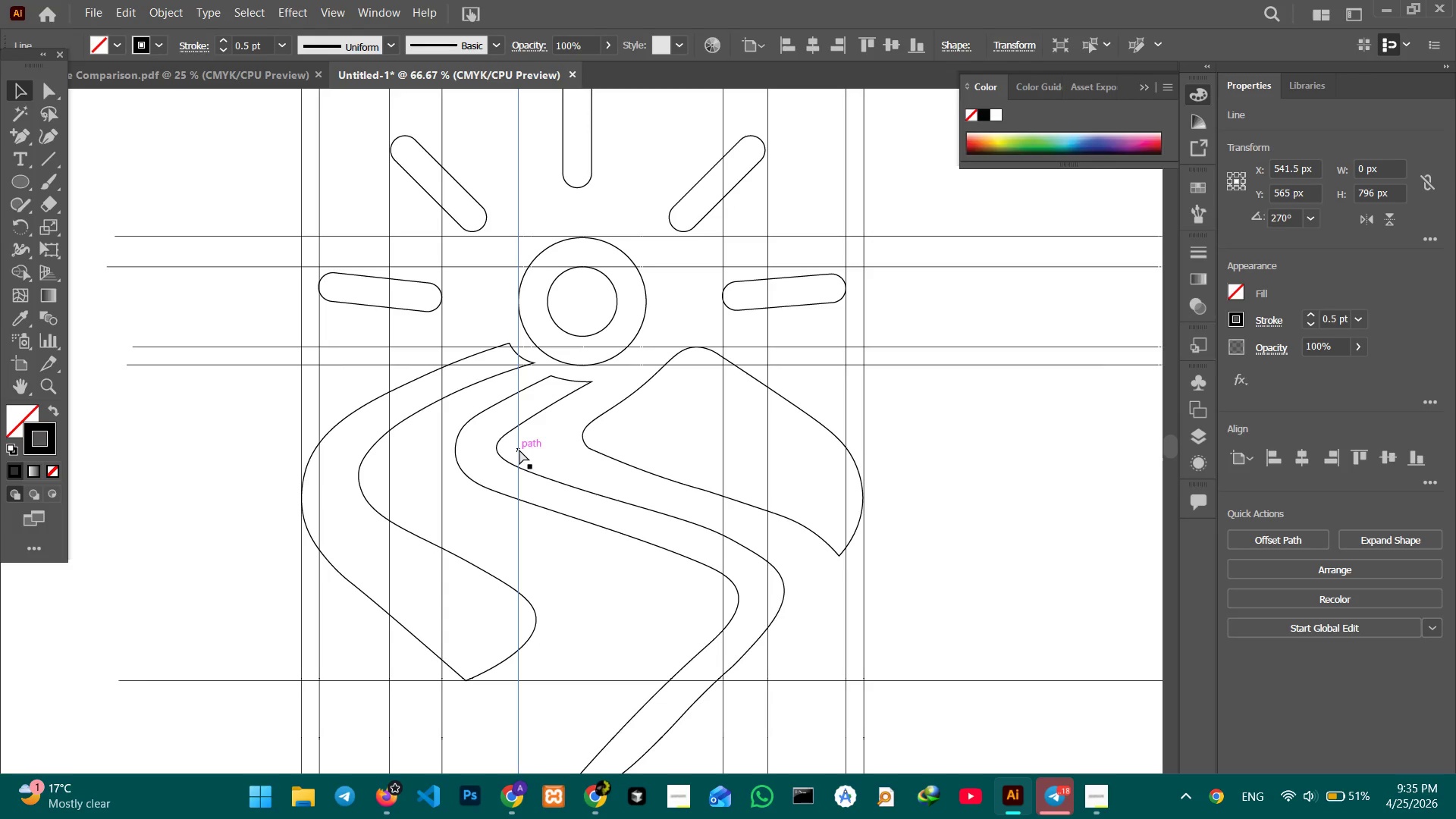 
key(Control+V)
 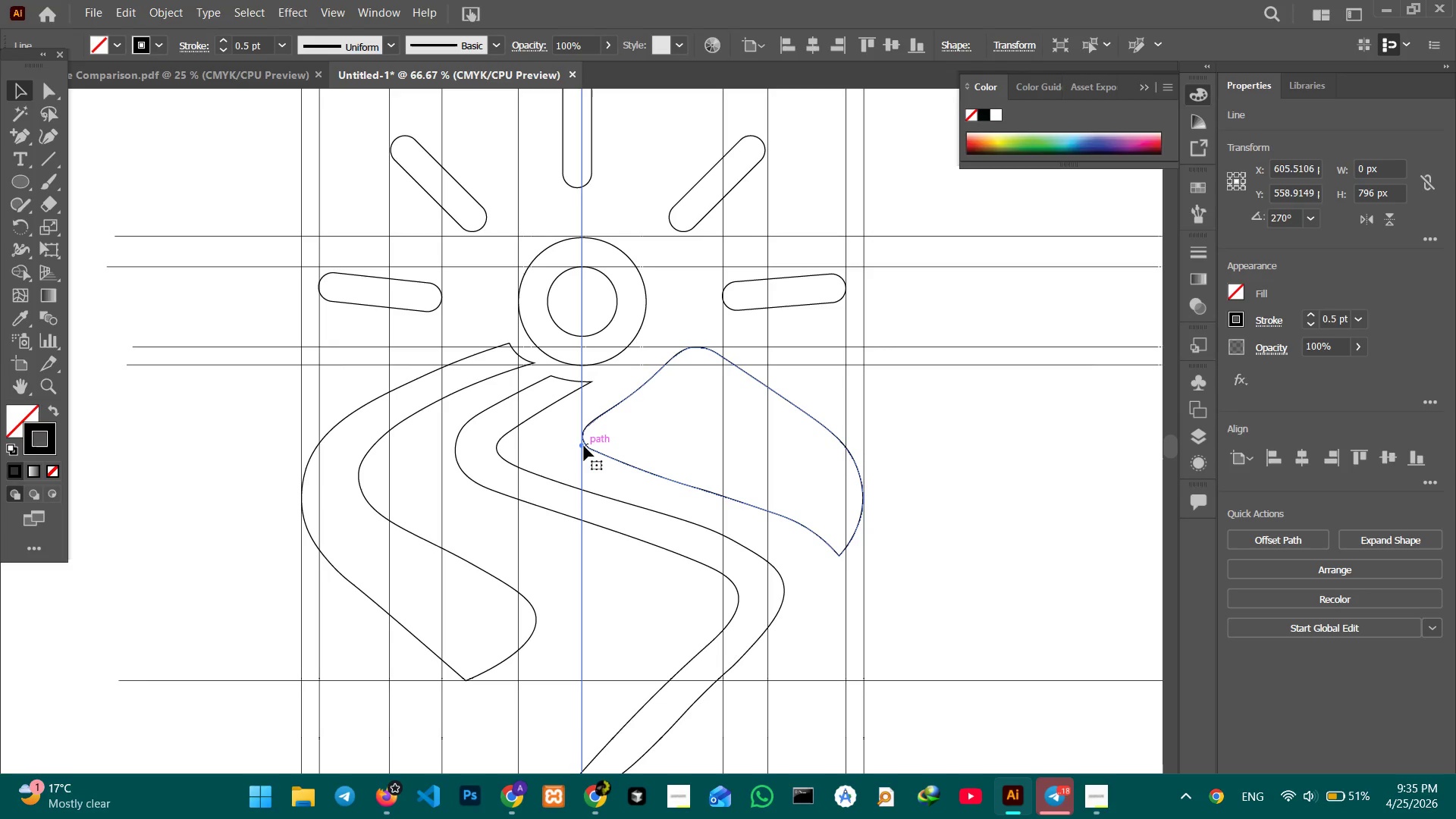 
left_click_drag(start_coordinate=[582, 446], to_coordinate=[647, 441])
 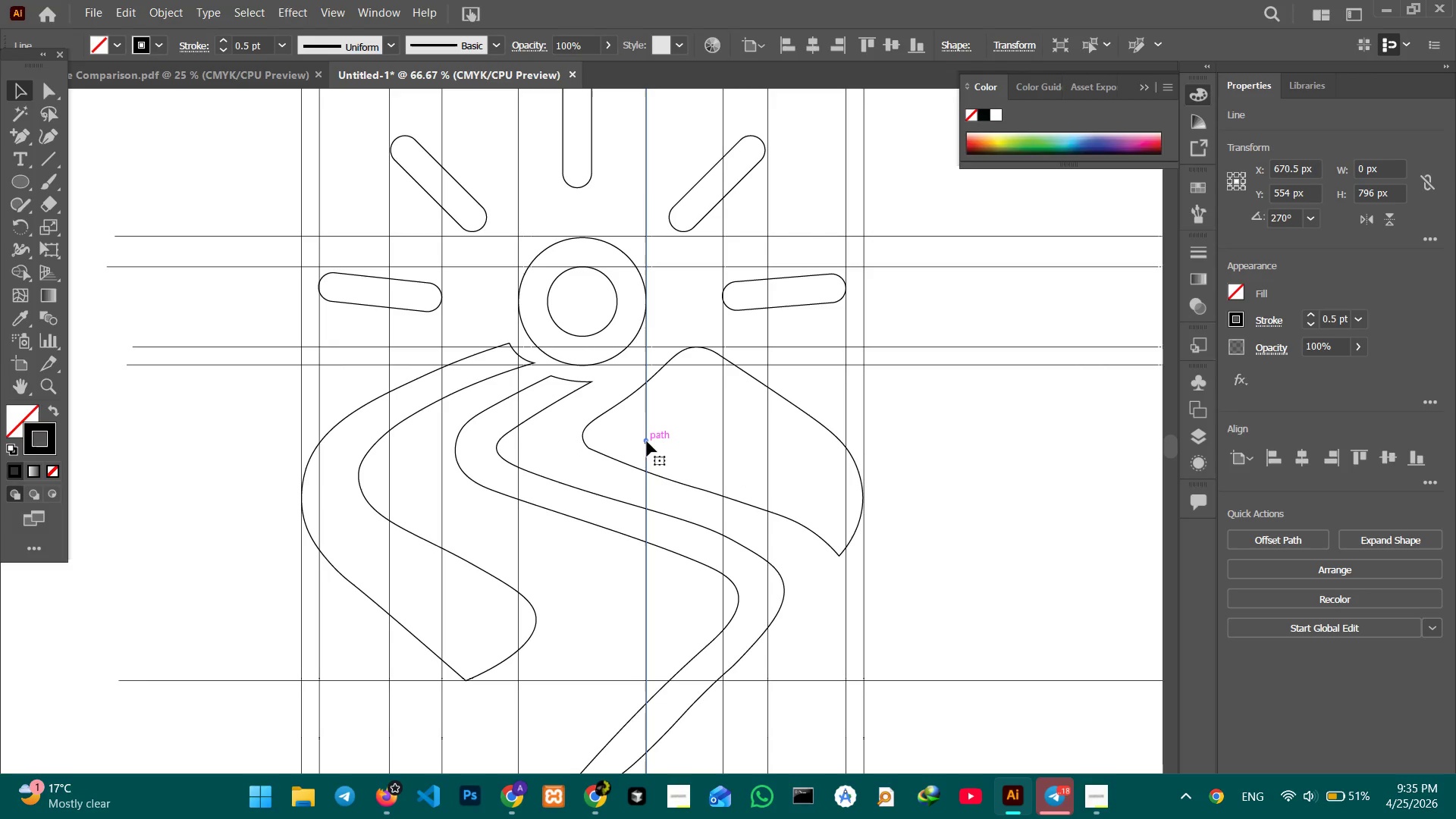 
key(Control+V)
 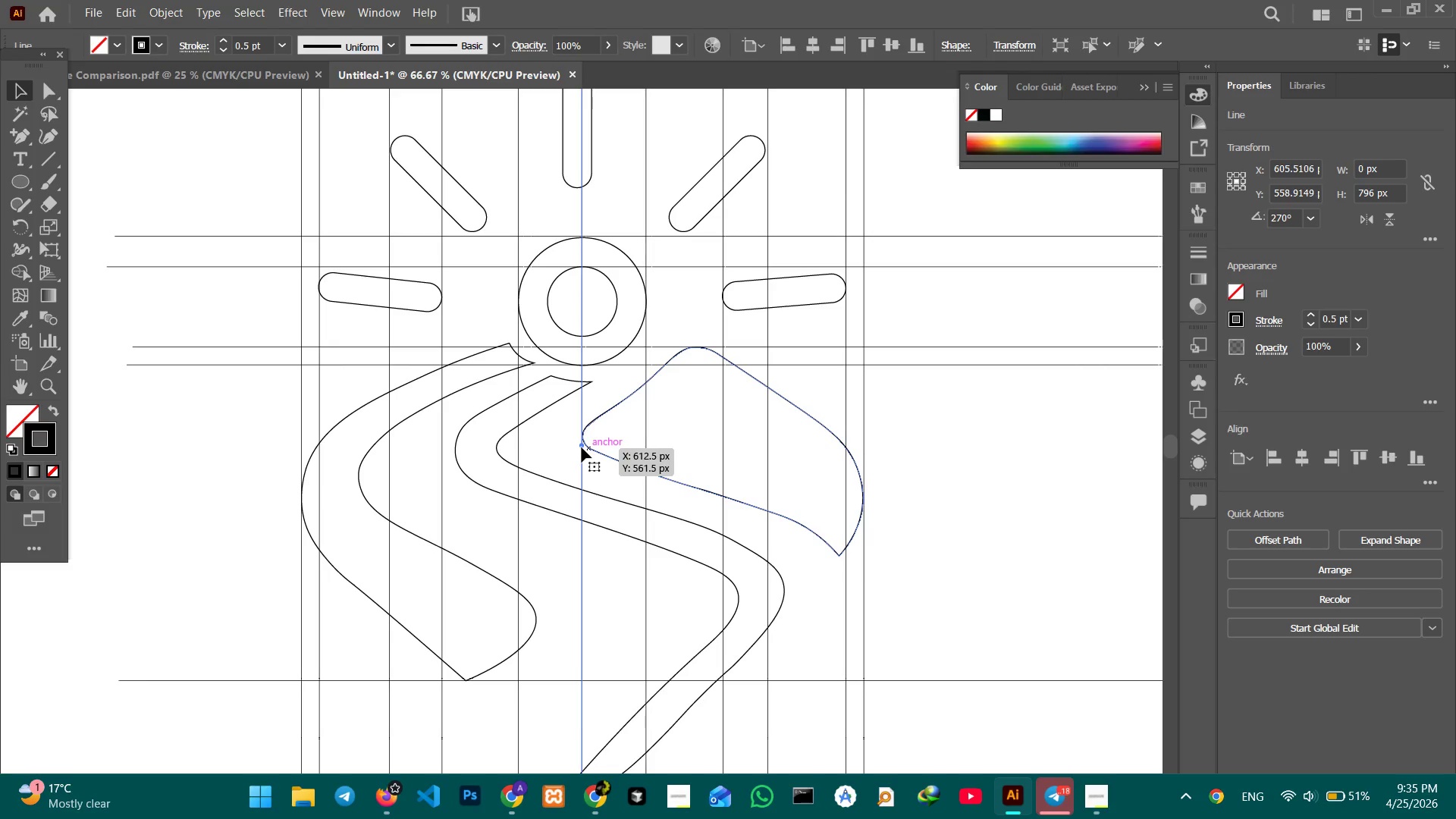 
left_click_drag(start_coordinate=[582, 447], to_coordinate=[547, 447])
 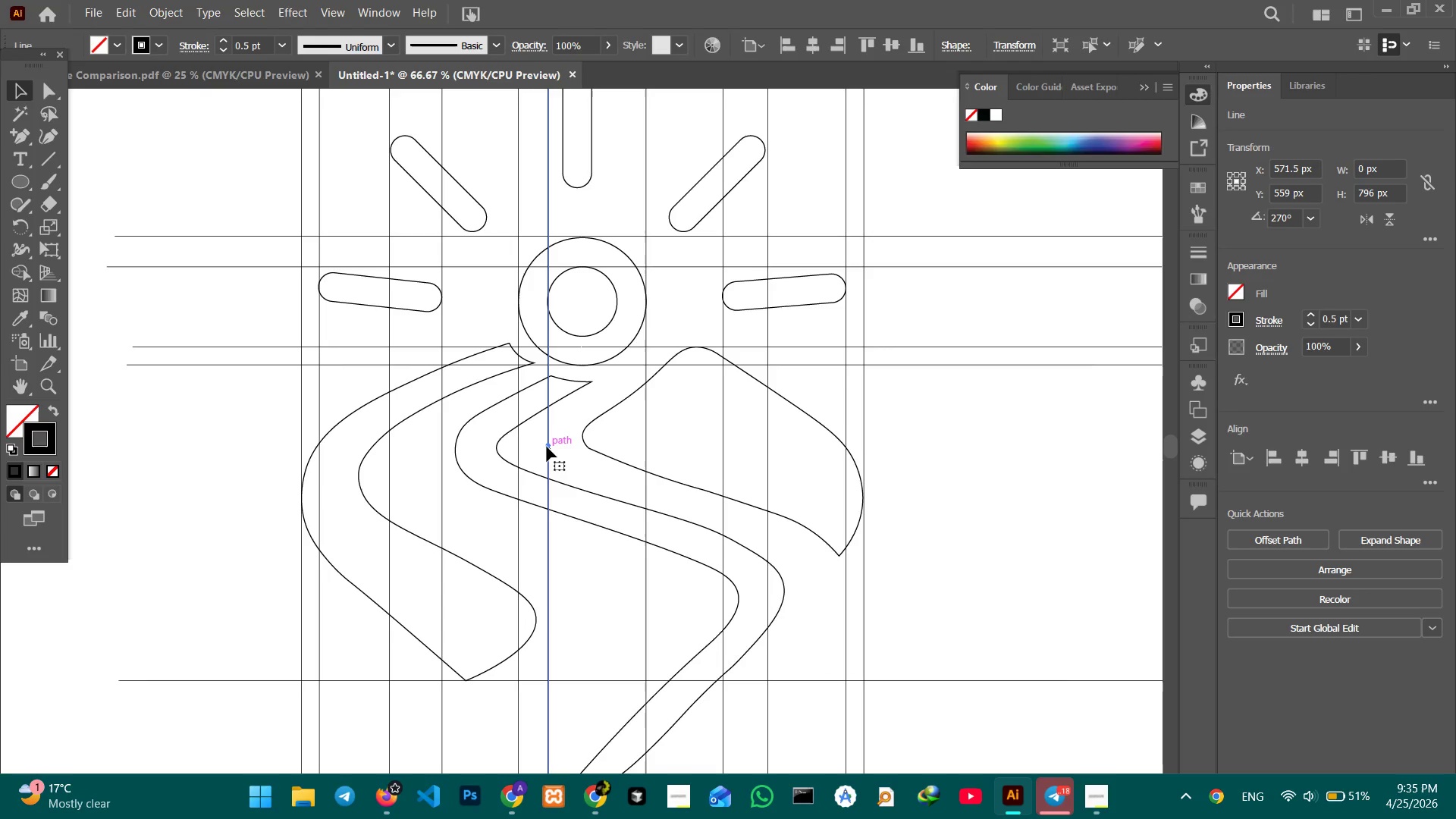 
key(Control+C)
 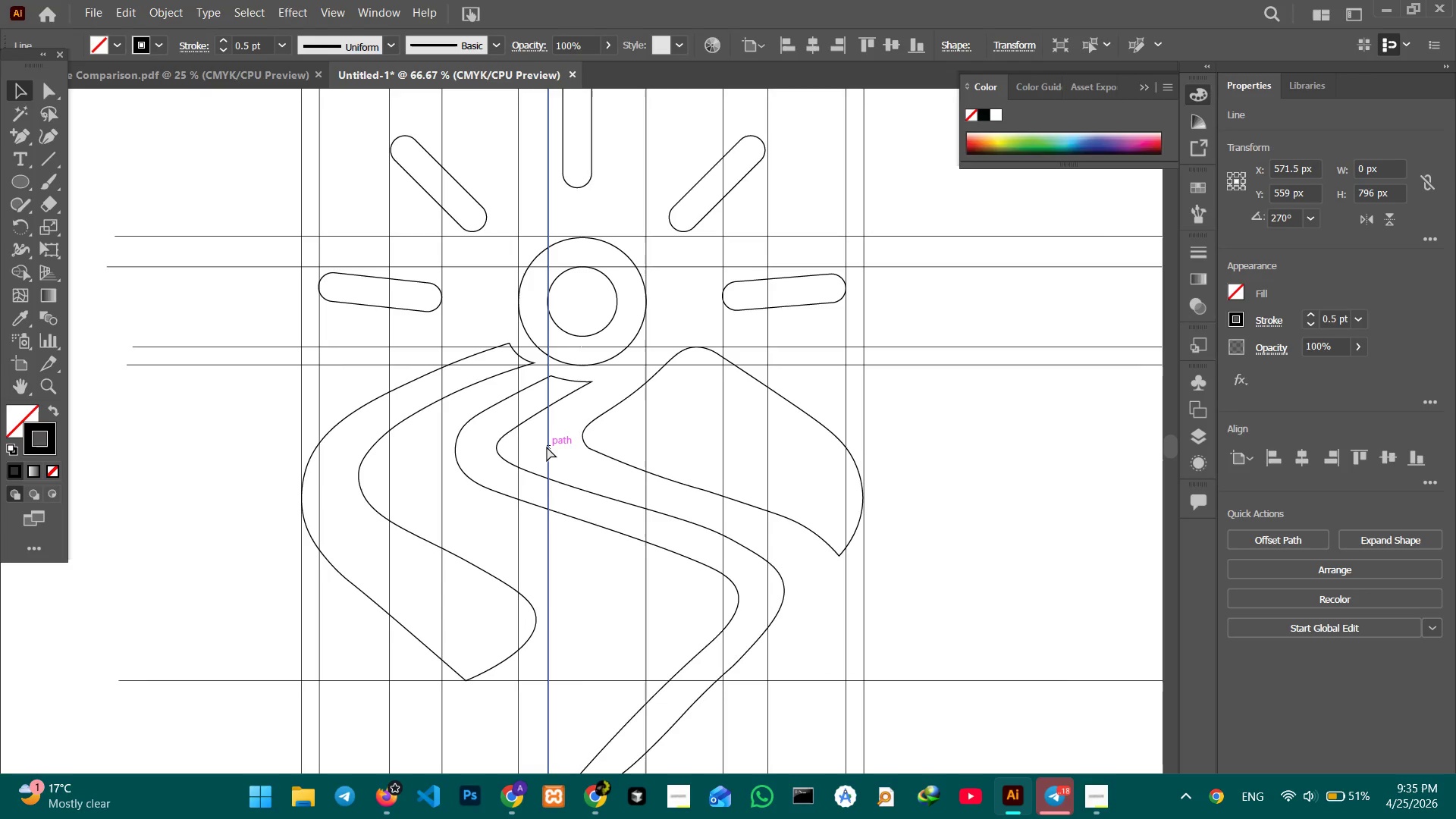 
key(Control+V)
 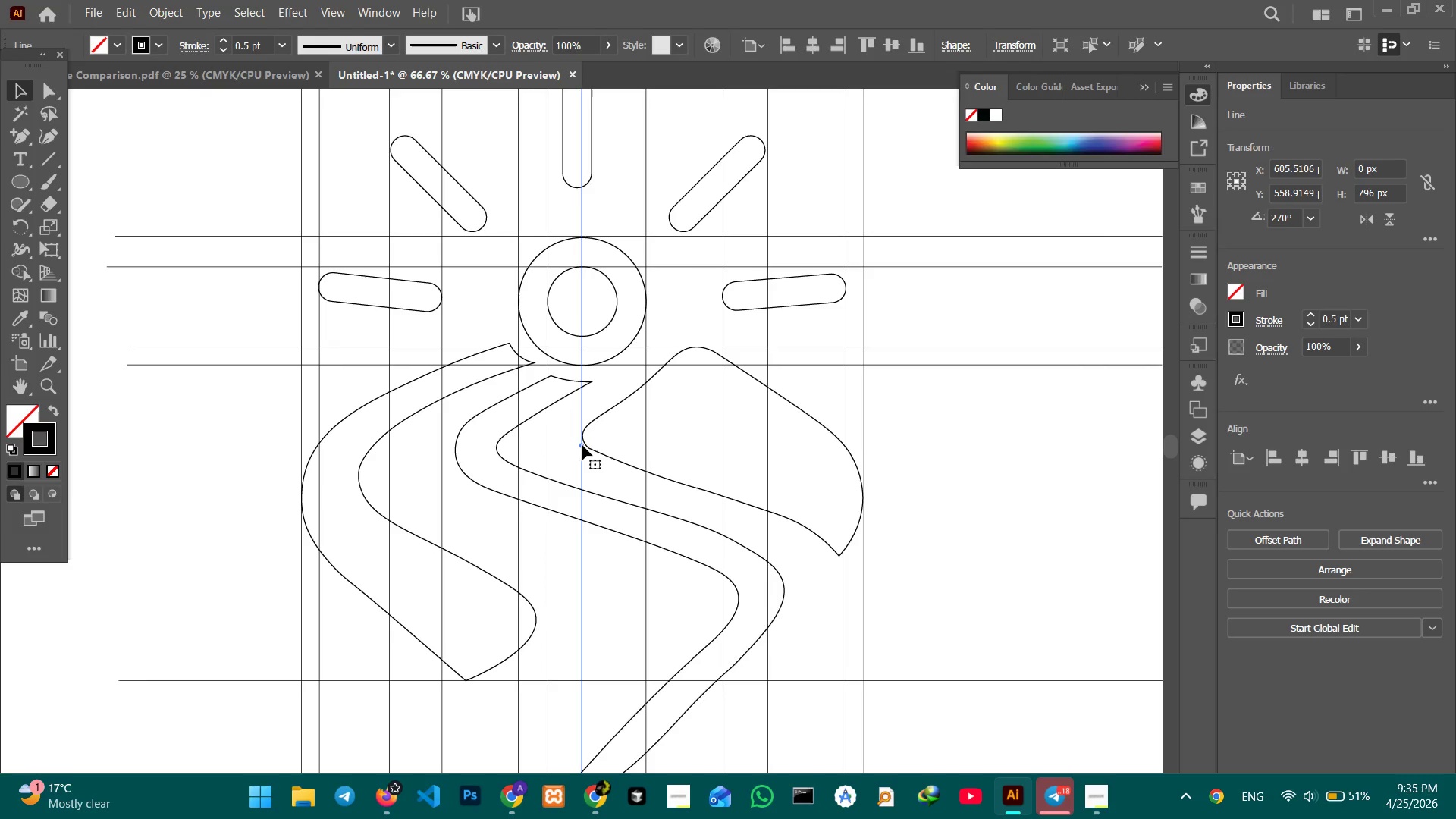 
left_click_drag(start_coordinate=[582, 445], to_coordinate=[617, 444])
 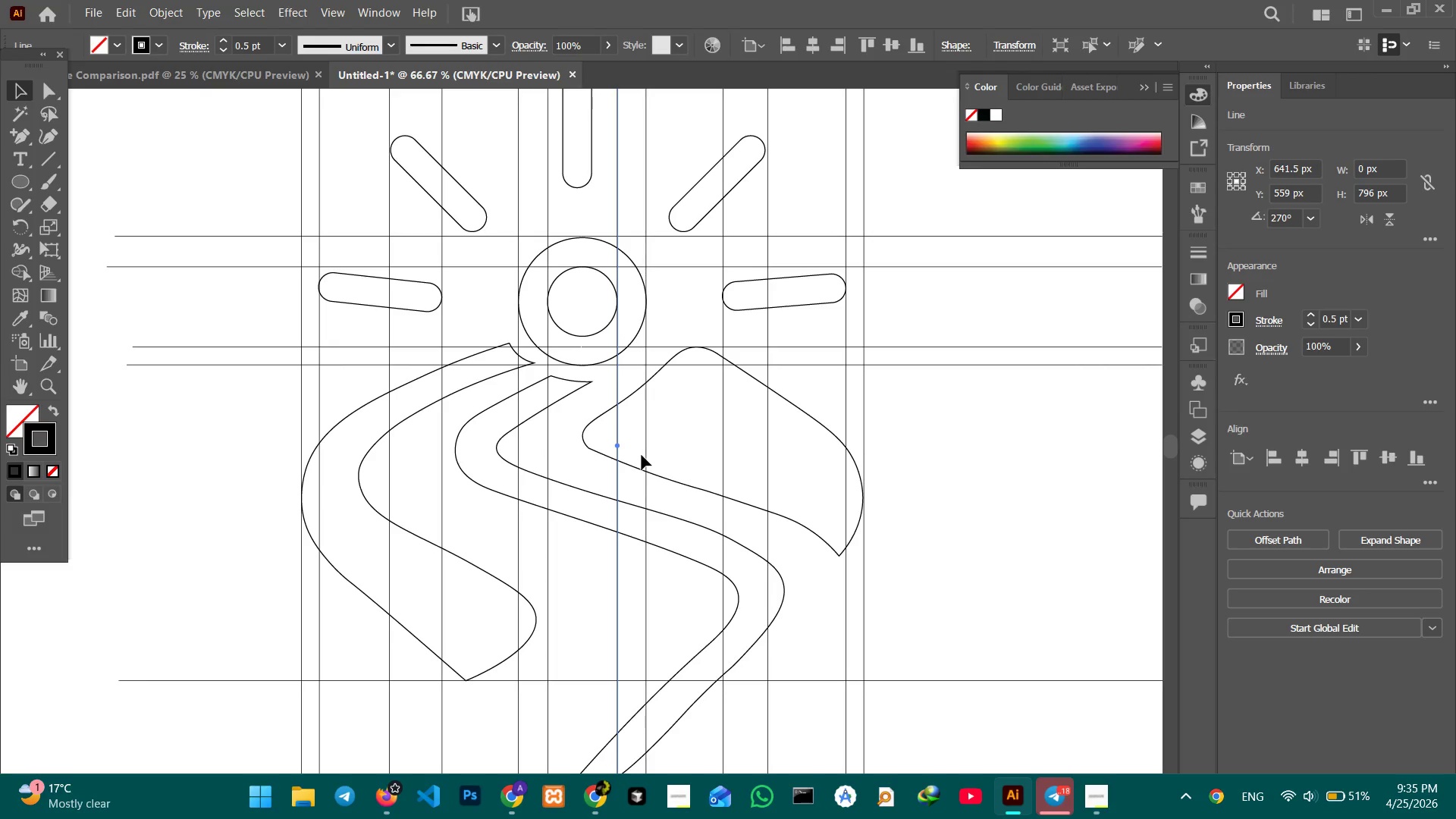 
key(Control+Equal)
 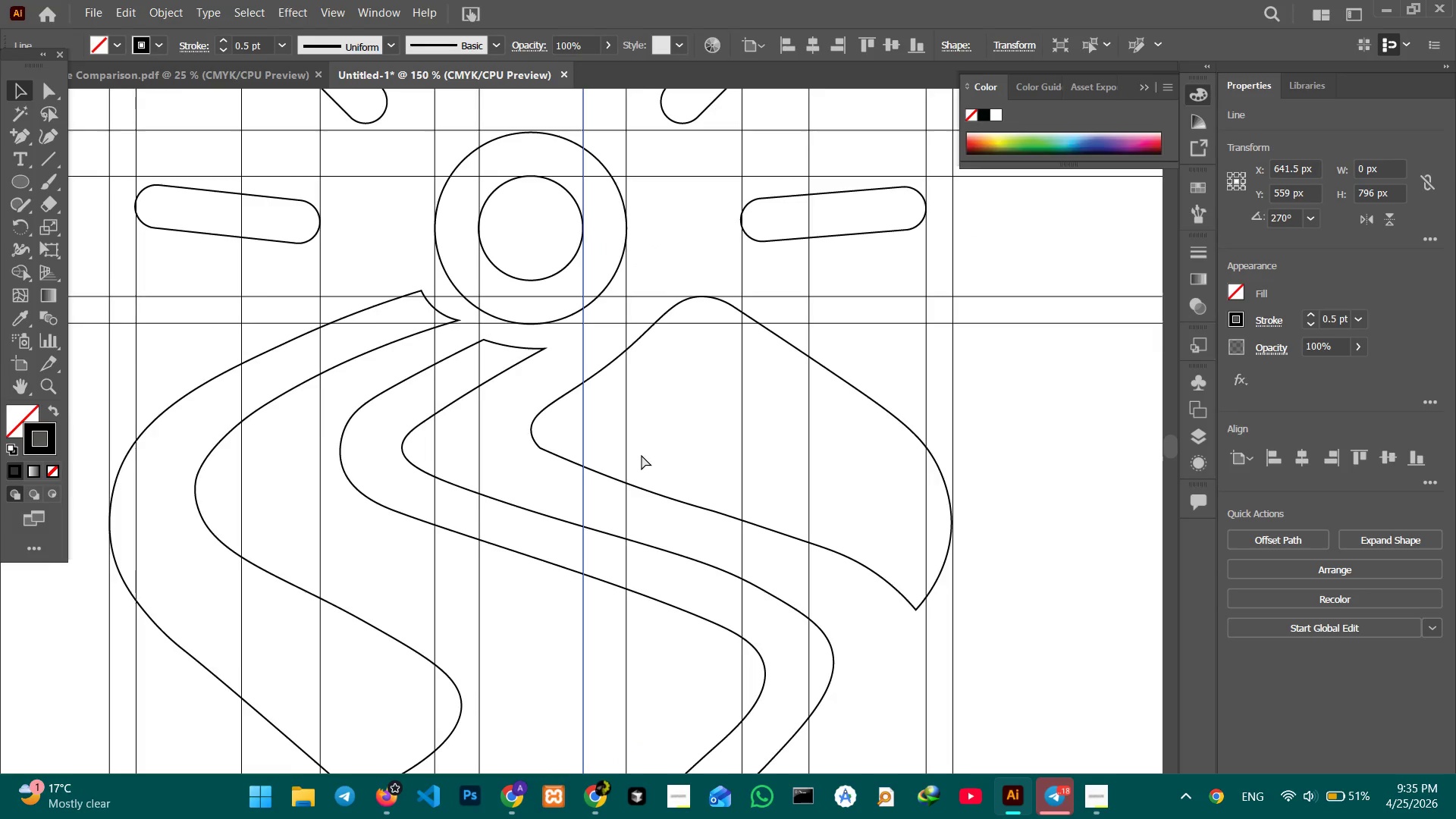 
key(Control+Equal)
 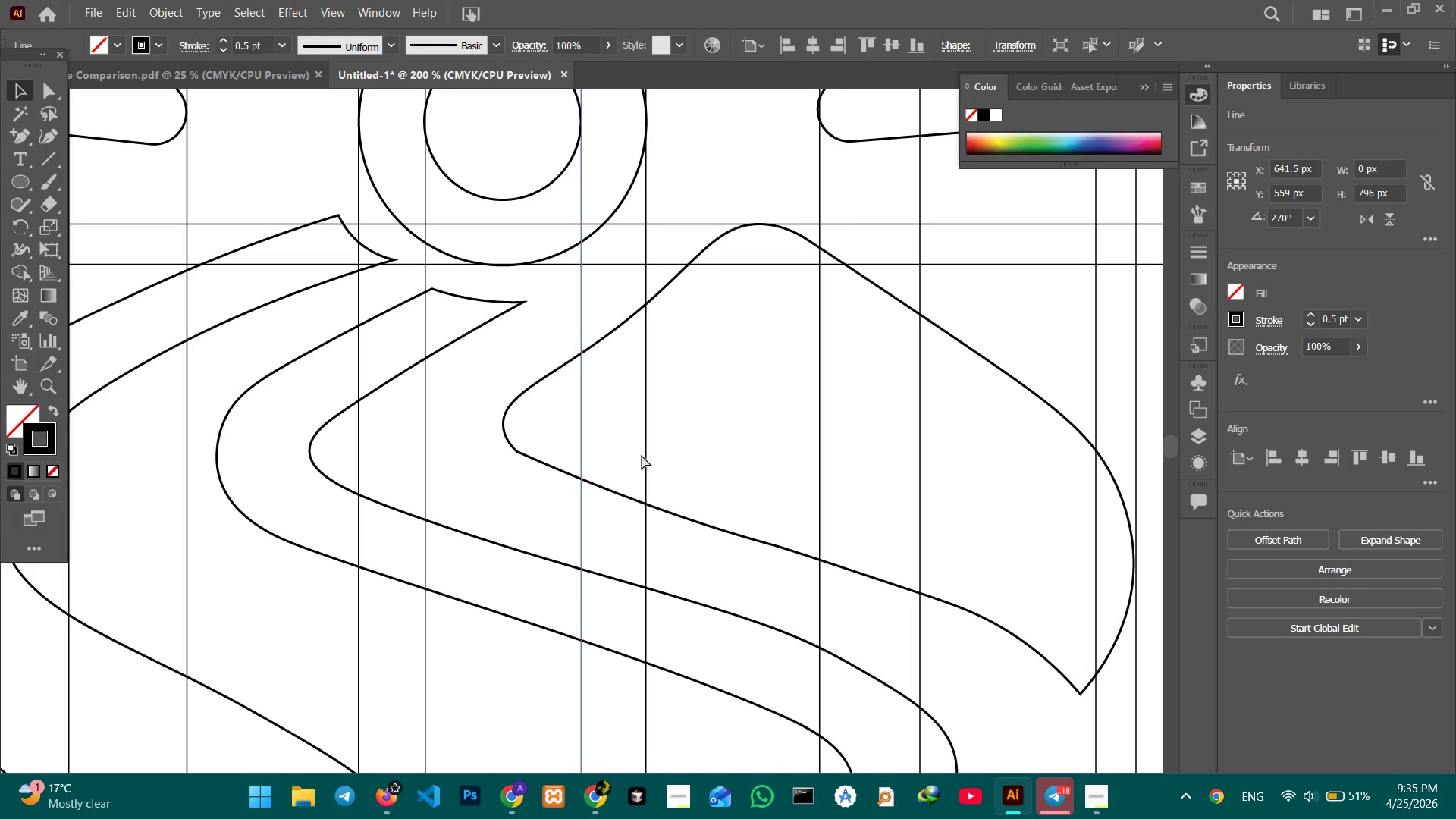 
key(Control+Equal)
 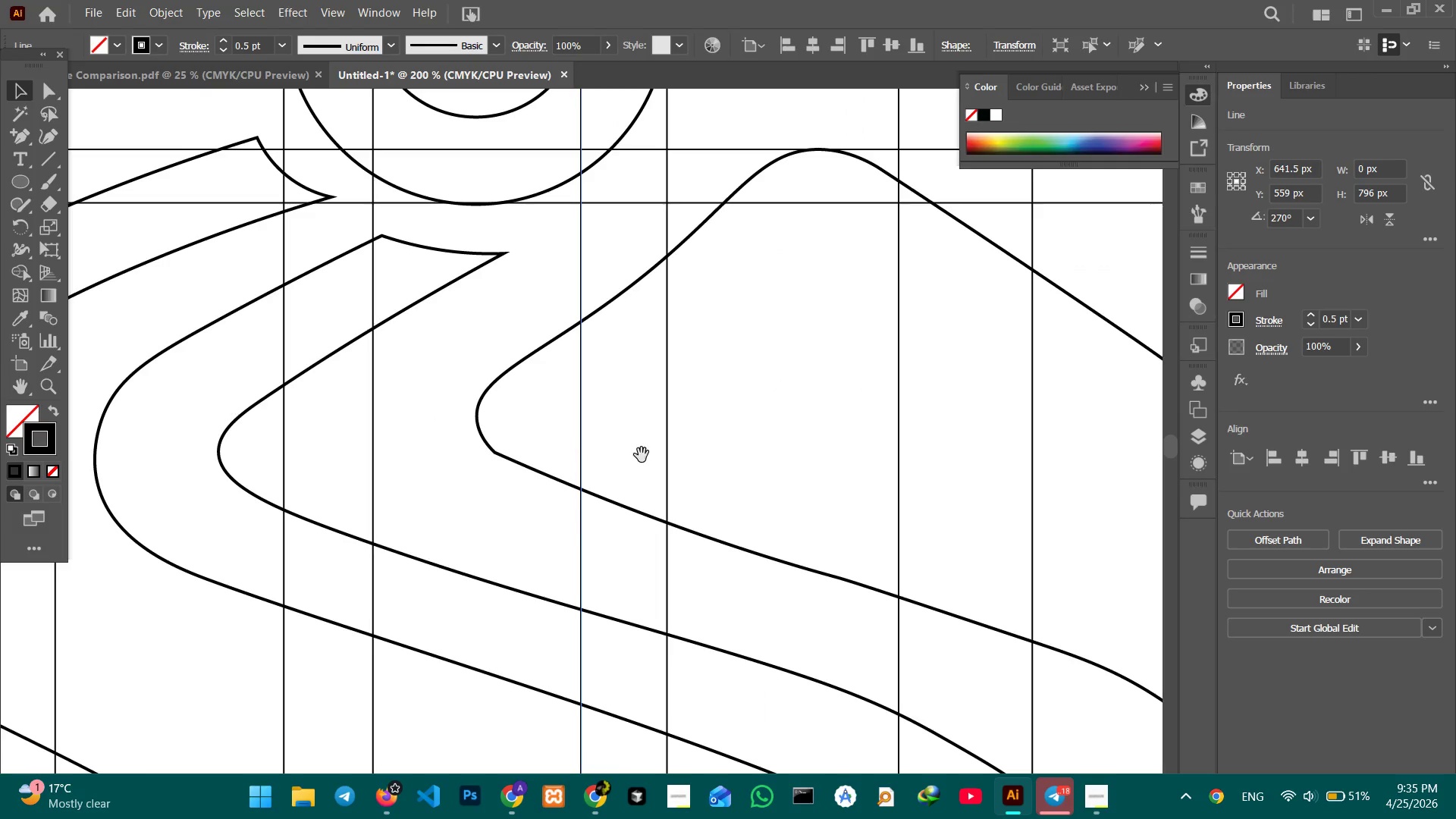 
hold_key(key=Space, duration=1.0)
 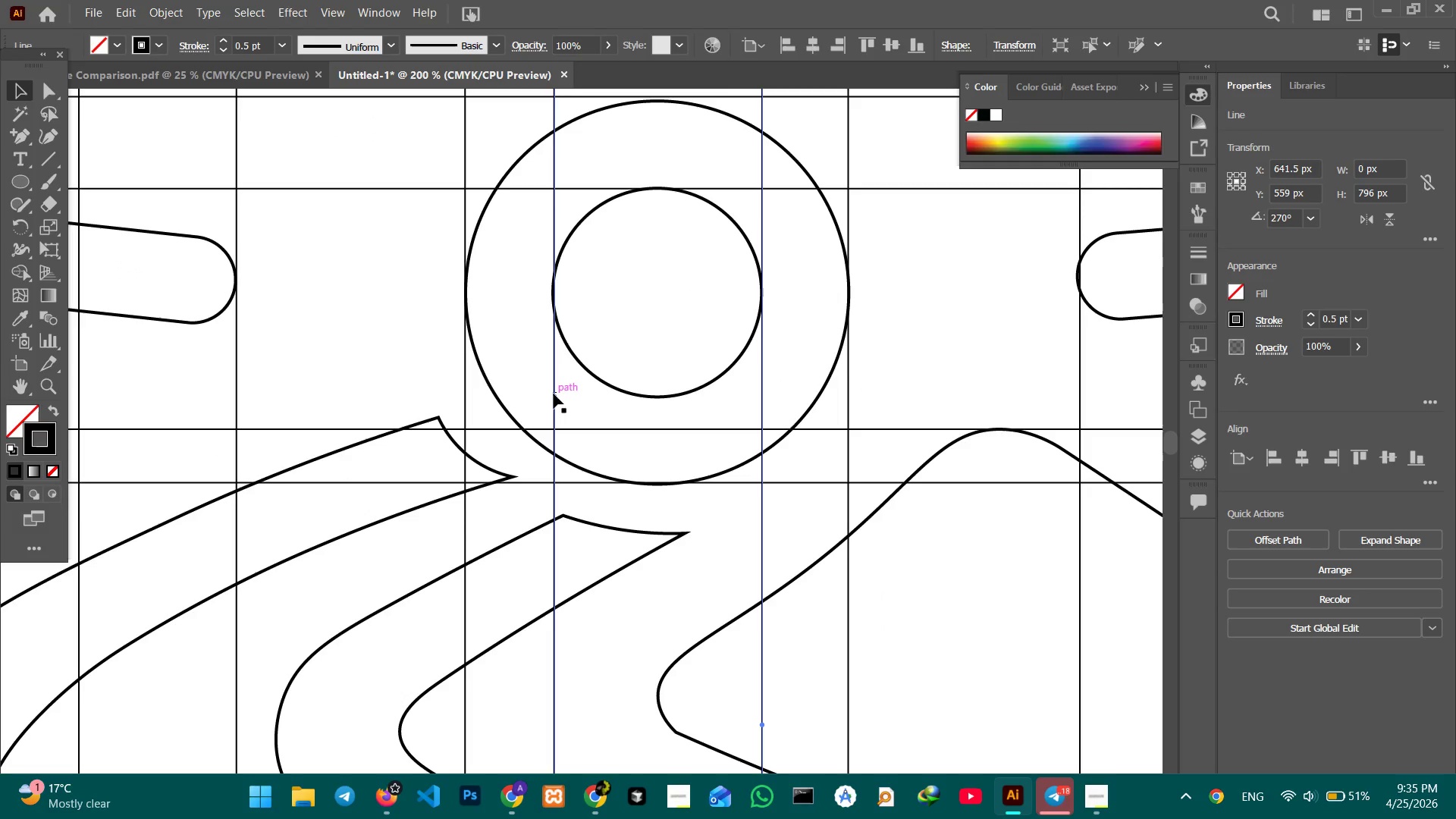 
left_click_drag(start_coordinate=[480, 350], to_coordinate=[649, 585])
 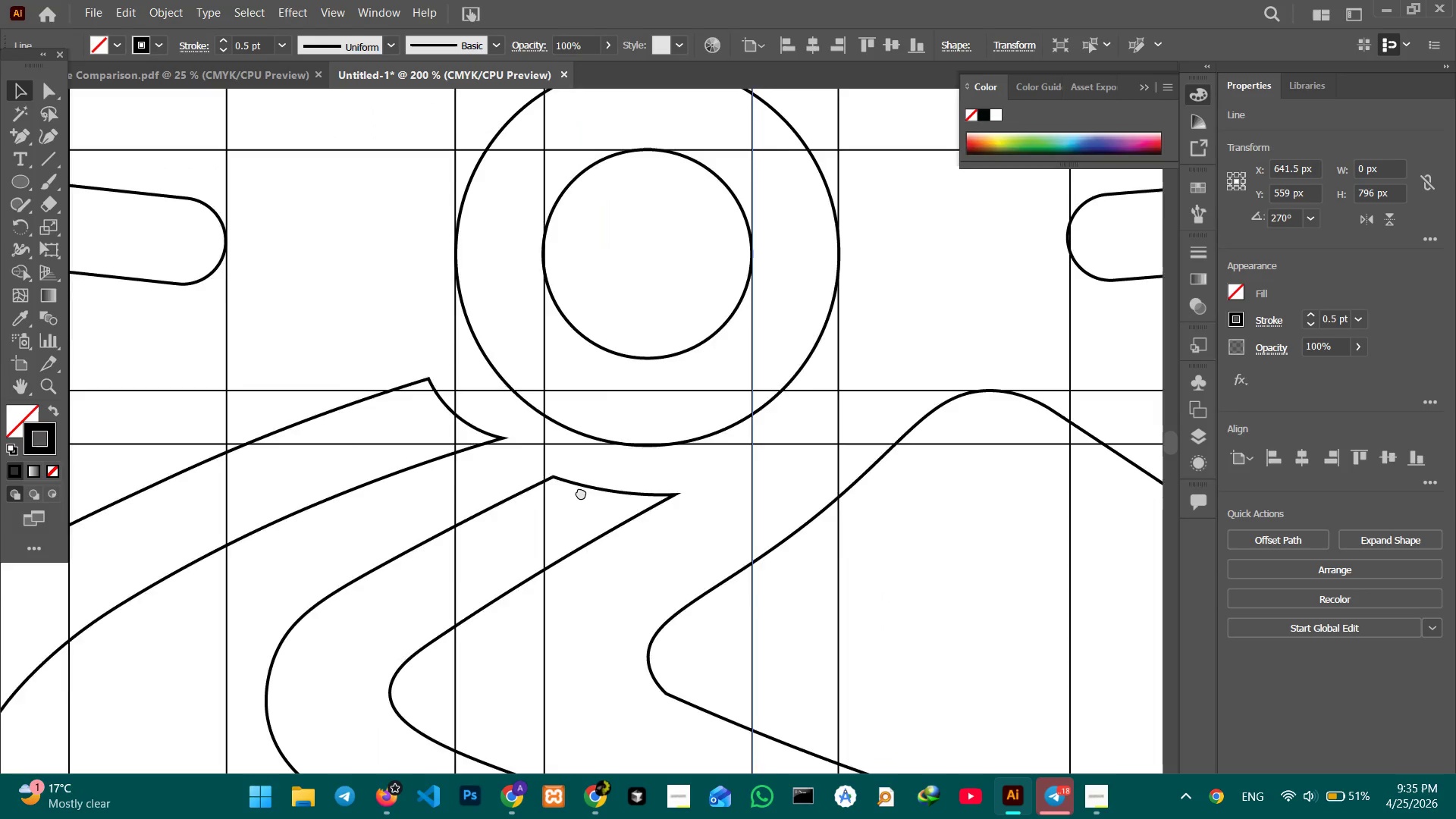 
left_click_drag(start_coordinate=[569, 447], to_coordinate=[580, 489])
 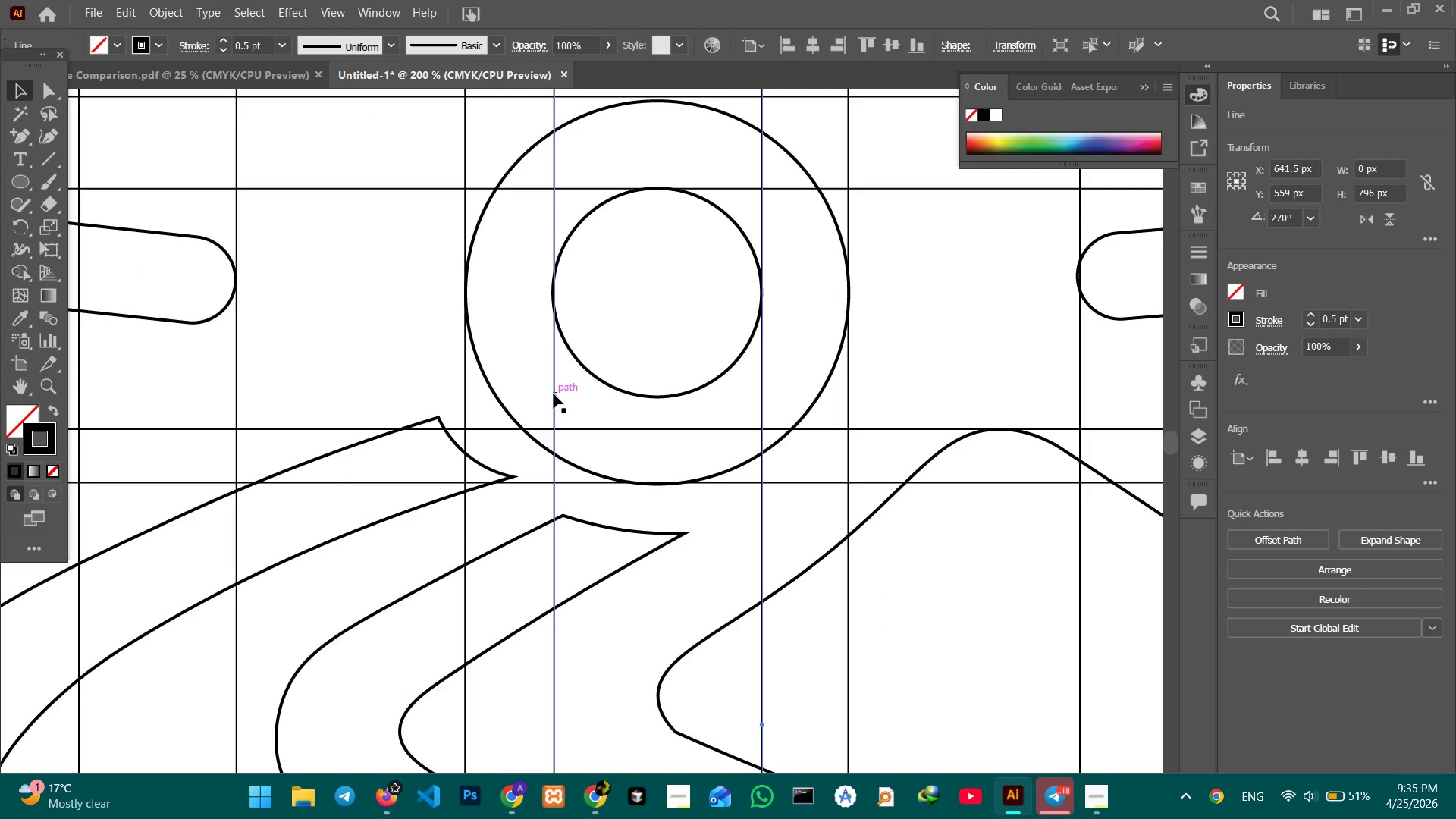 
left_click([554, 394])
 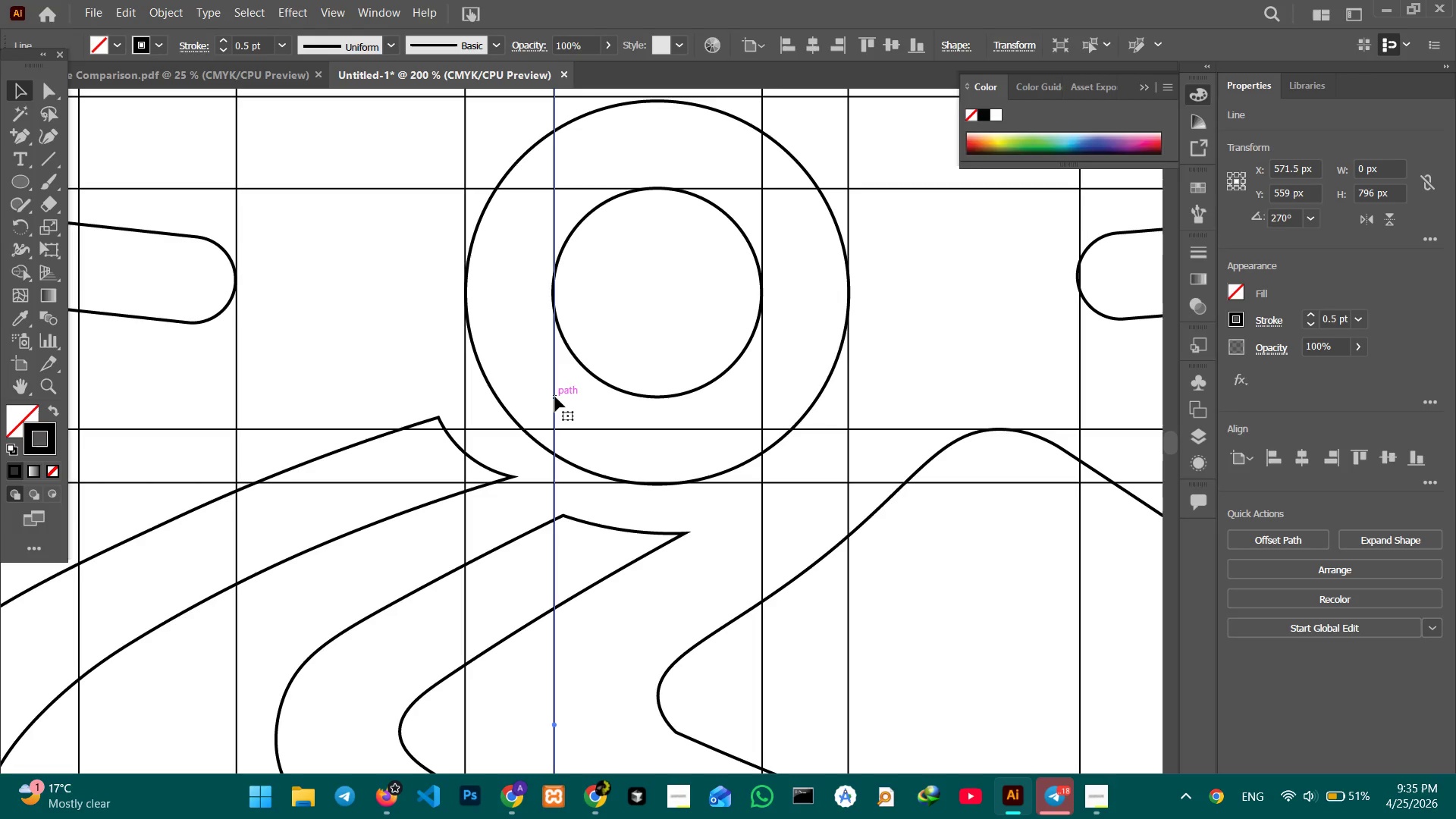 
left_click_drag(start_coordinate=[555, 397], to_coordinate=[550, 397])
 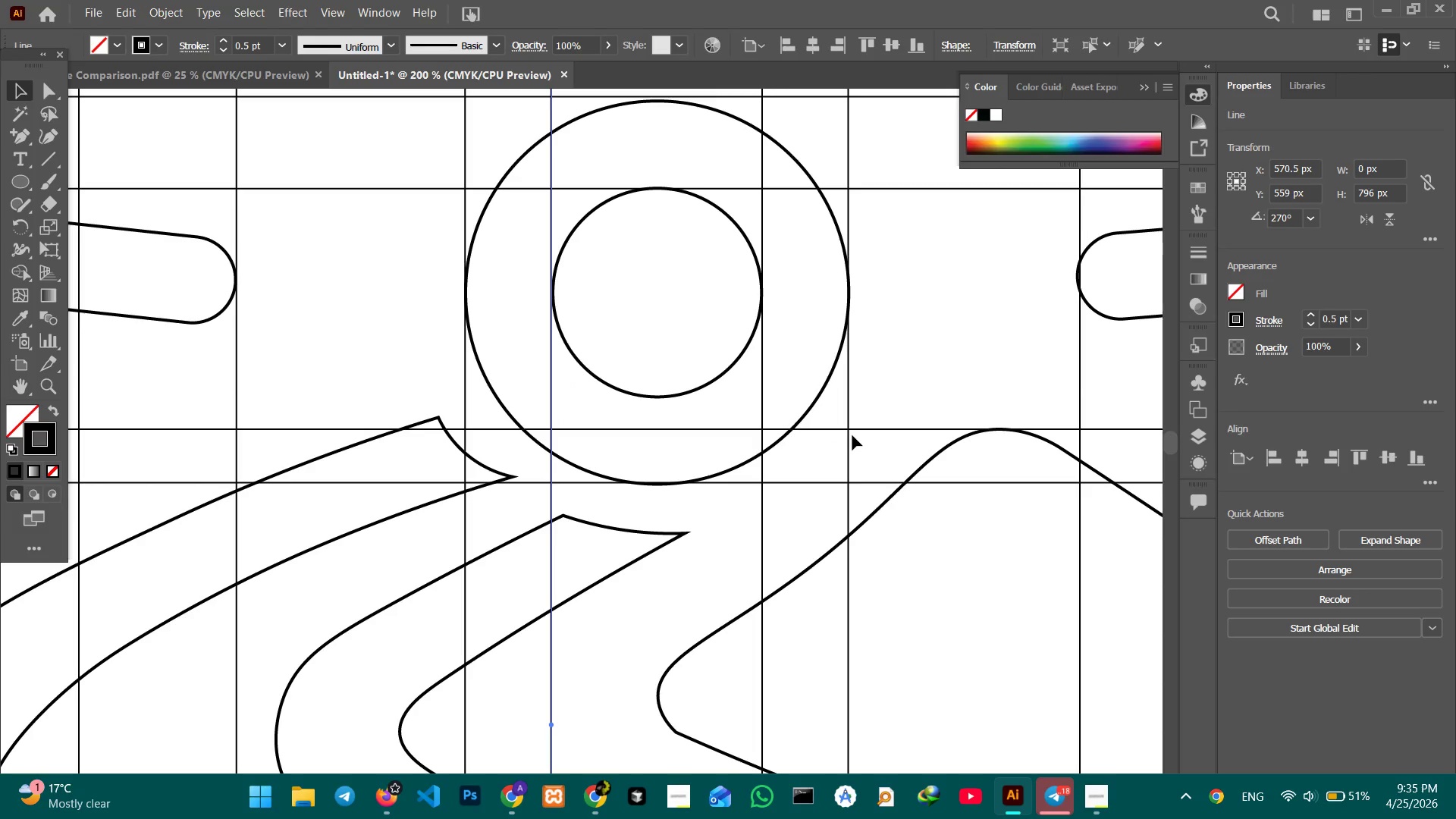 
key(Control+Minus)
 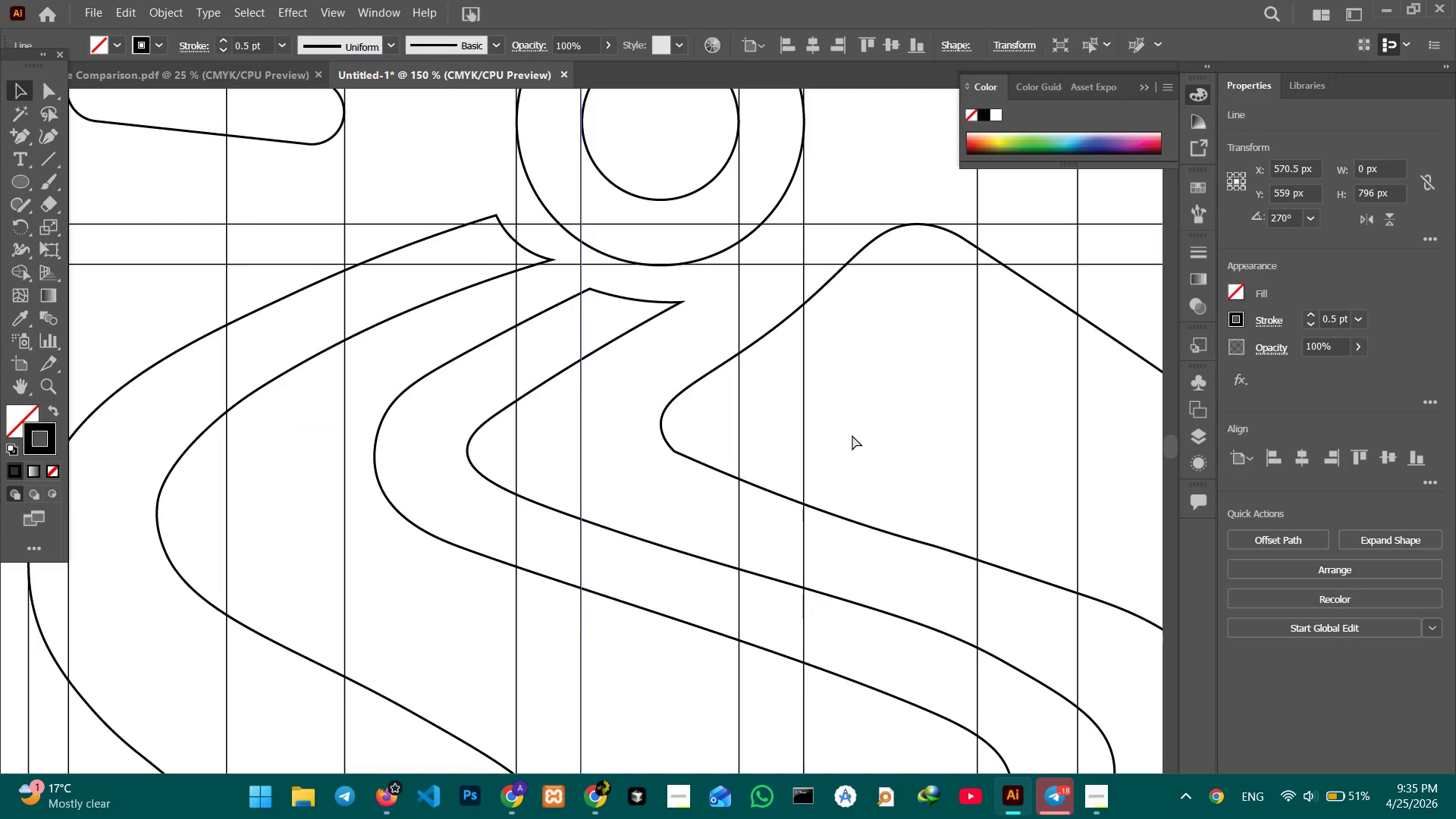 
key(Control+Minus)
 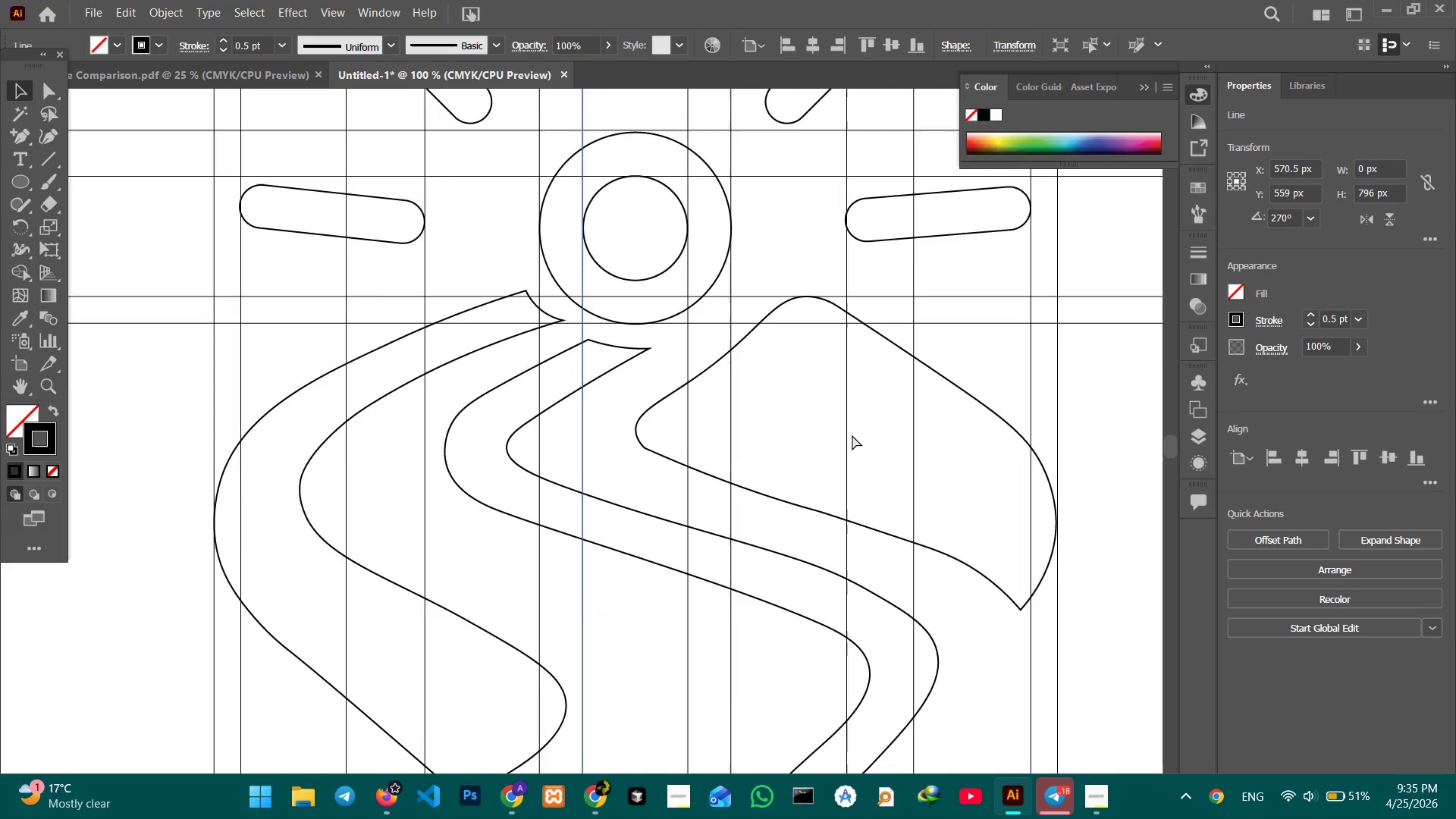 
key(Control+Minus)
 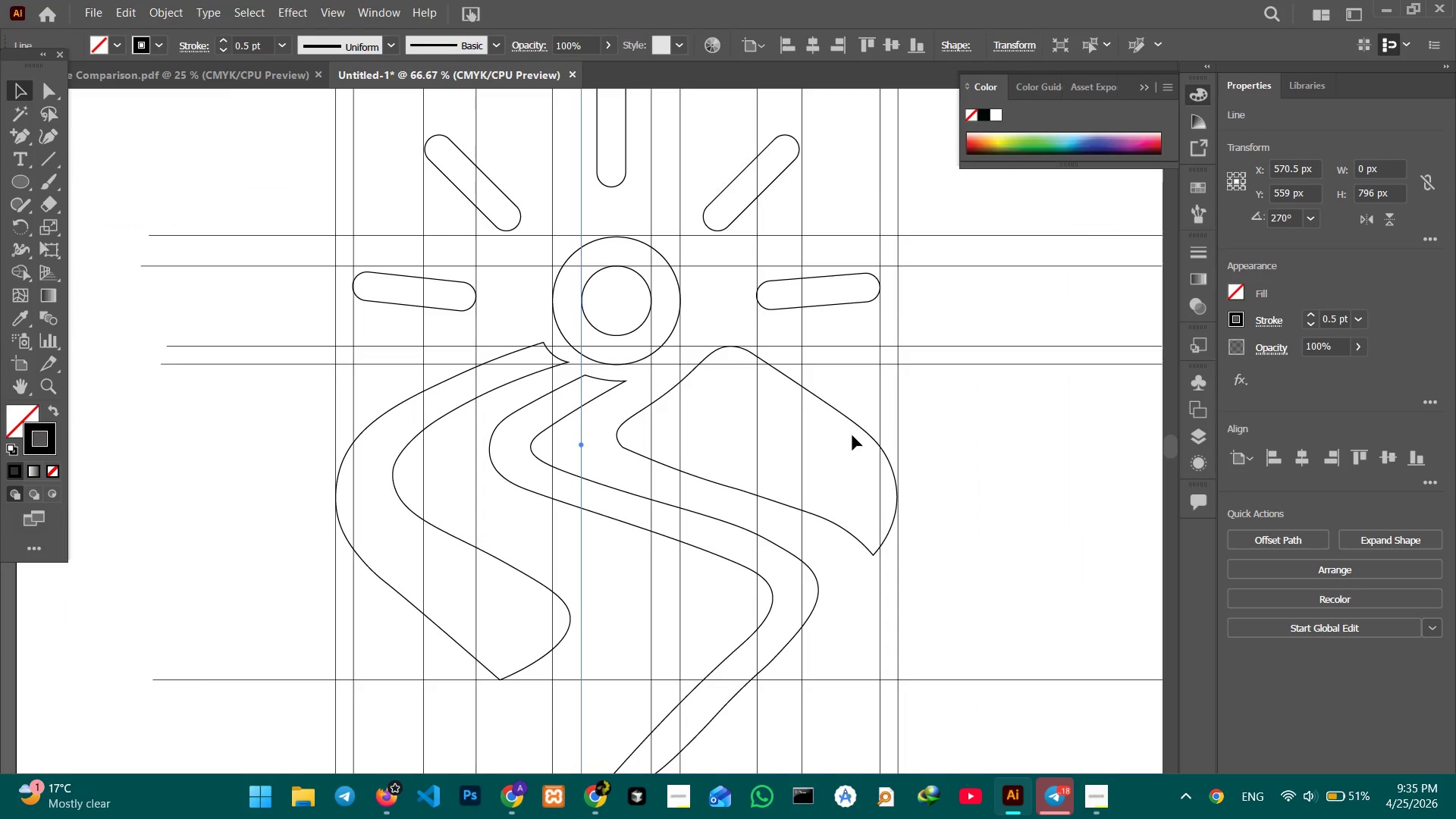 
hold_key(key=Space, duration=1.5)
 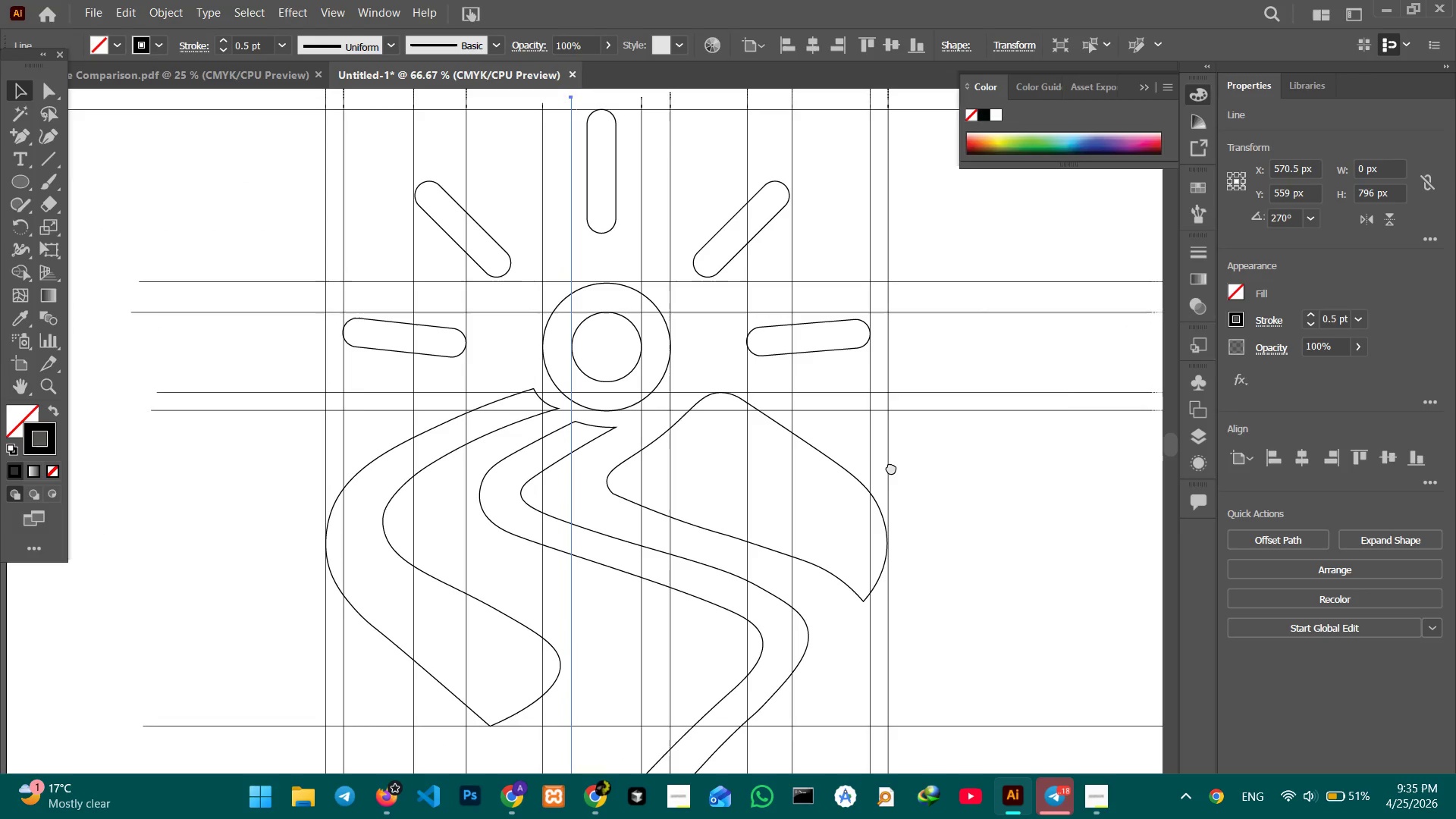 
left_click_drag(start_coordinate=[902, 421], to_coordinate=[891, 467])
 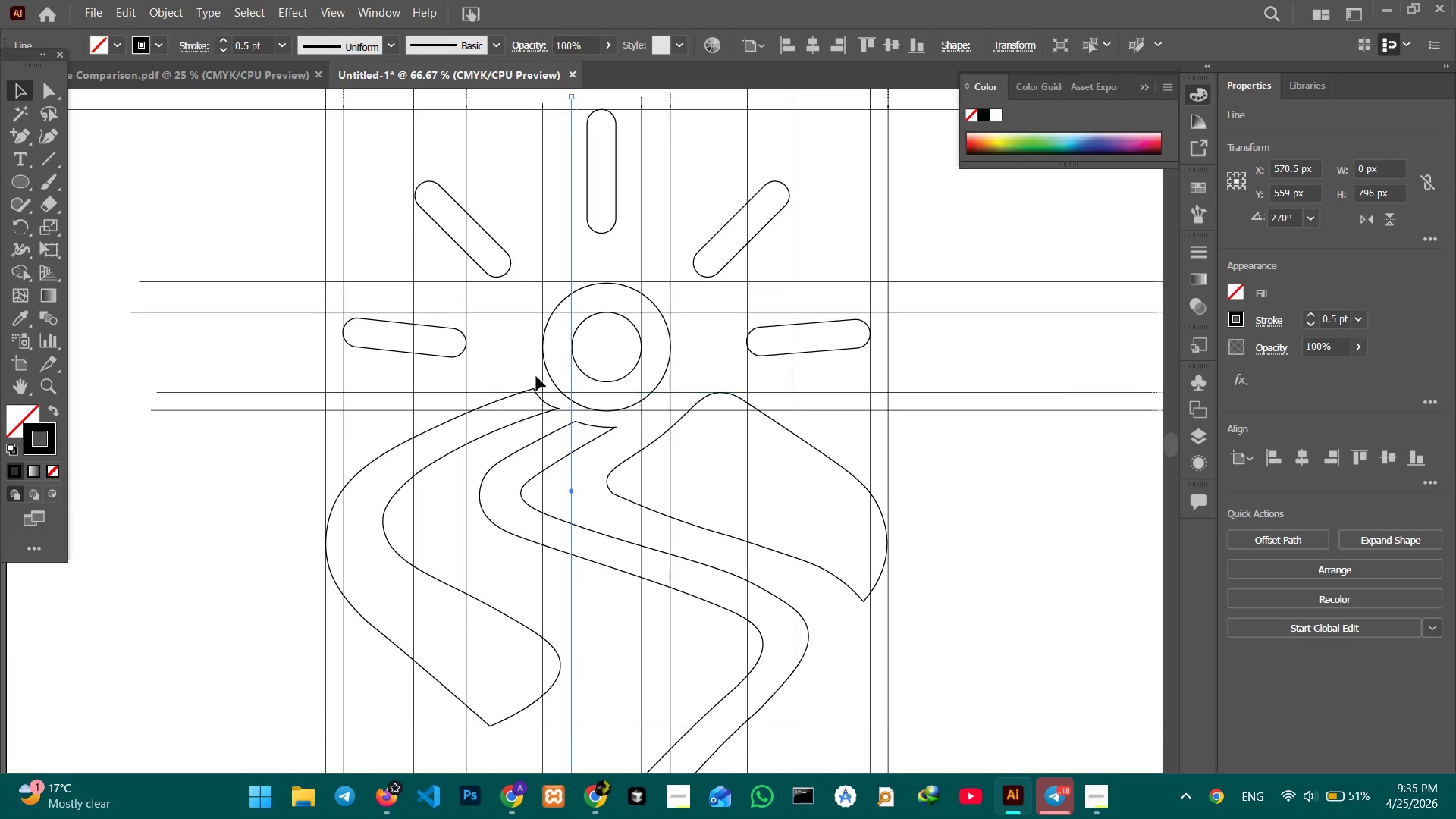 
hold_key(key=Space, duration=1.5)
 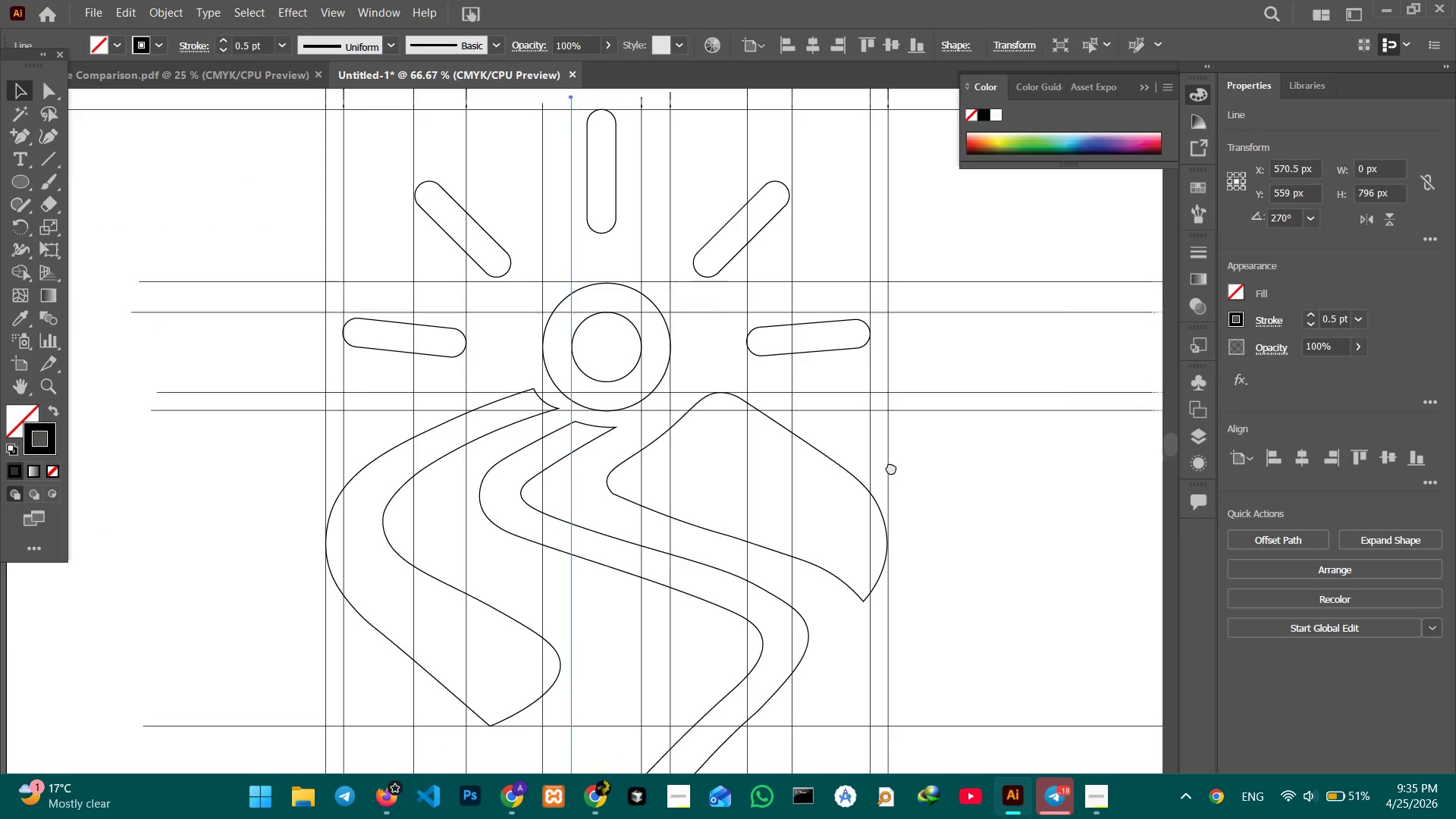 
hold_key(key=Space, duration=1.52)
 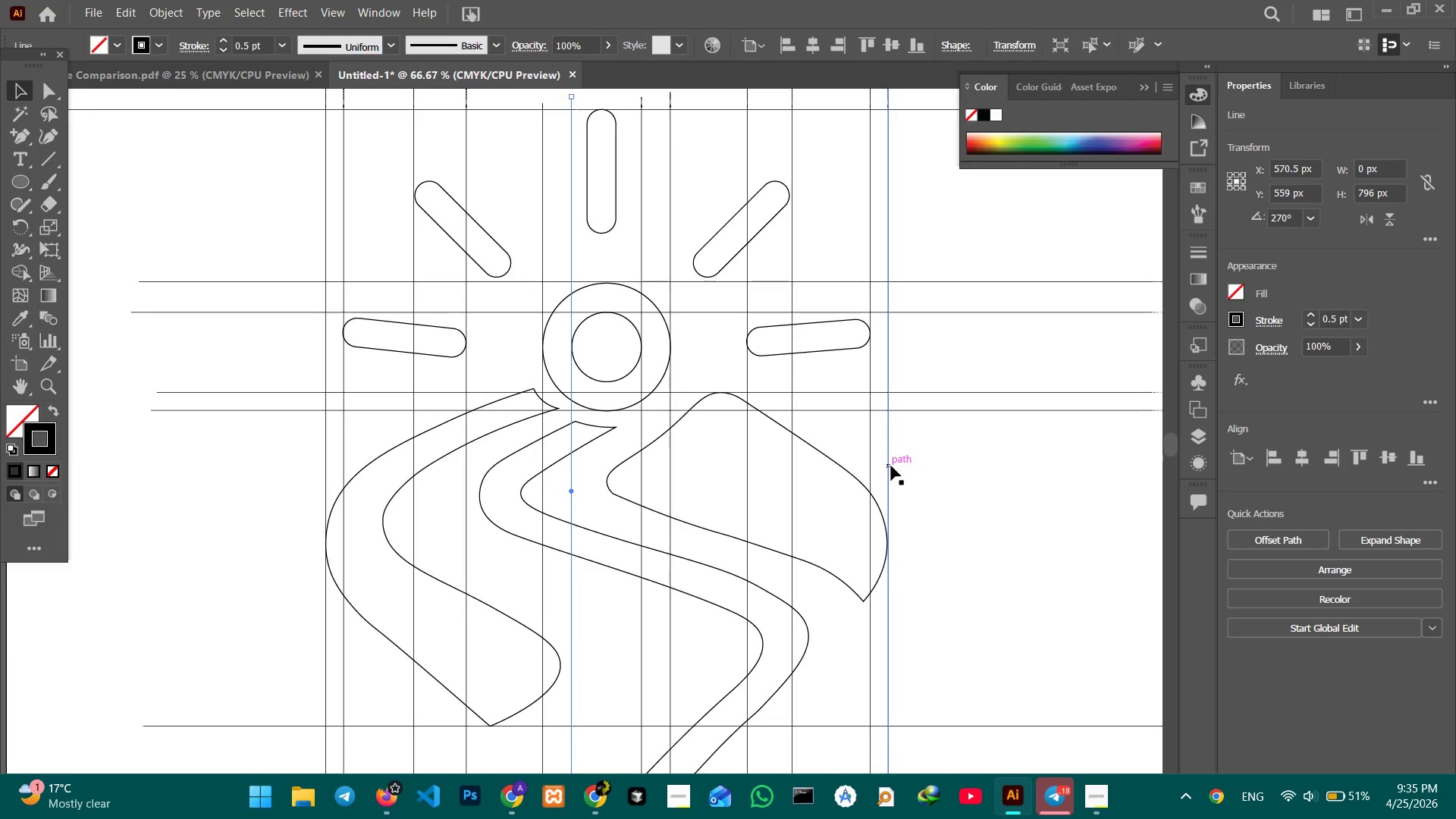 
hold_key(key=Space, duration=0.42)
 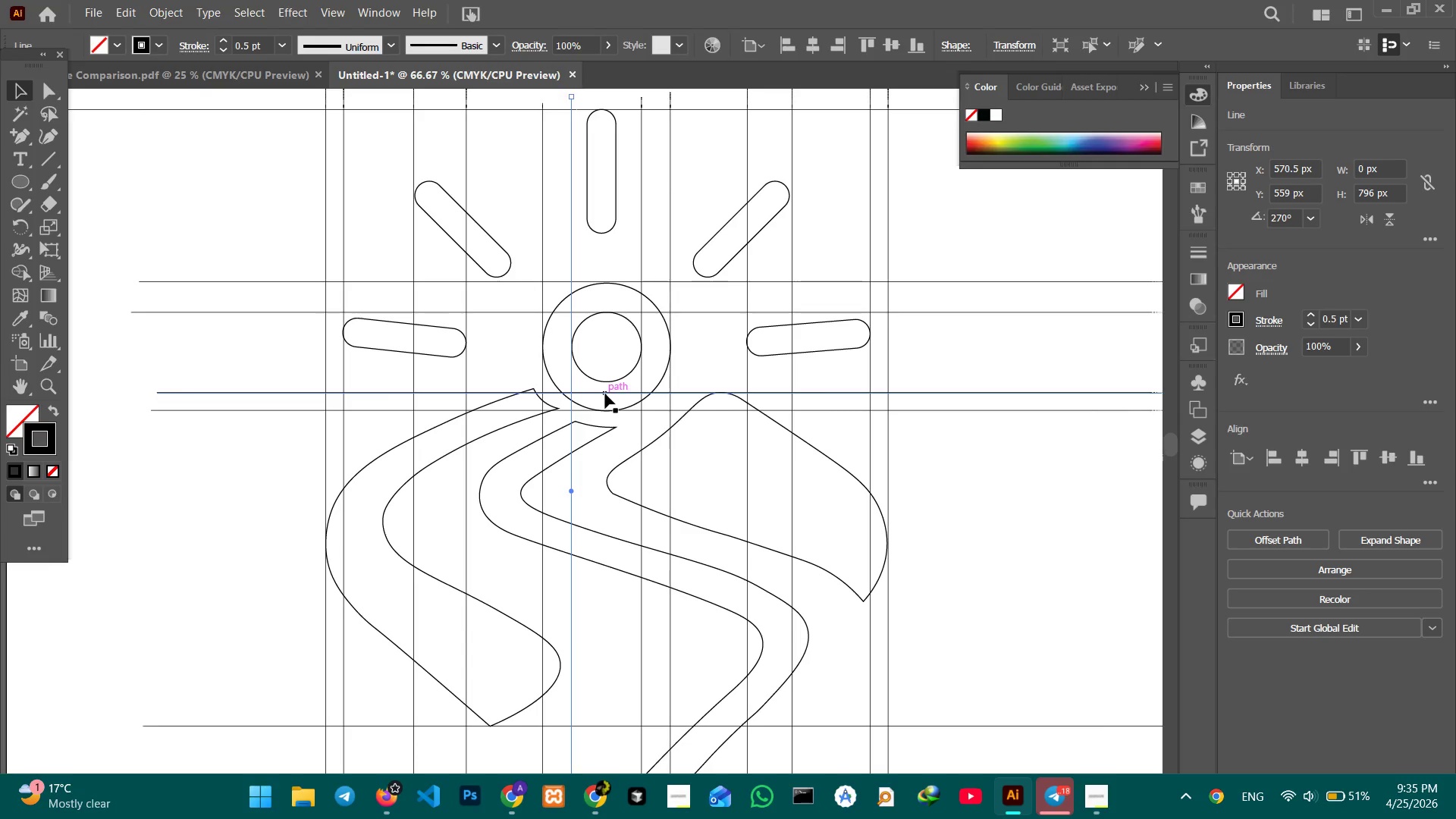 
left_click([605, 394])
 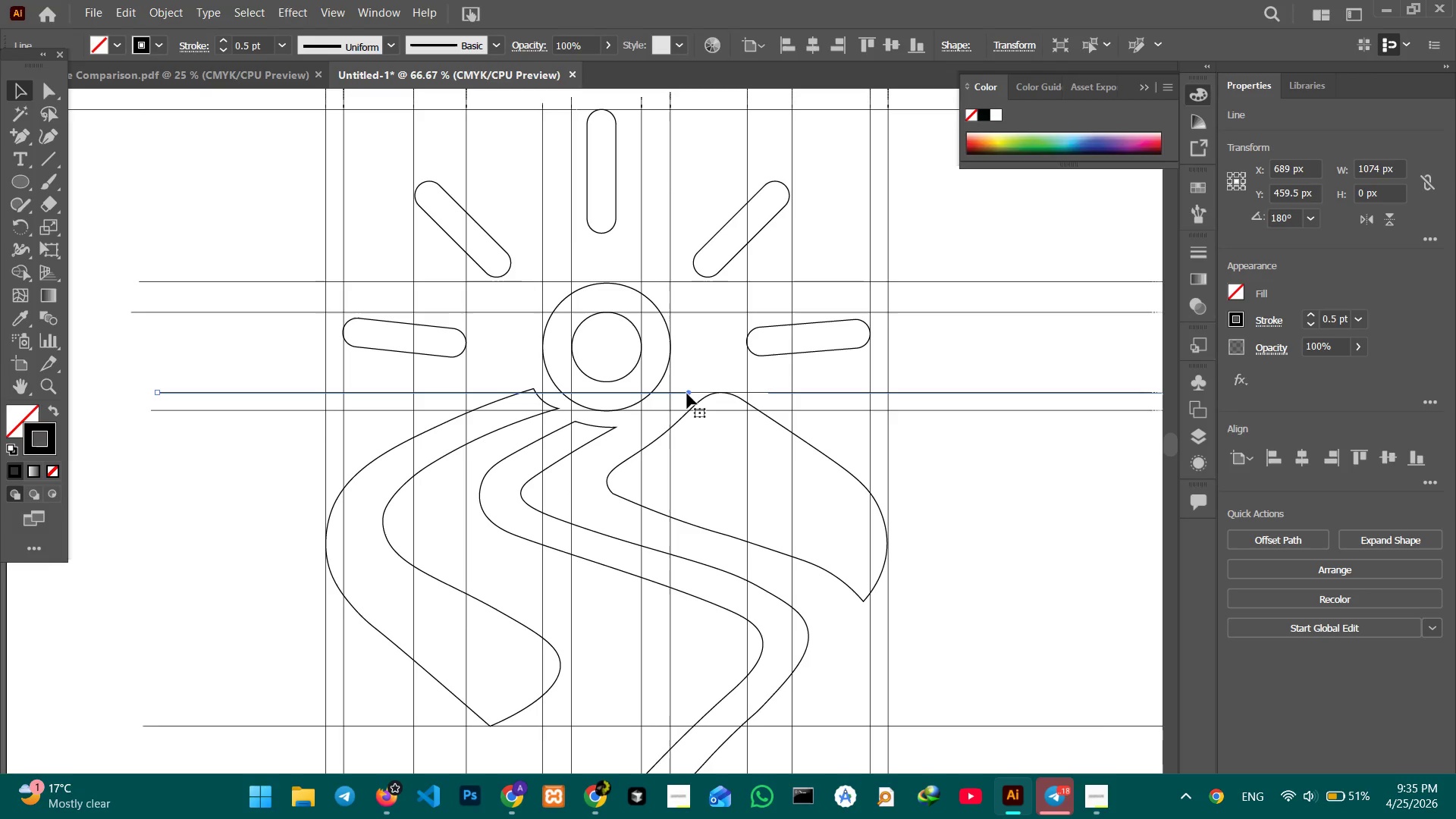 
left_click_drag(start_coordinate=[687, 393], to_coordinate=[687, 381])
 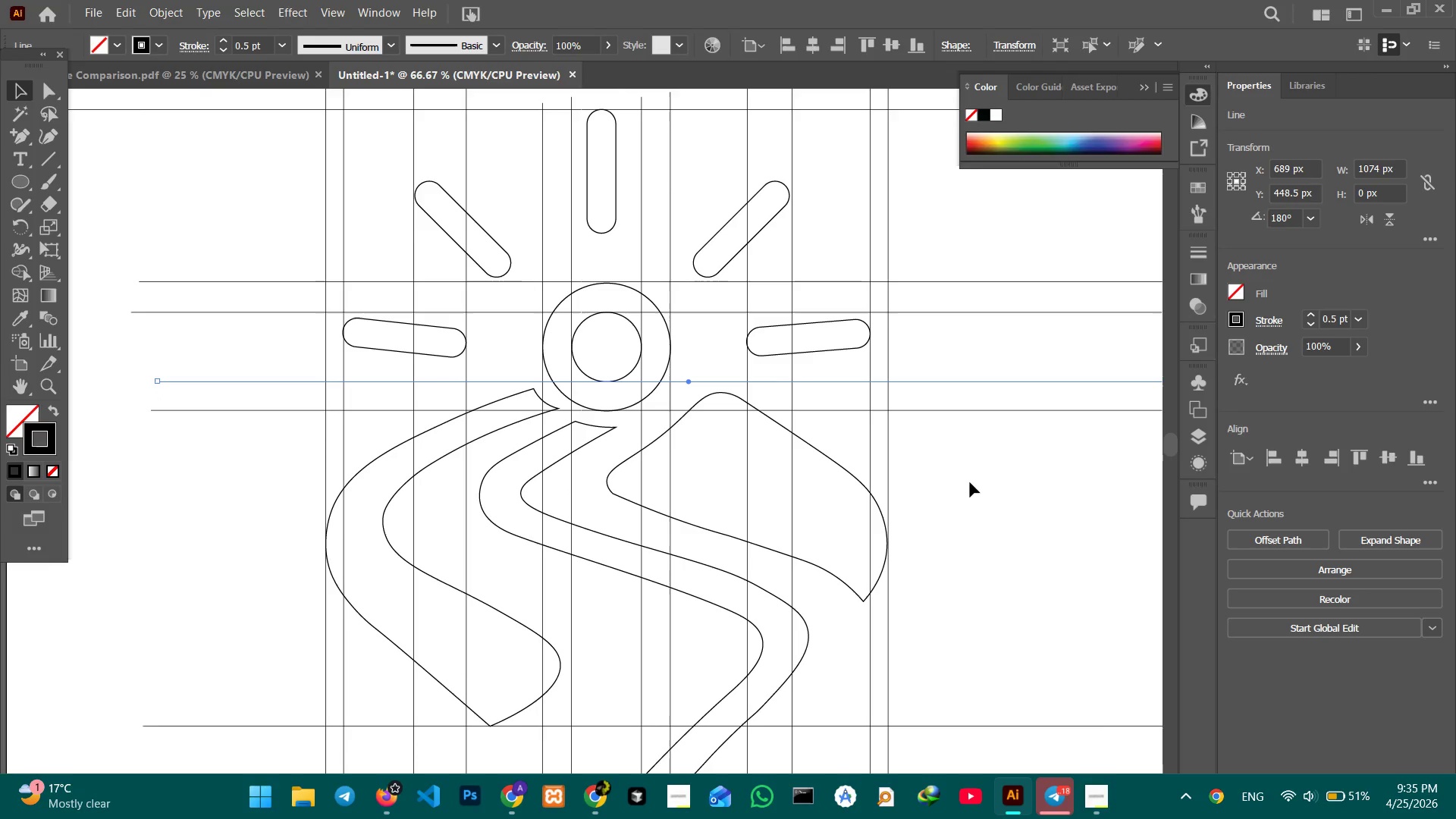 
left_click([970, 482])
 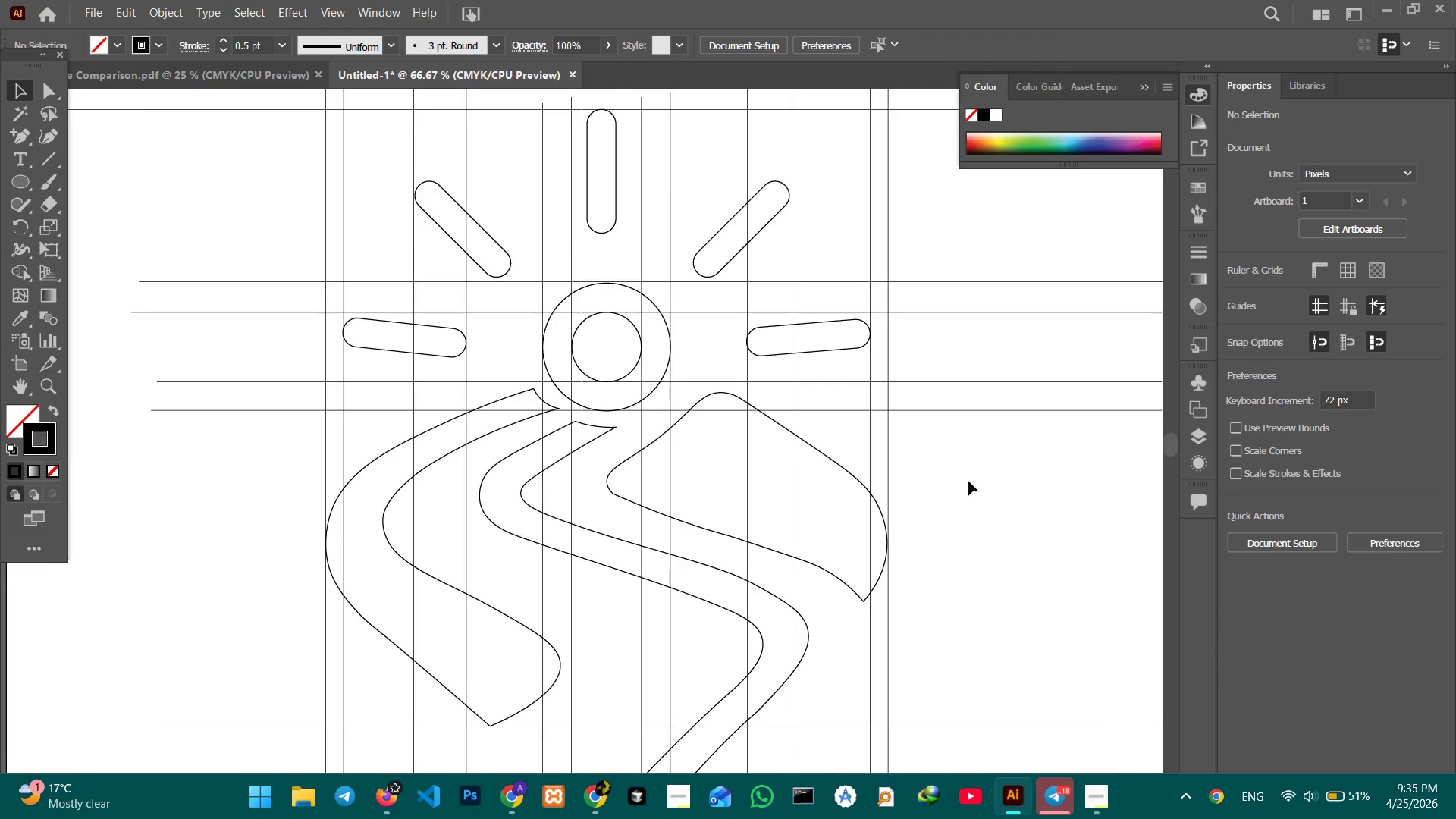 
key(Control+V)
 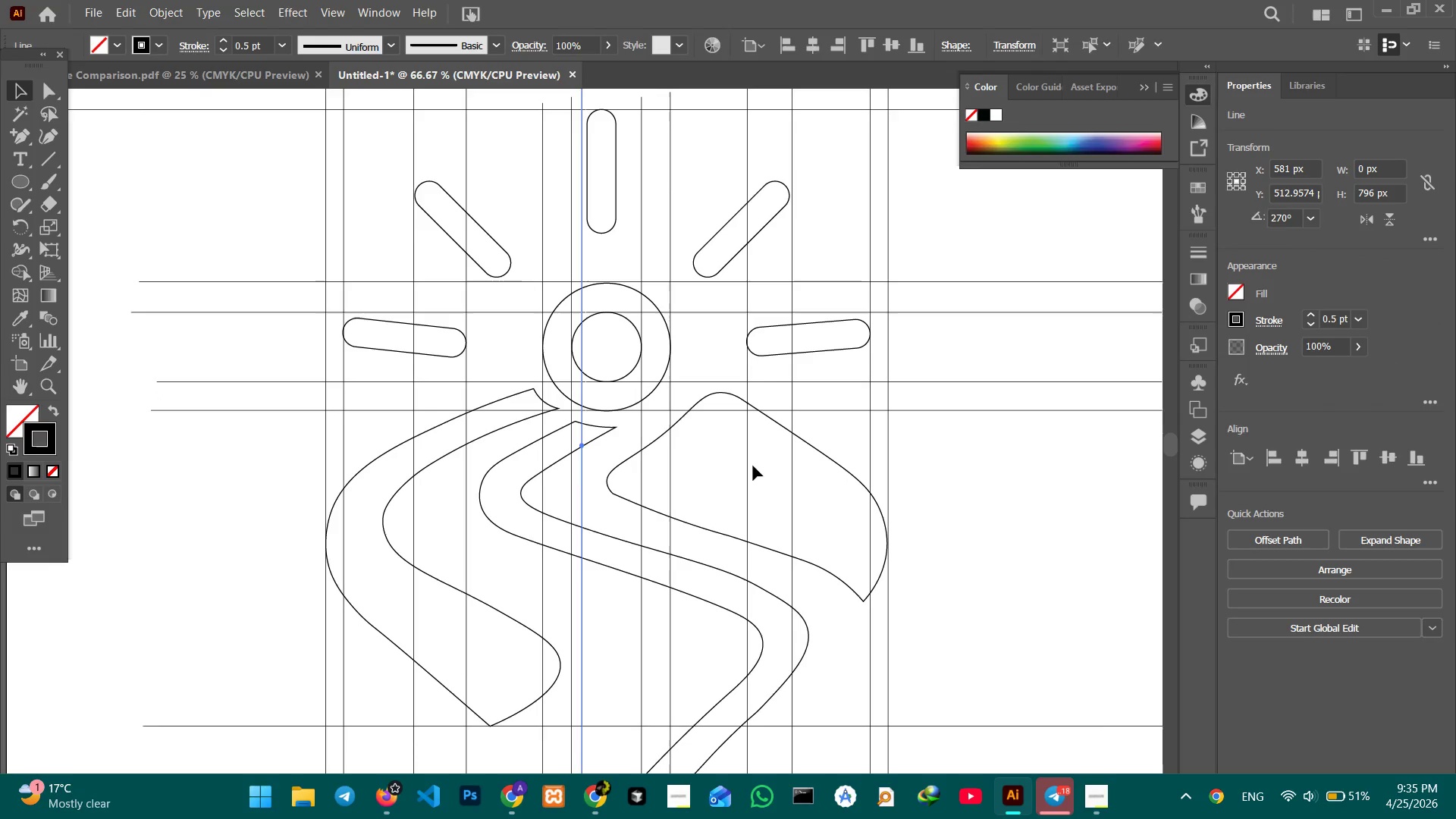 
key(Backspace)
 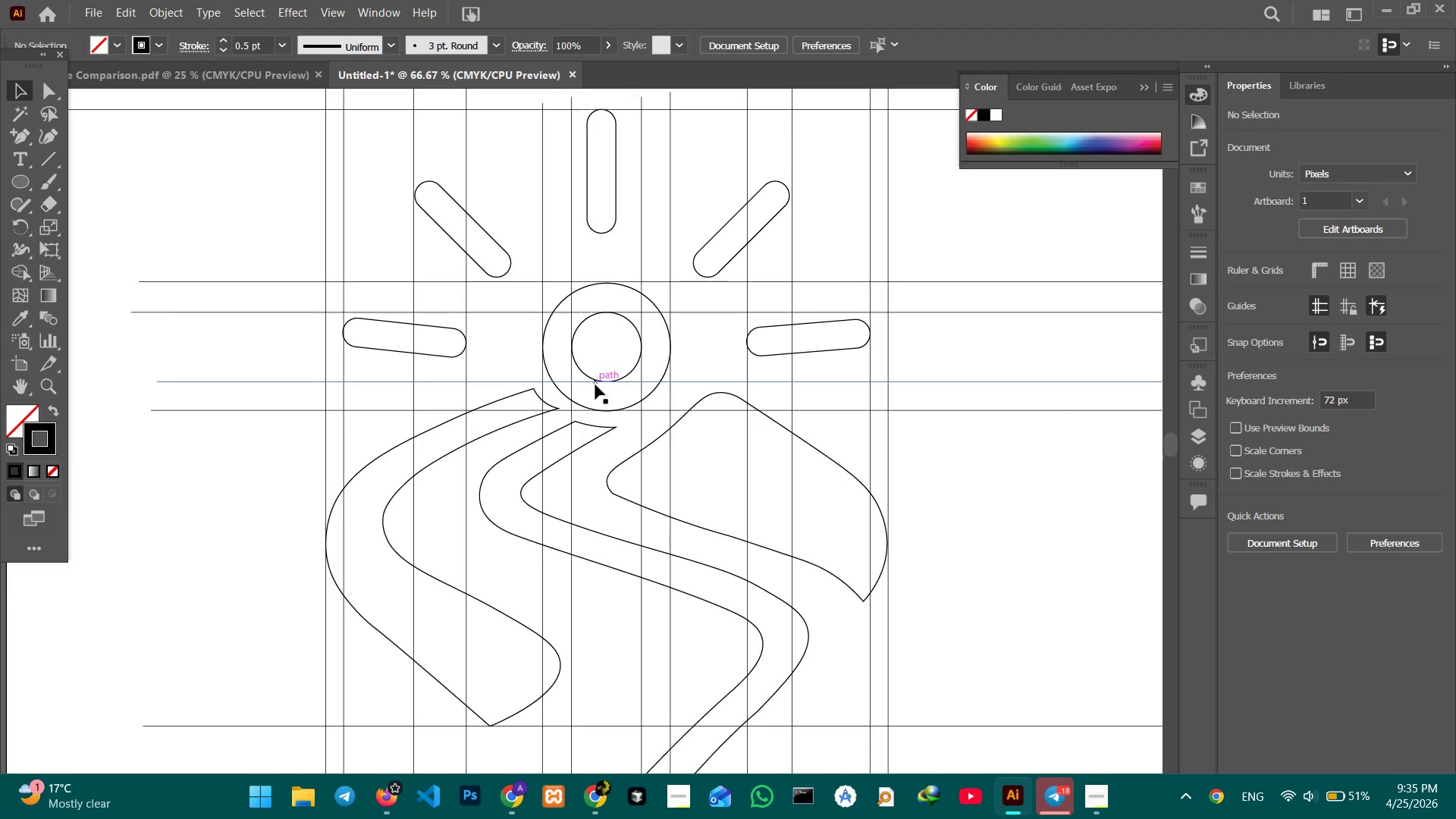 
left_click([595, 384])
 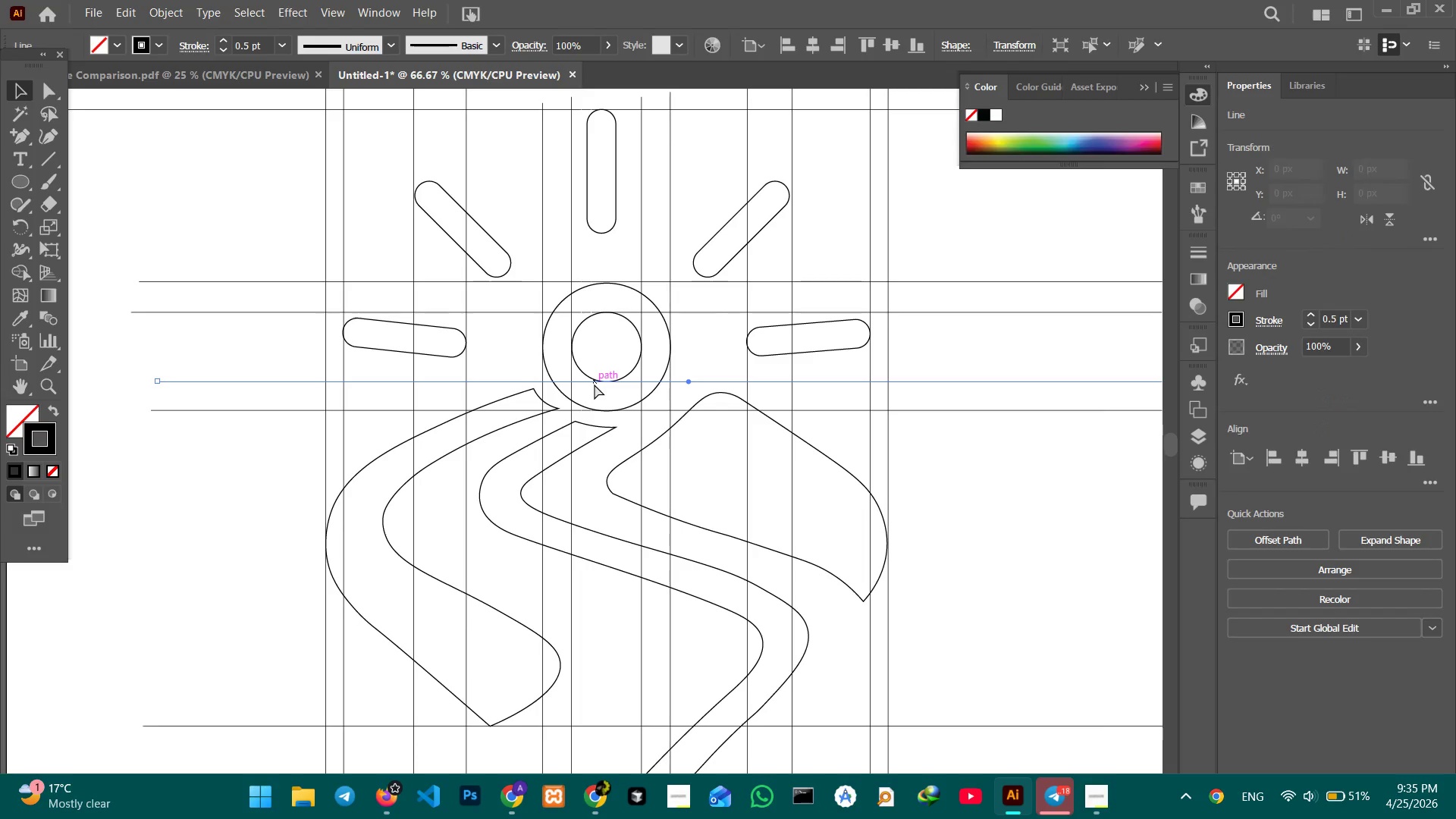 
key(Control+C)
 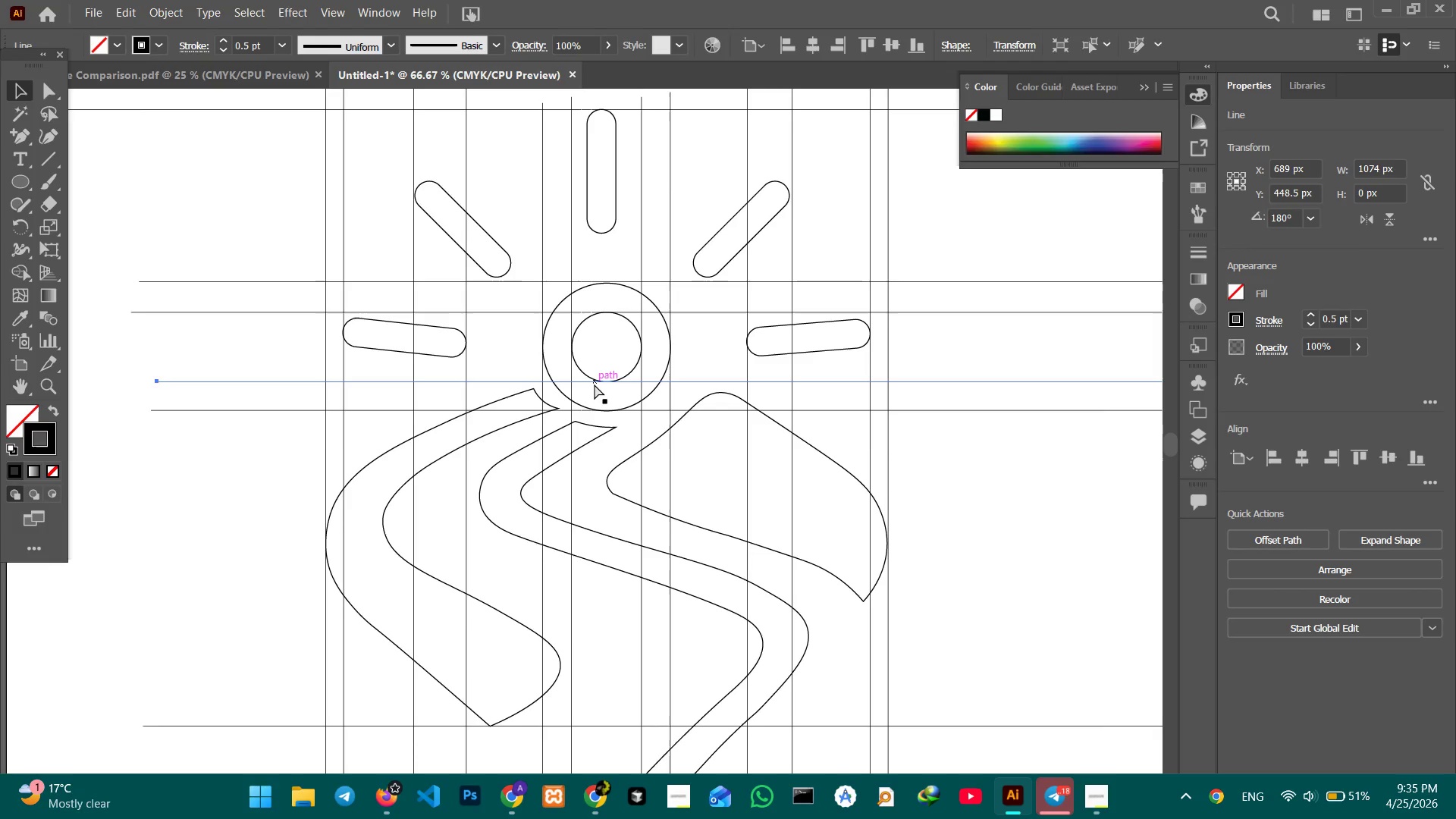 
key(Control+V)
 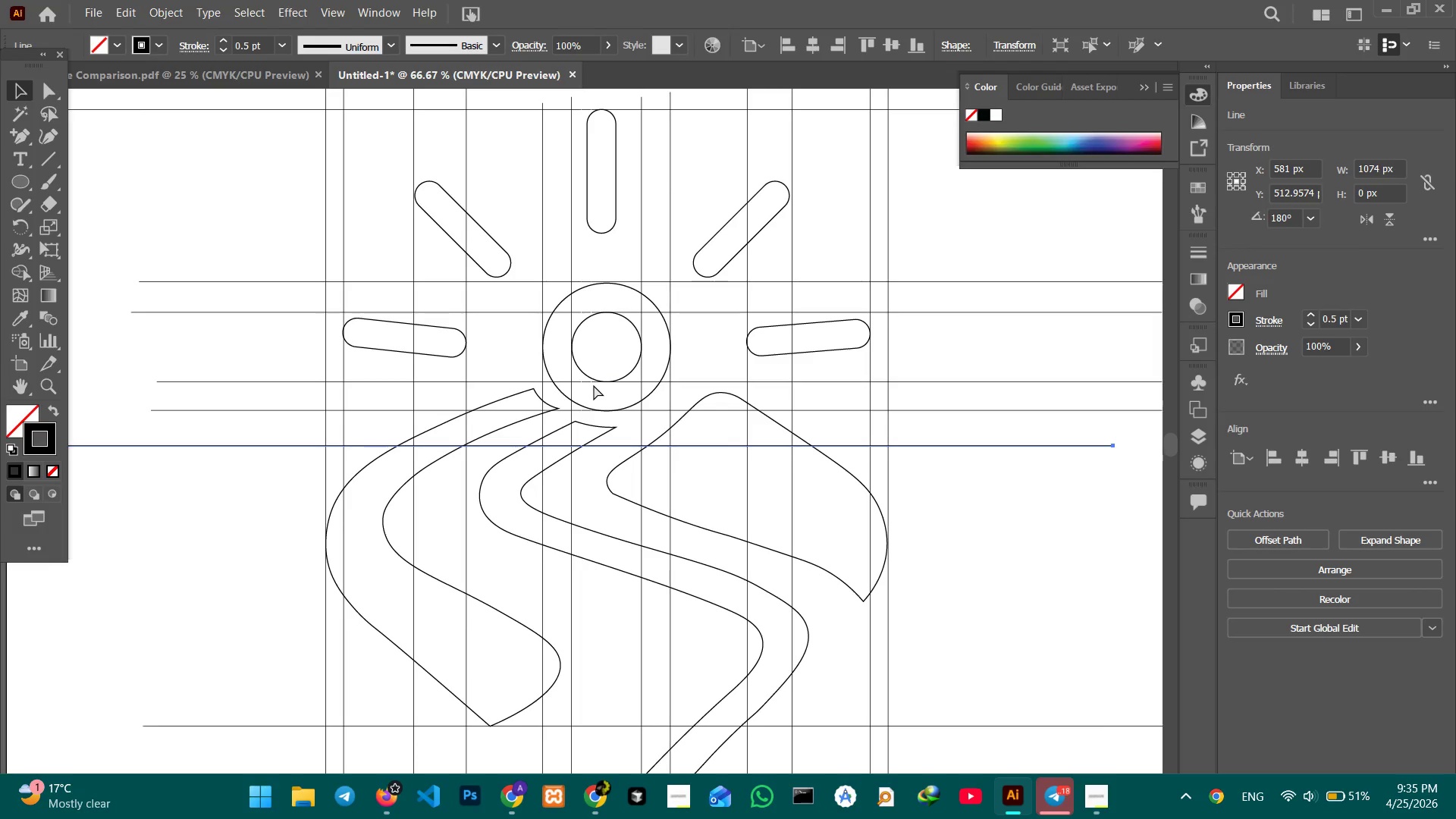 
key(Control+Equal)
 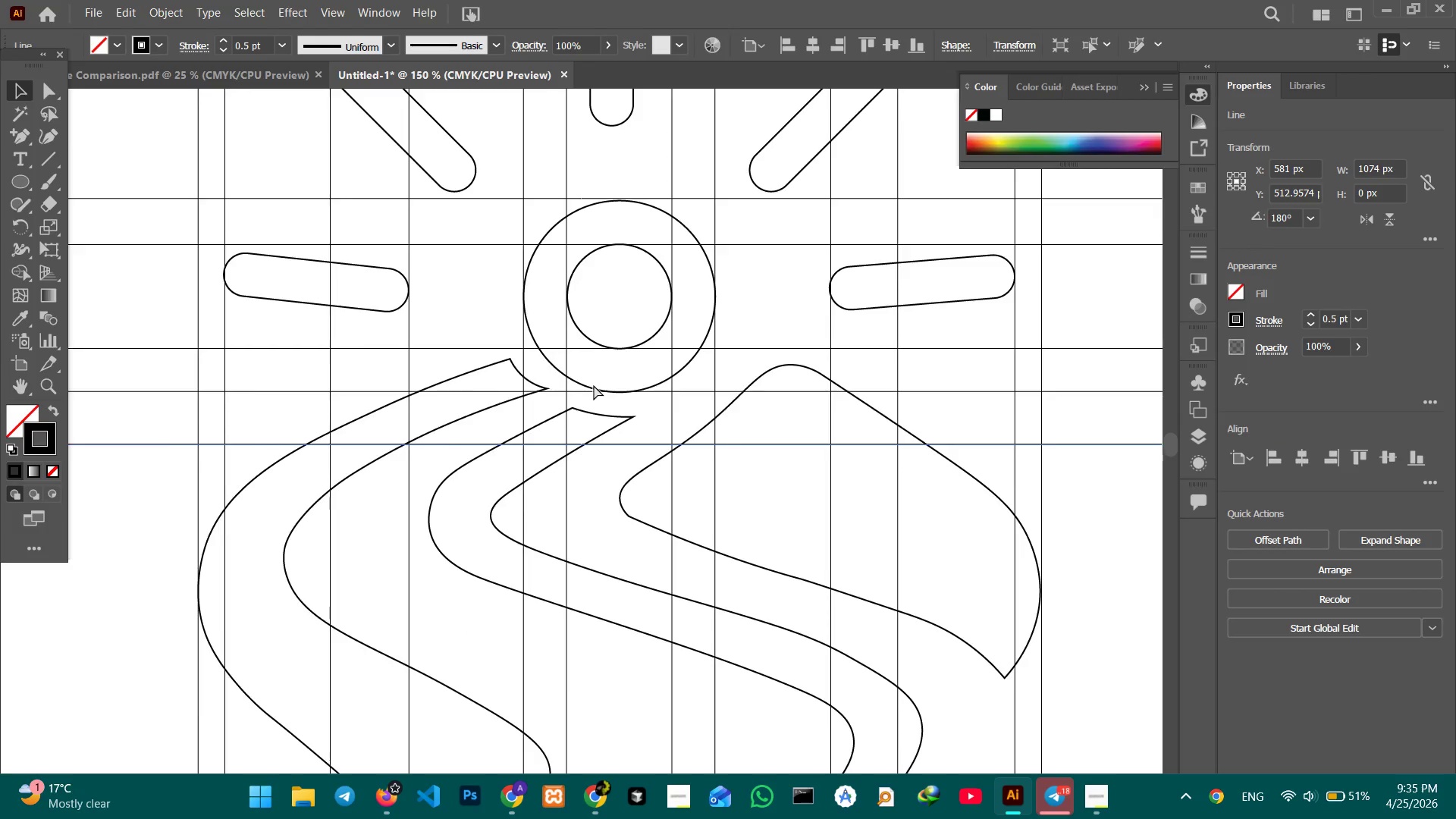 
key(Control+Equal)
 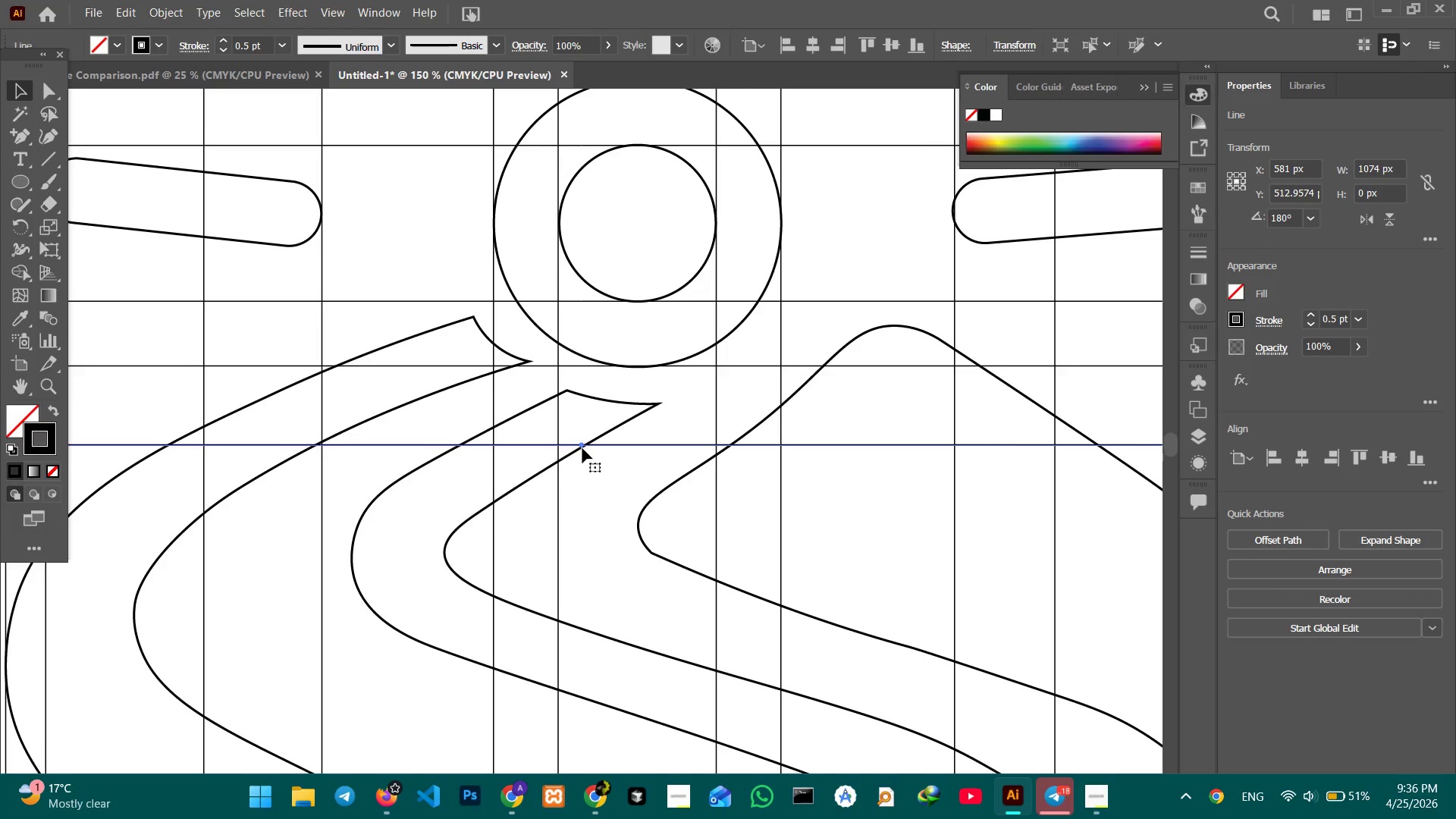 
left_click_drag(start_coordinate=[582, 447], to_coordinate=[715, 320])
 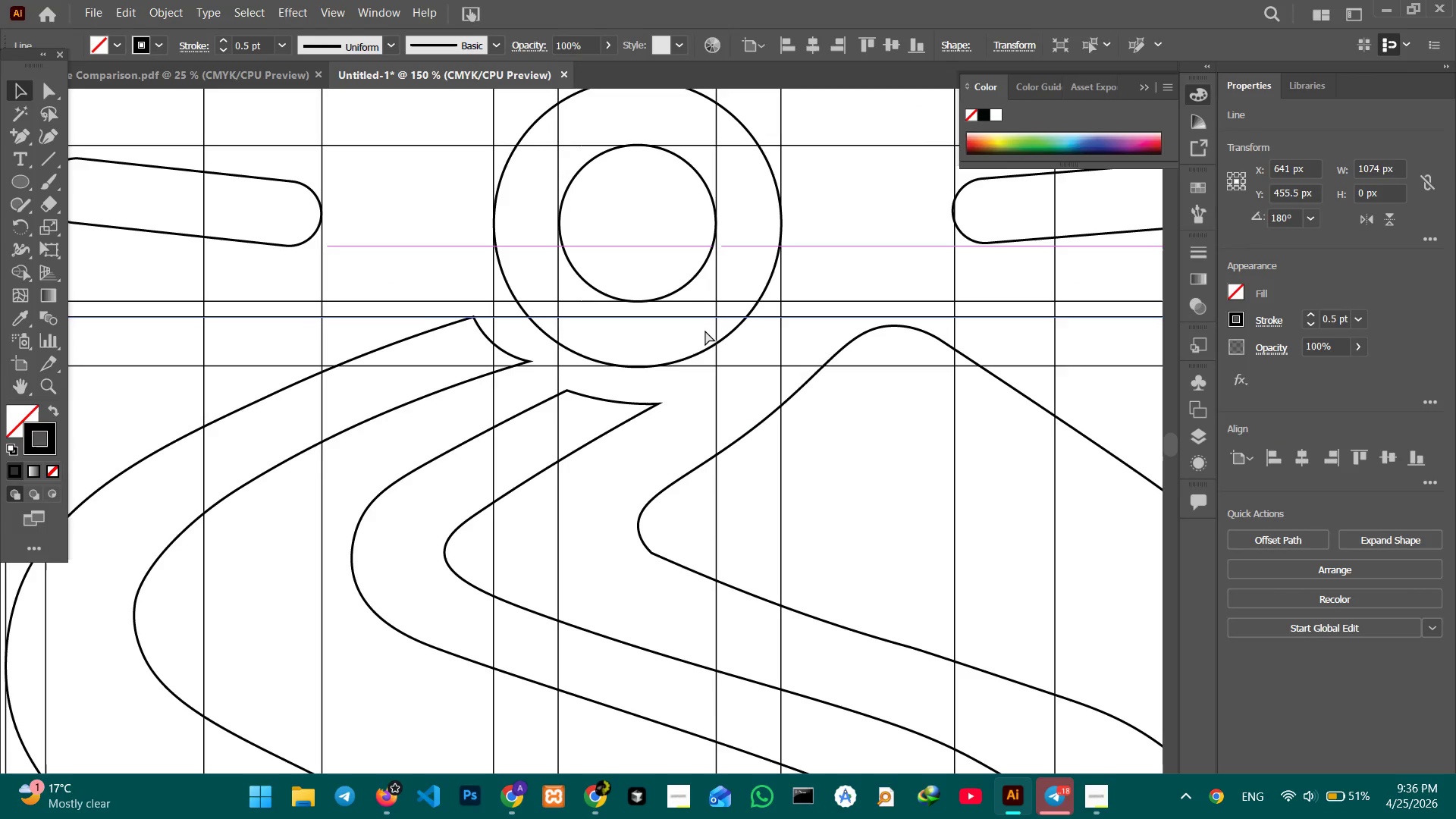 
key(Control+Equal)
 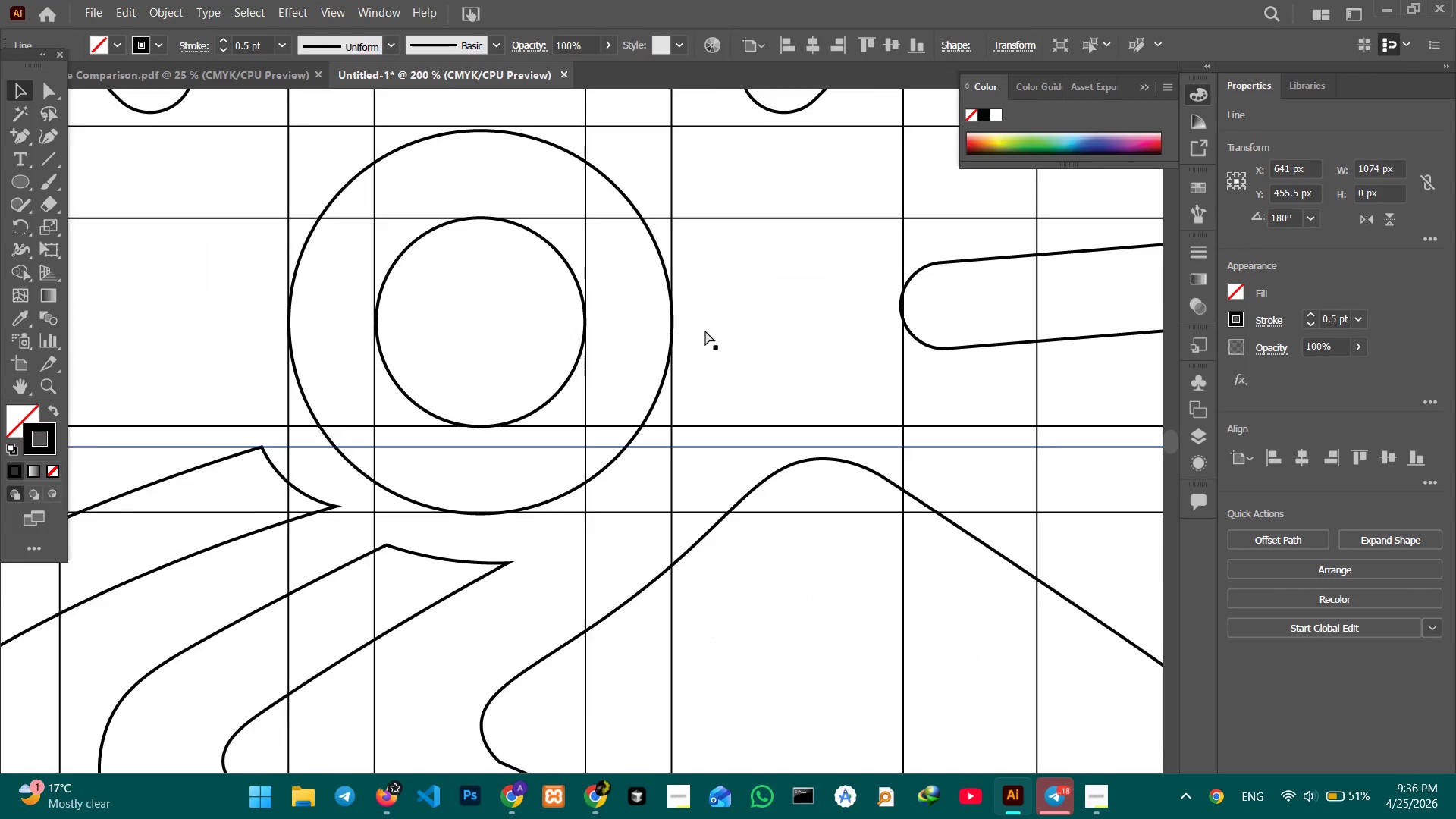 
key(Control+Equal)
 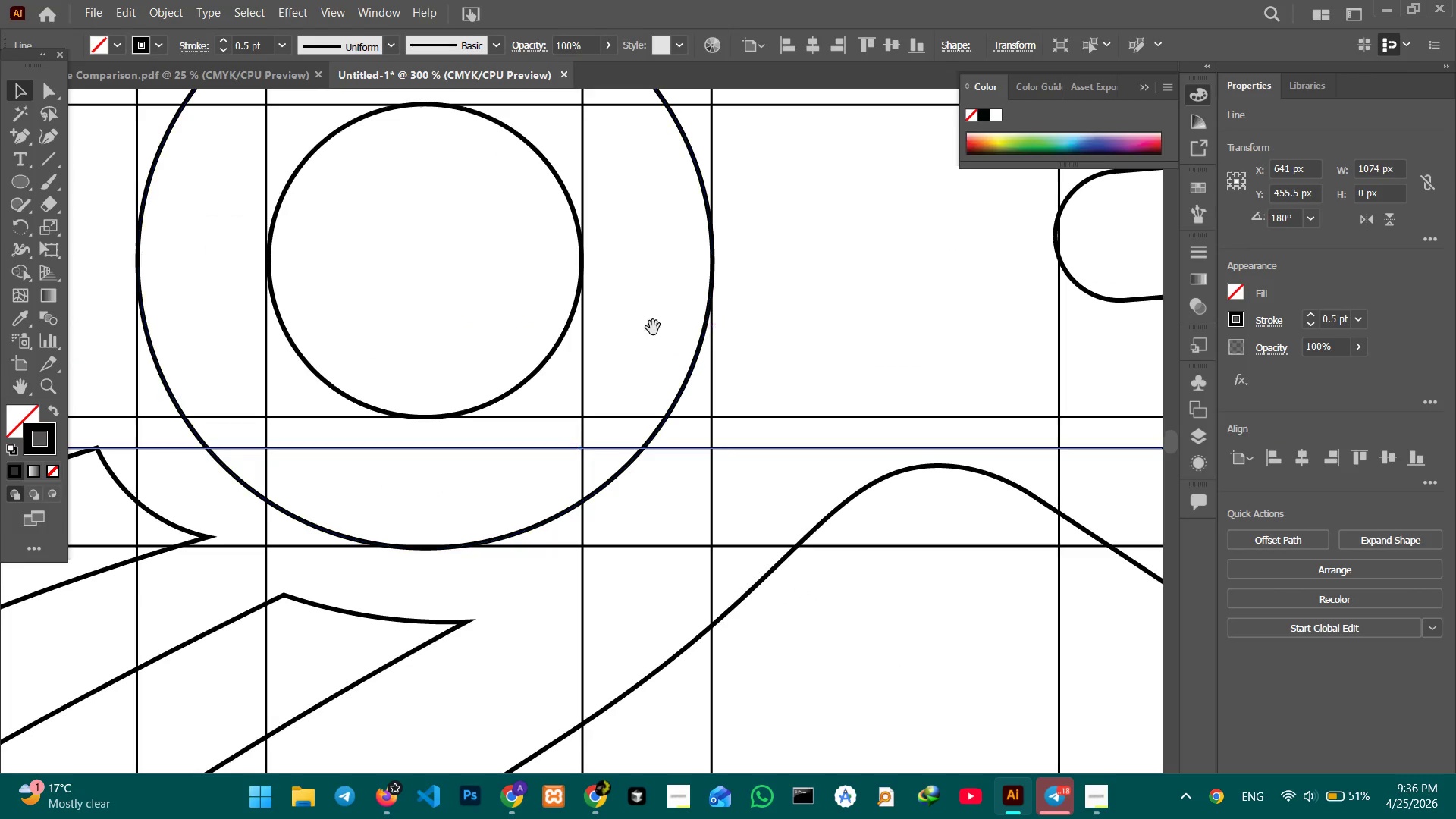 
hold_key(key=Space, duration=0.84)
 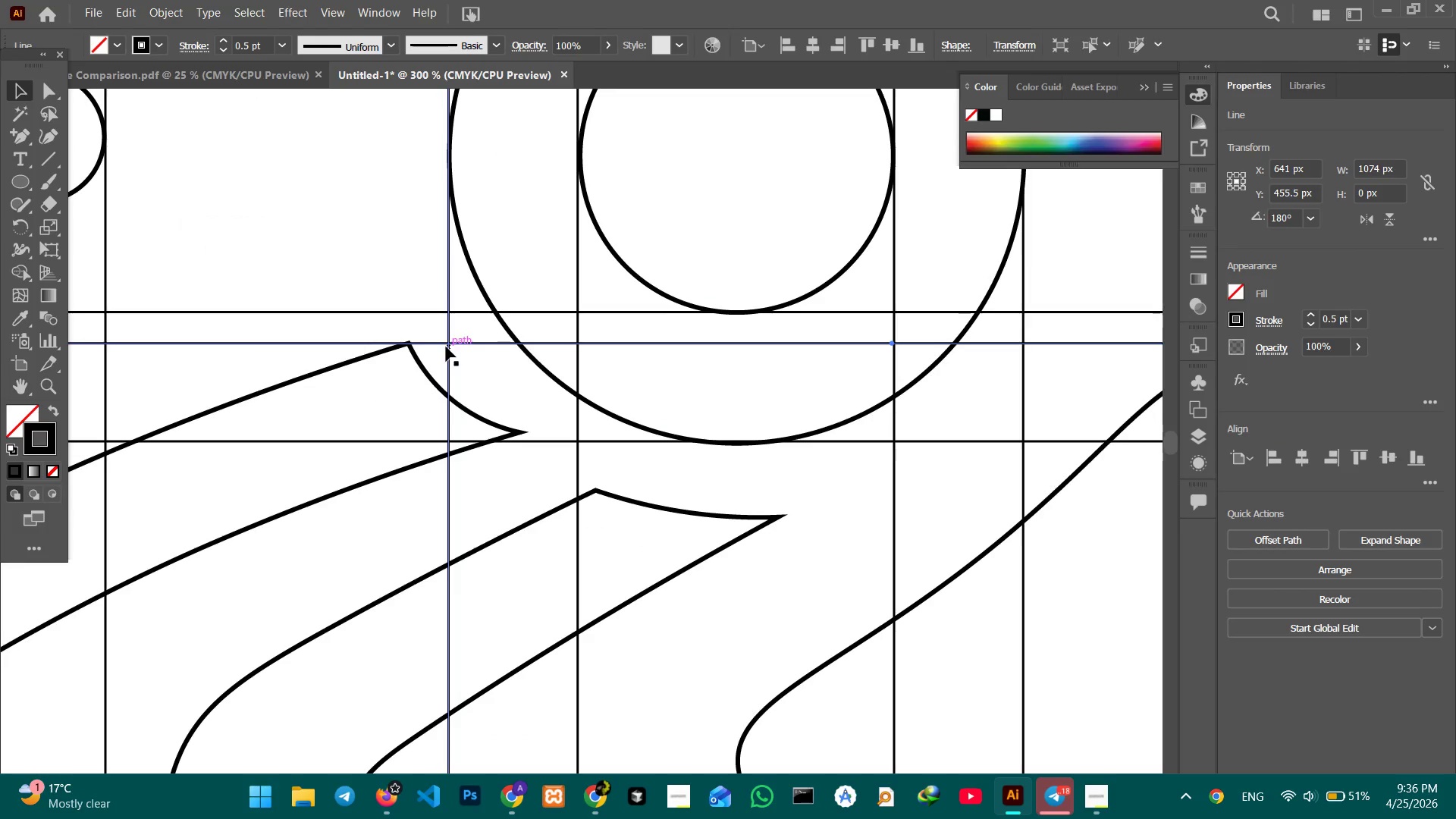 
left_click_drag(start_coordinate=[576, 422], to_coordinate=[888, 318])
 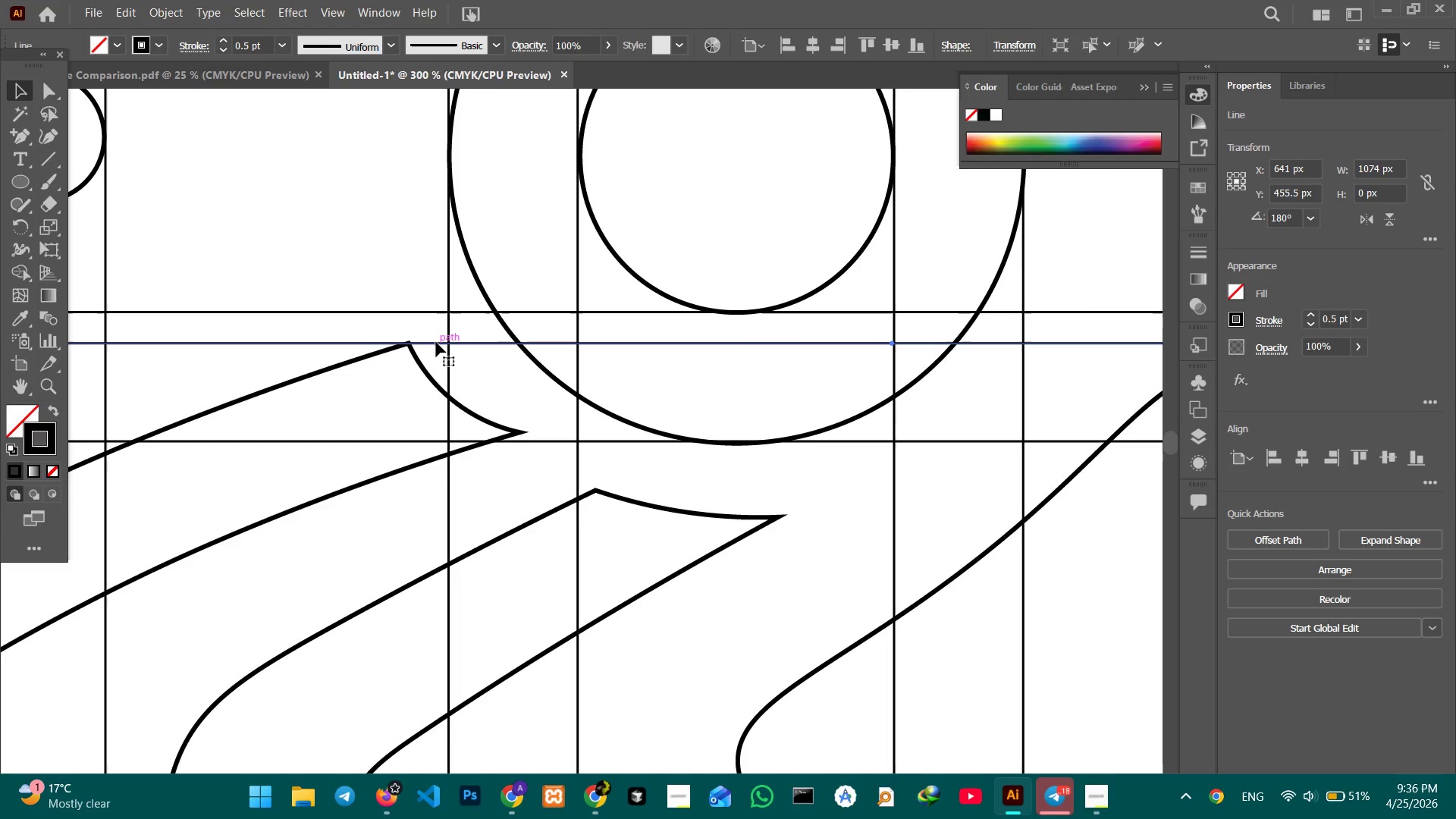 
left_click_drag(start_coordinate=[436, 342], to_coordinate=[442, 339])
 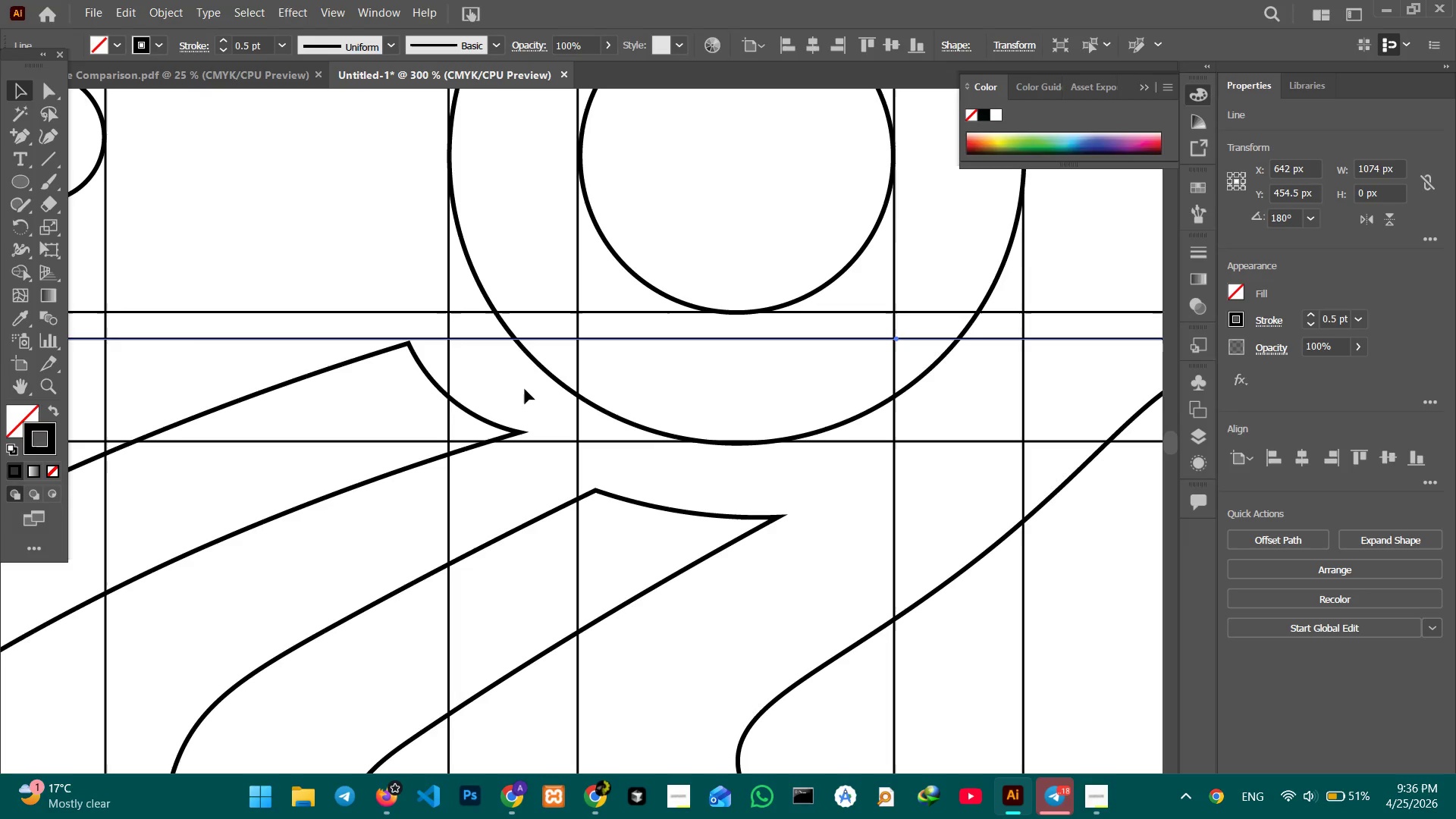 
left_click([525, 389])
 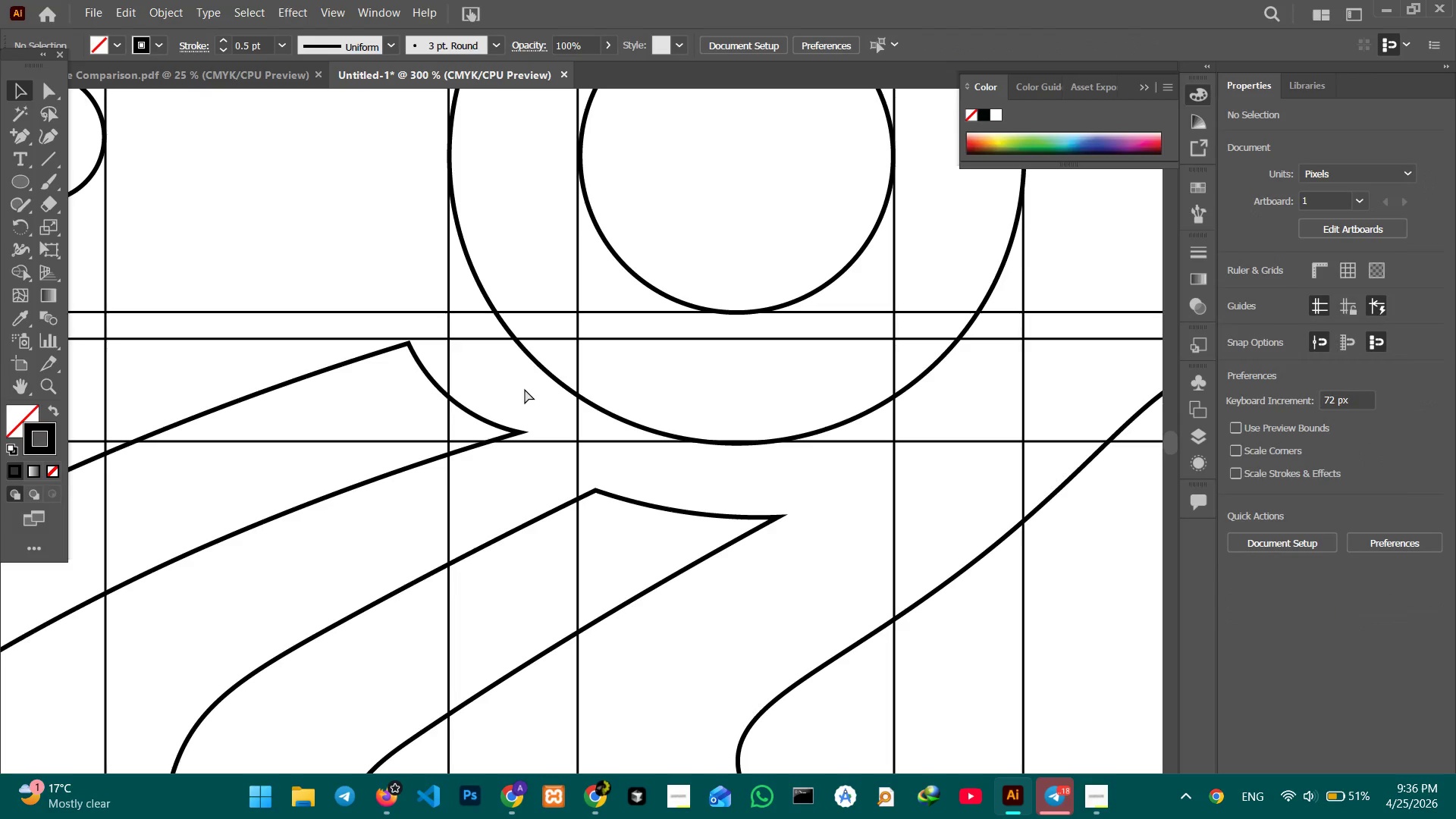 
key(Control+Minus)
 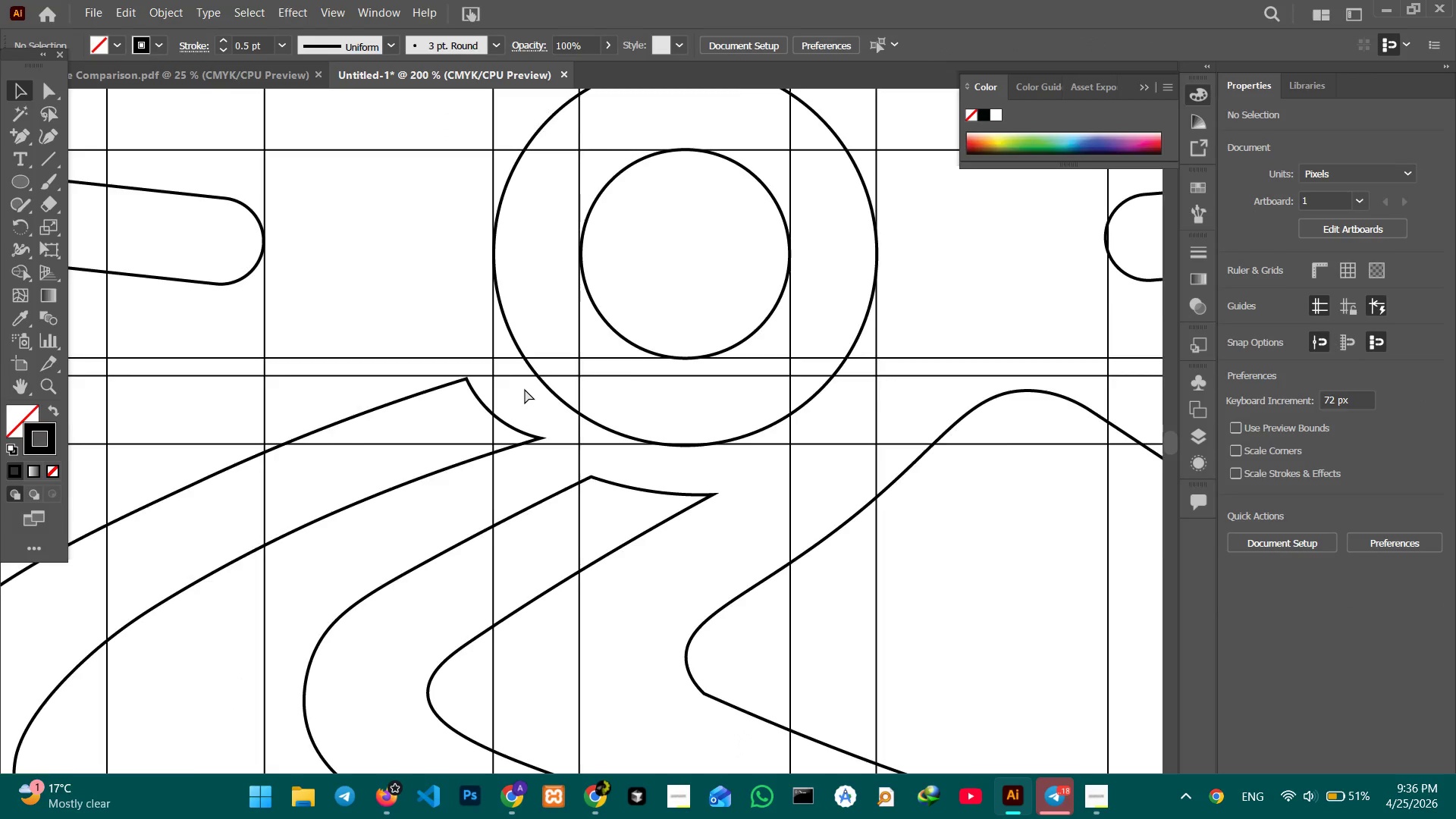 
key(Control+Minus)
 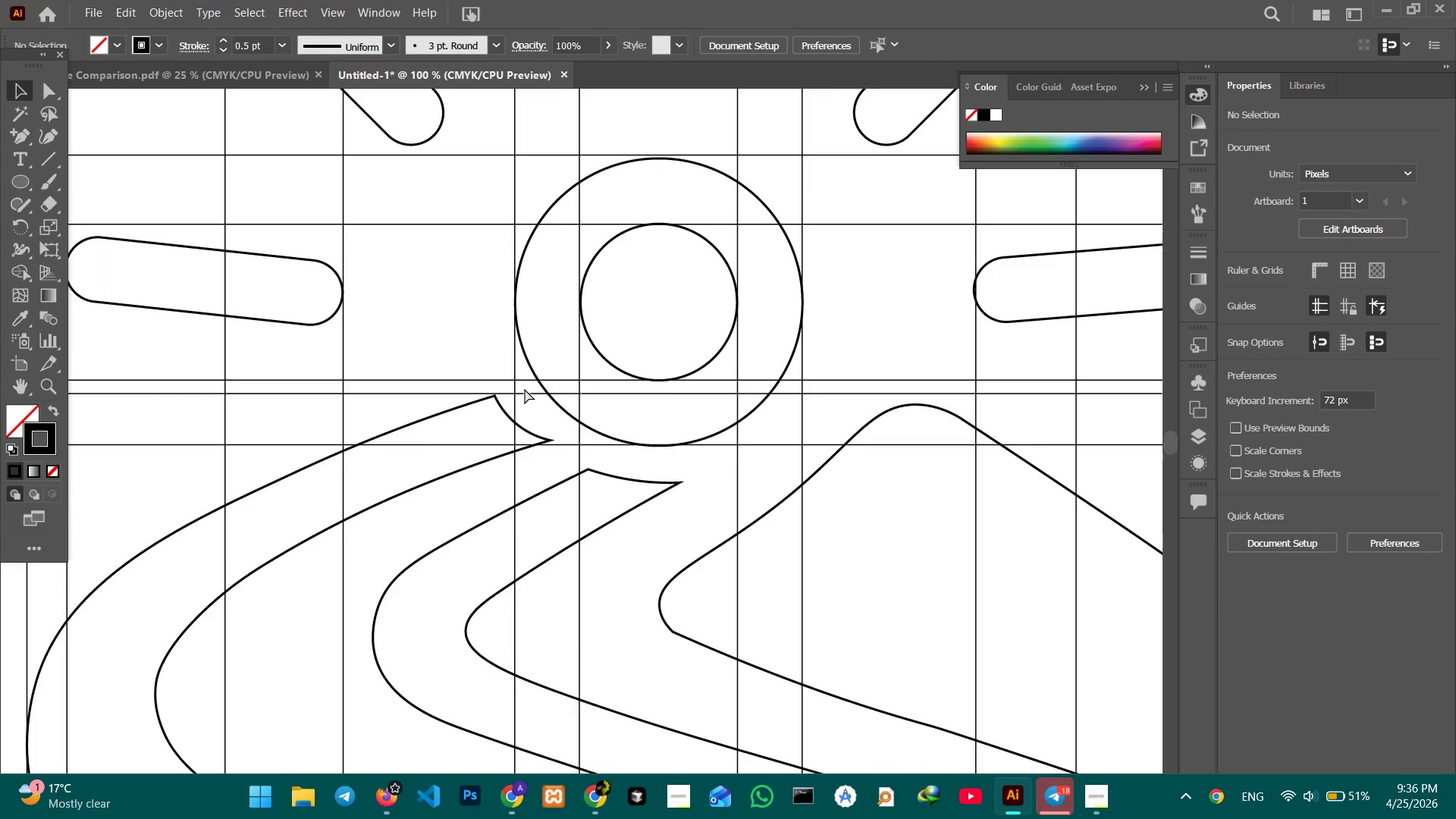 
key(Control+Minus)
 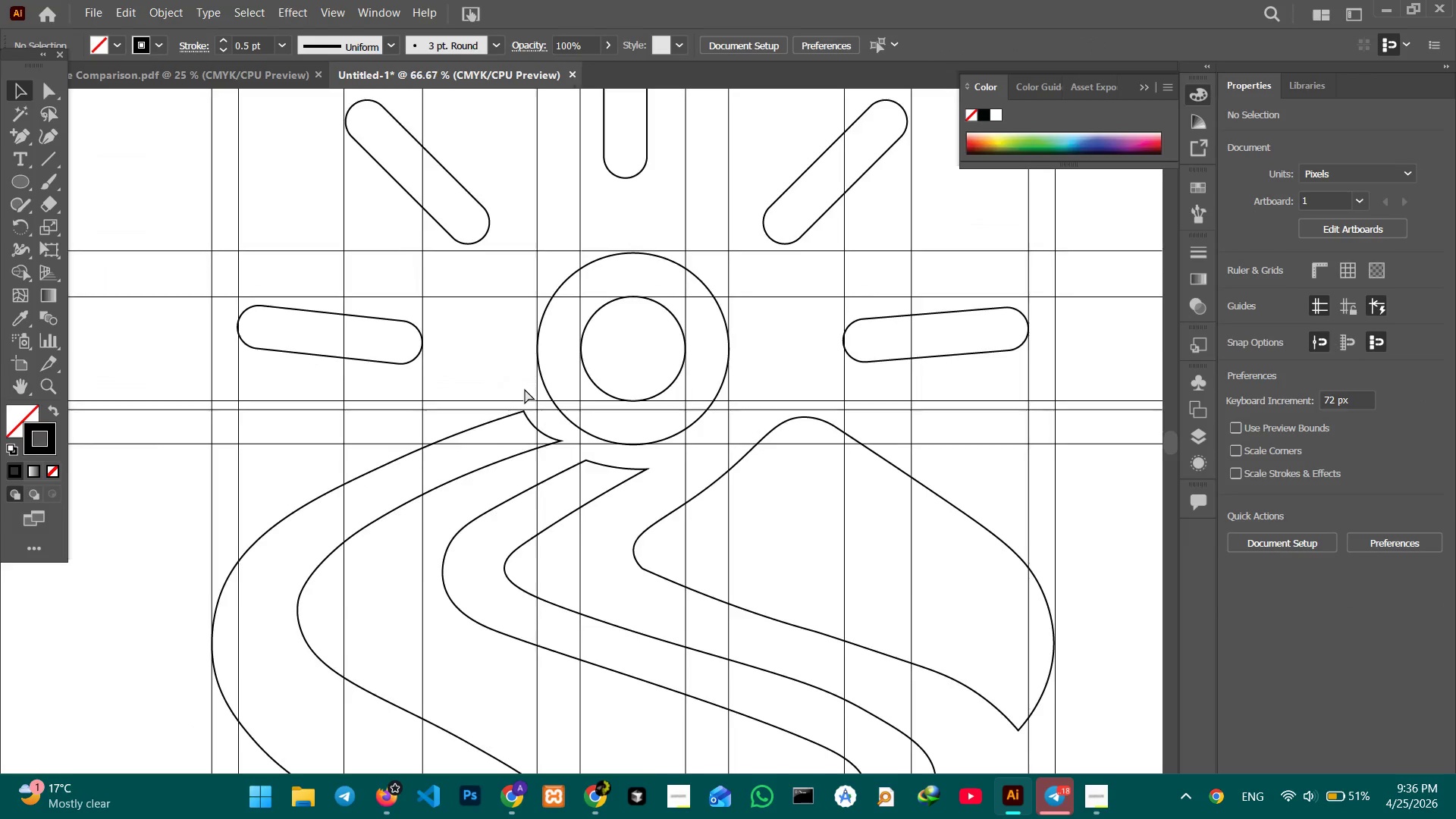 
key(Control+Minus)
 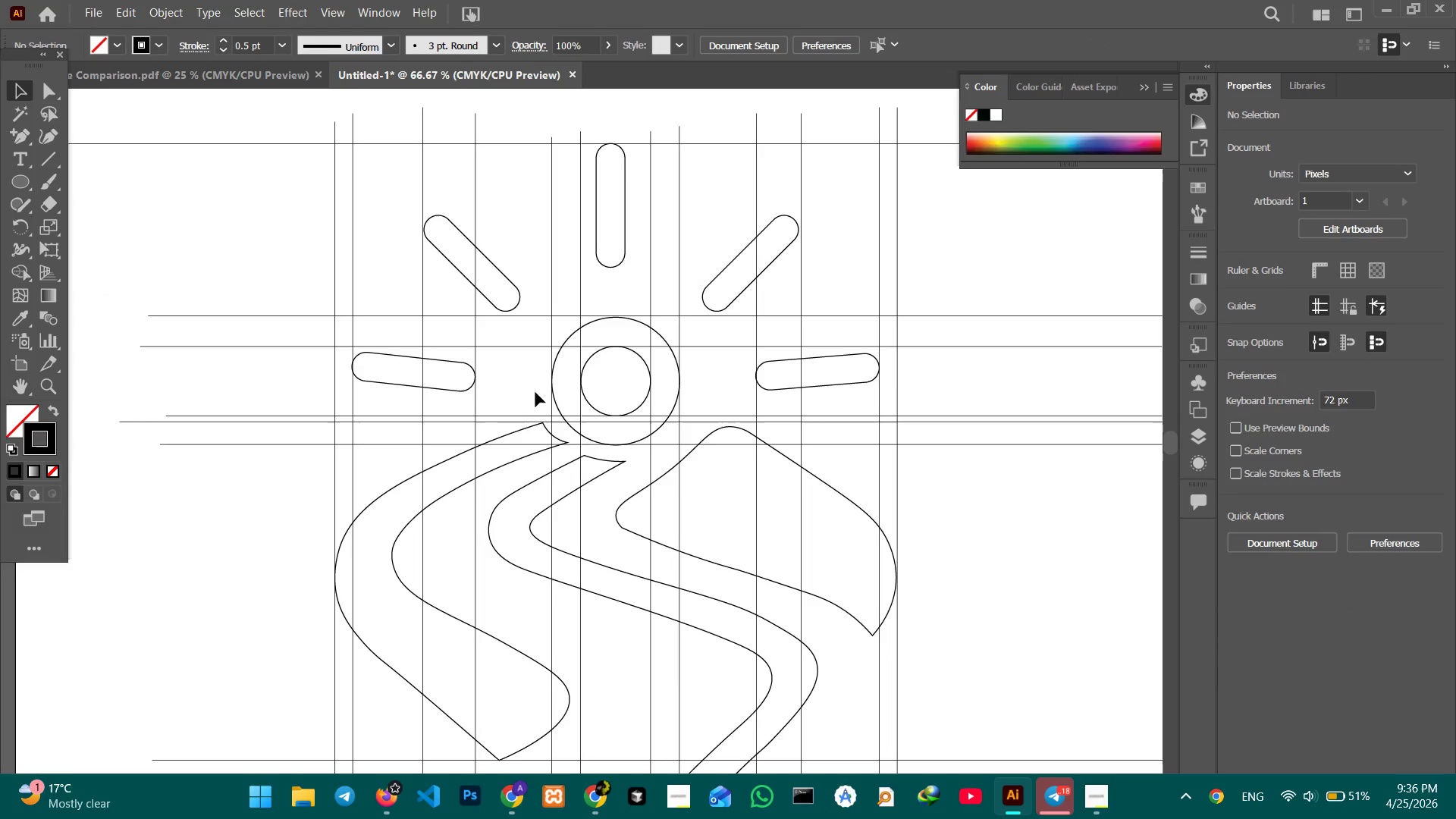 
key(Control+C)
 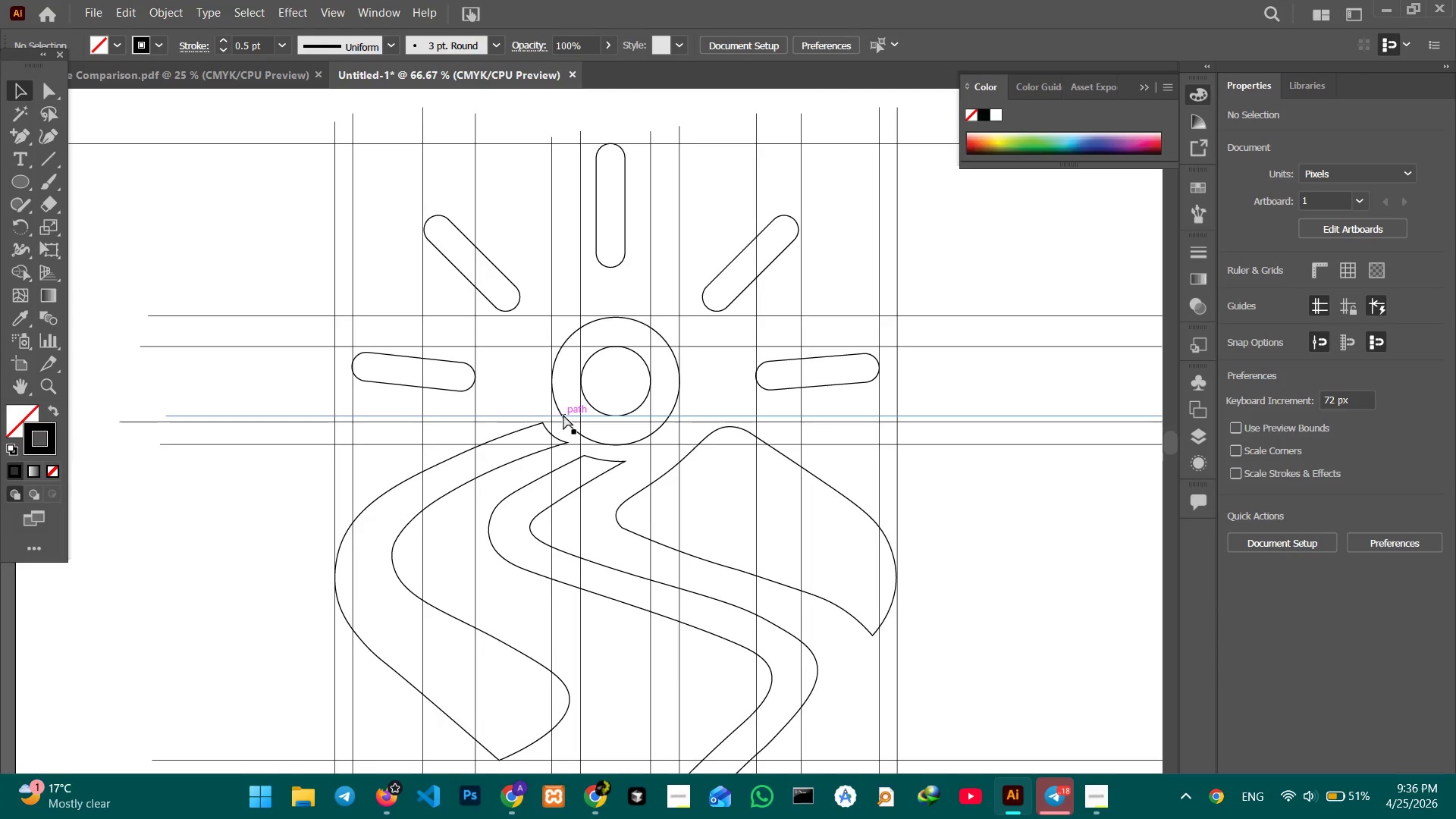 
key(Control+V)
 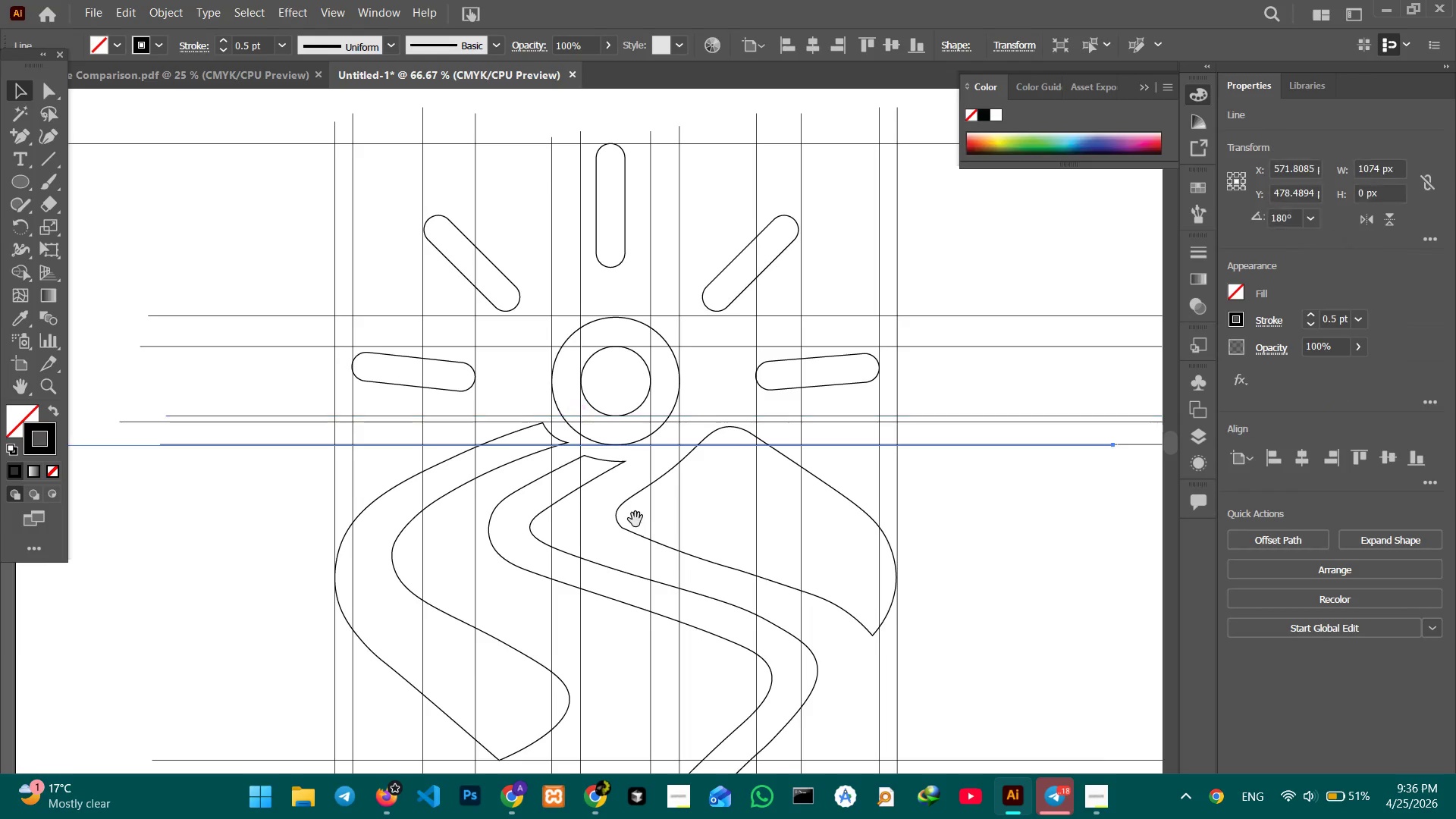 
hold_key(key=Space, duration=0.64)
 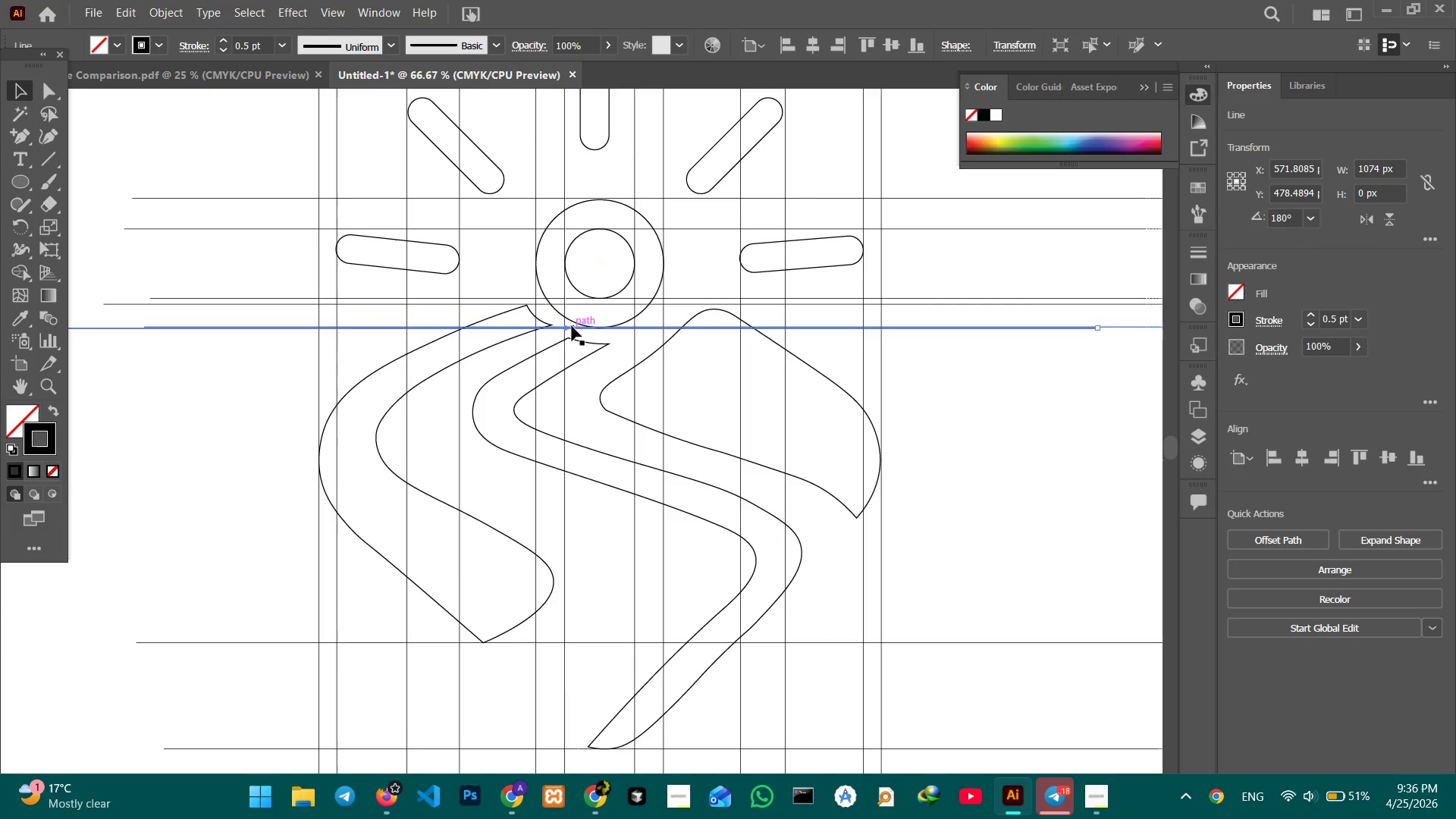 
left_click_drag(start_coordinate=[634, 515], to_coordinate=[619, 396])
 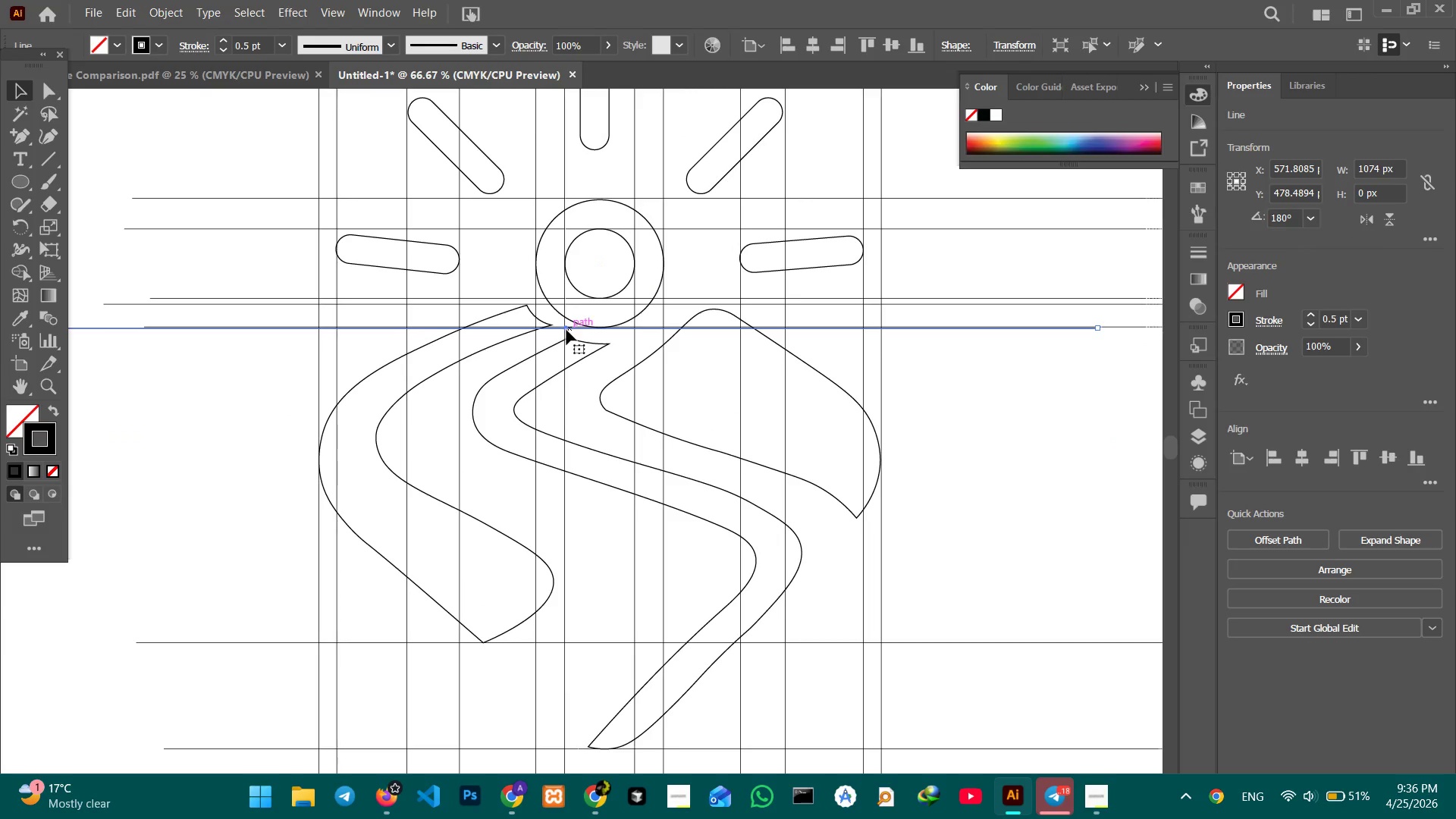 
left_click_drag(start_coordinate=[566, 330], to_coordinate=[570, 338])
 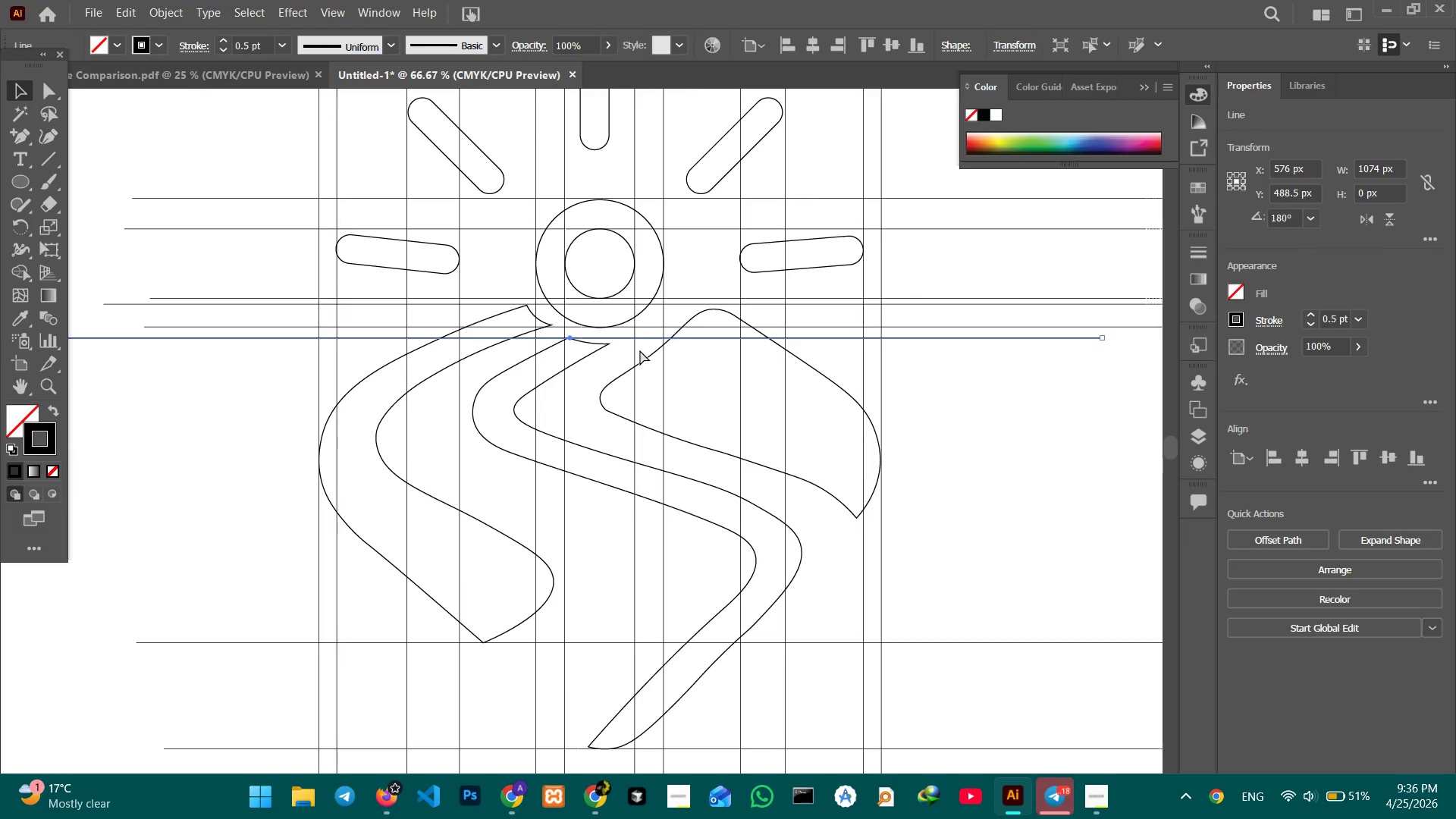 
key(Control+Equal)
 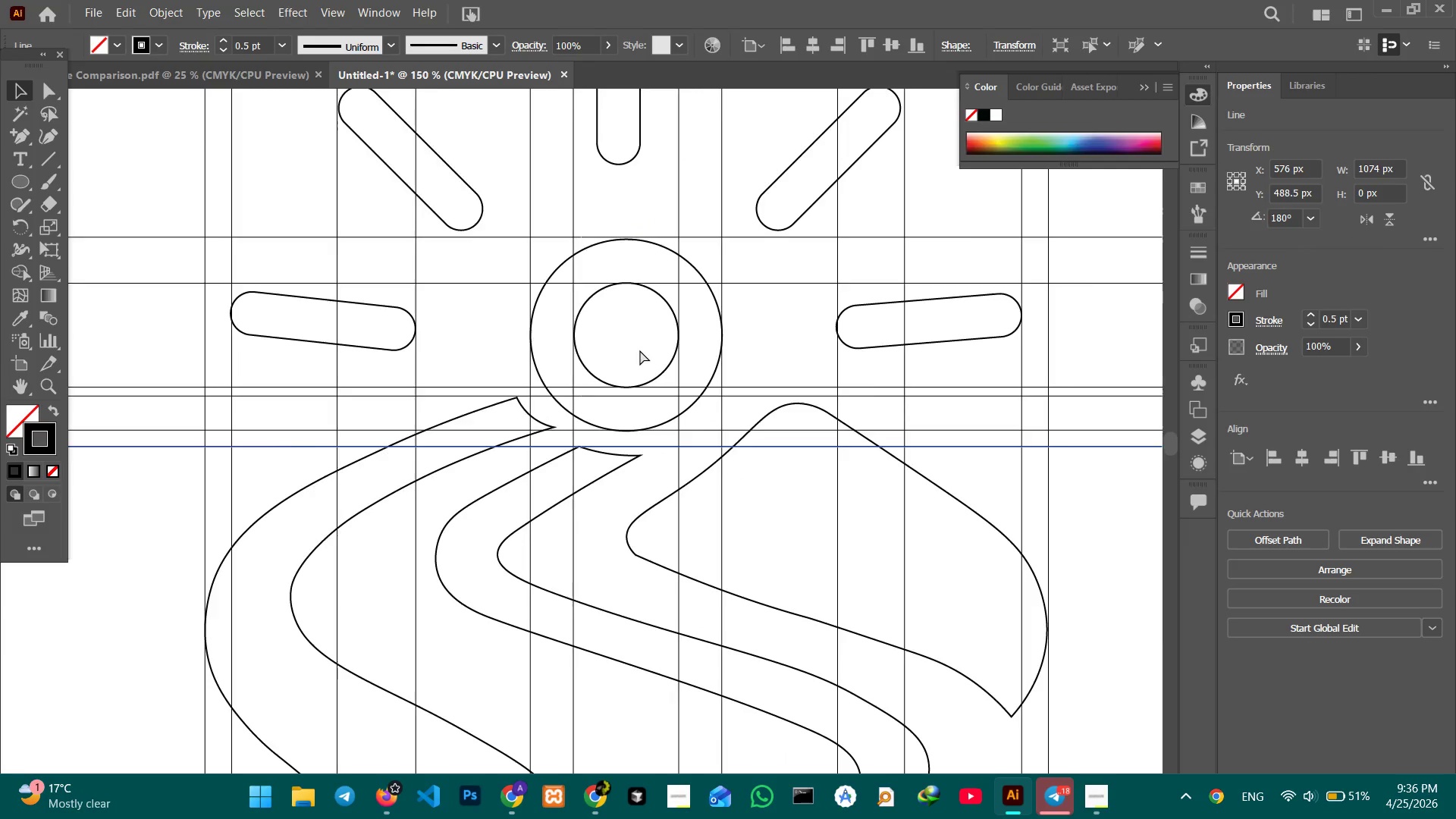 
key(Control+Equal)
 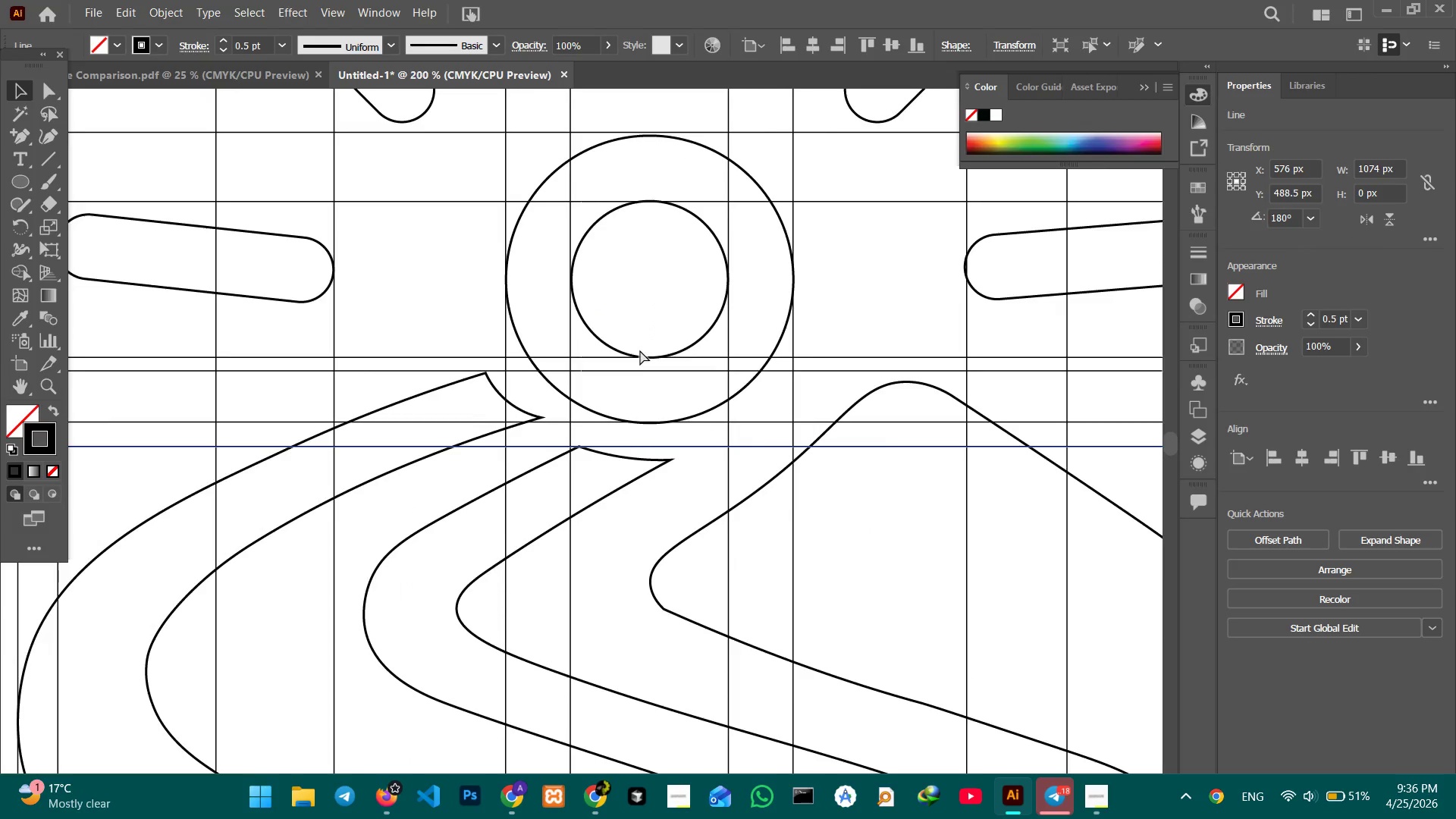 
key(Control+Equal)
 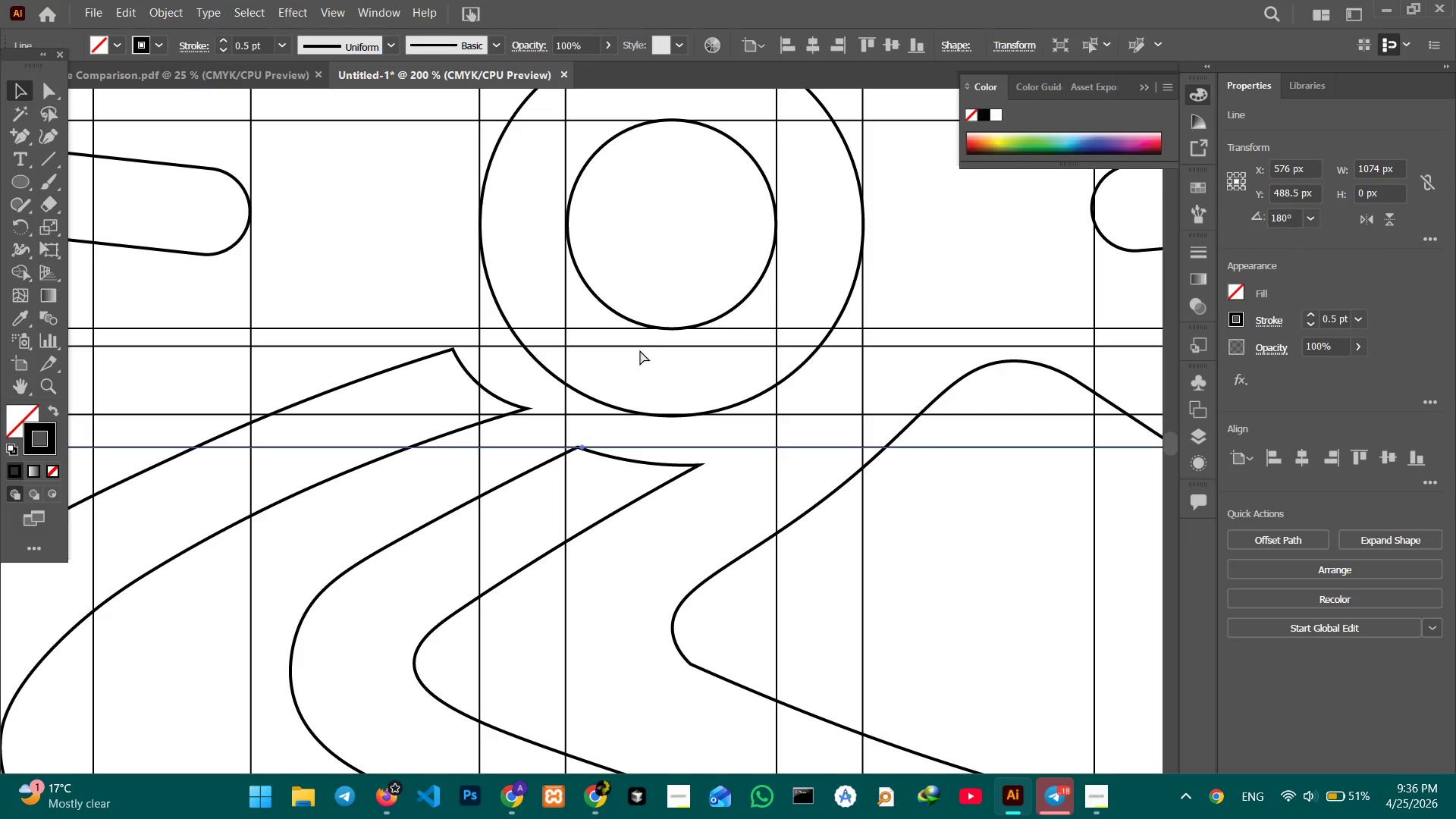 
key(Control+V)
 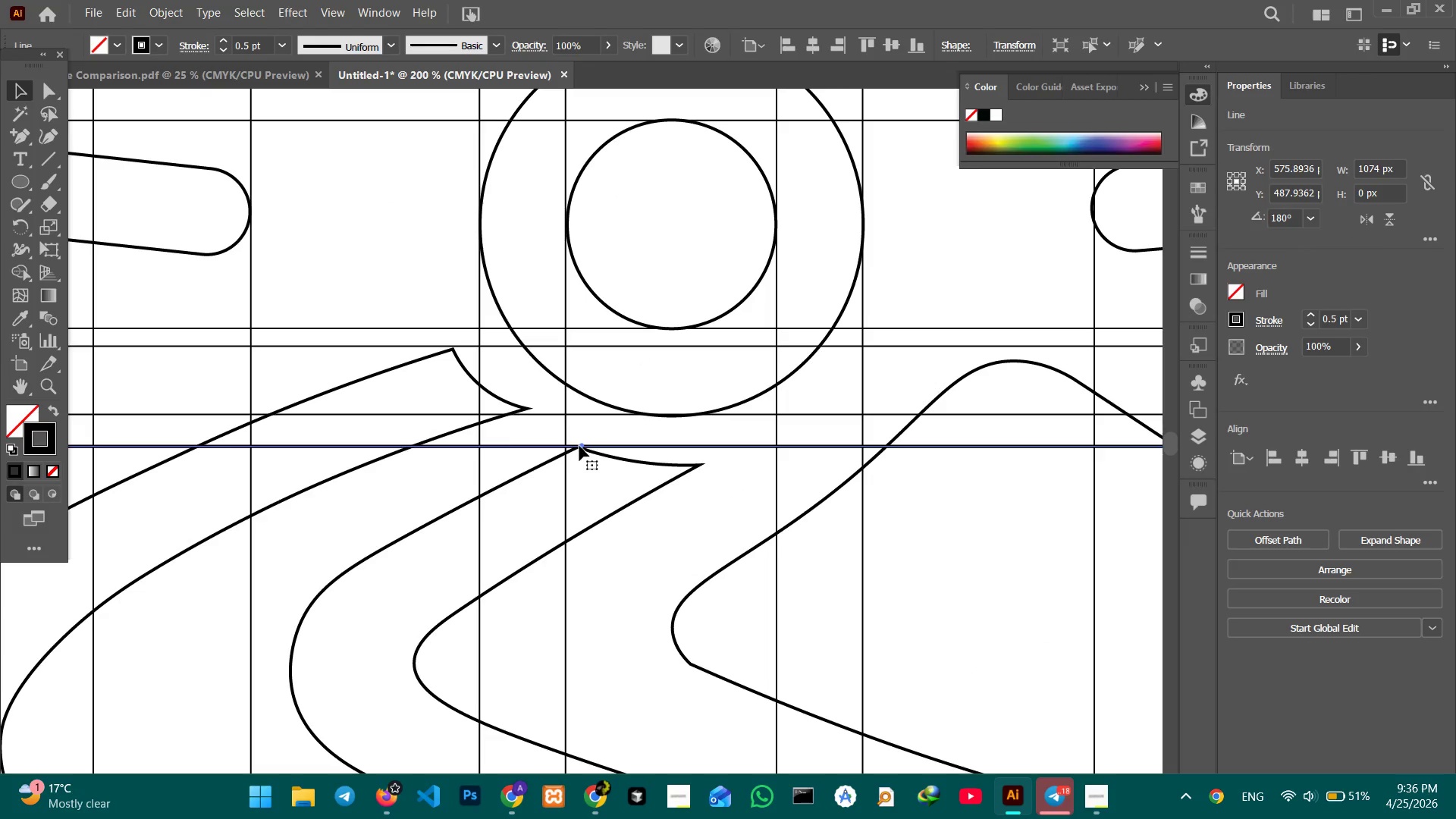 
left_click_drag(start_coordinate=[580, 446], to_coordinate=[698, 468])
 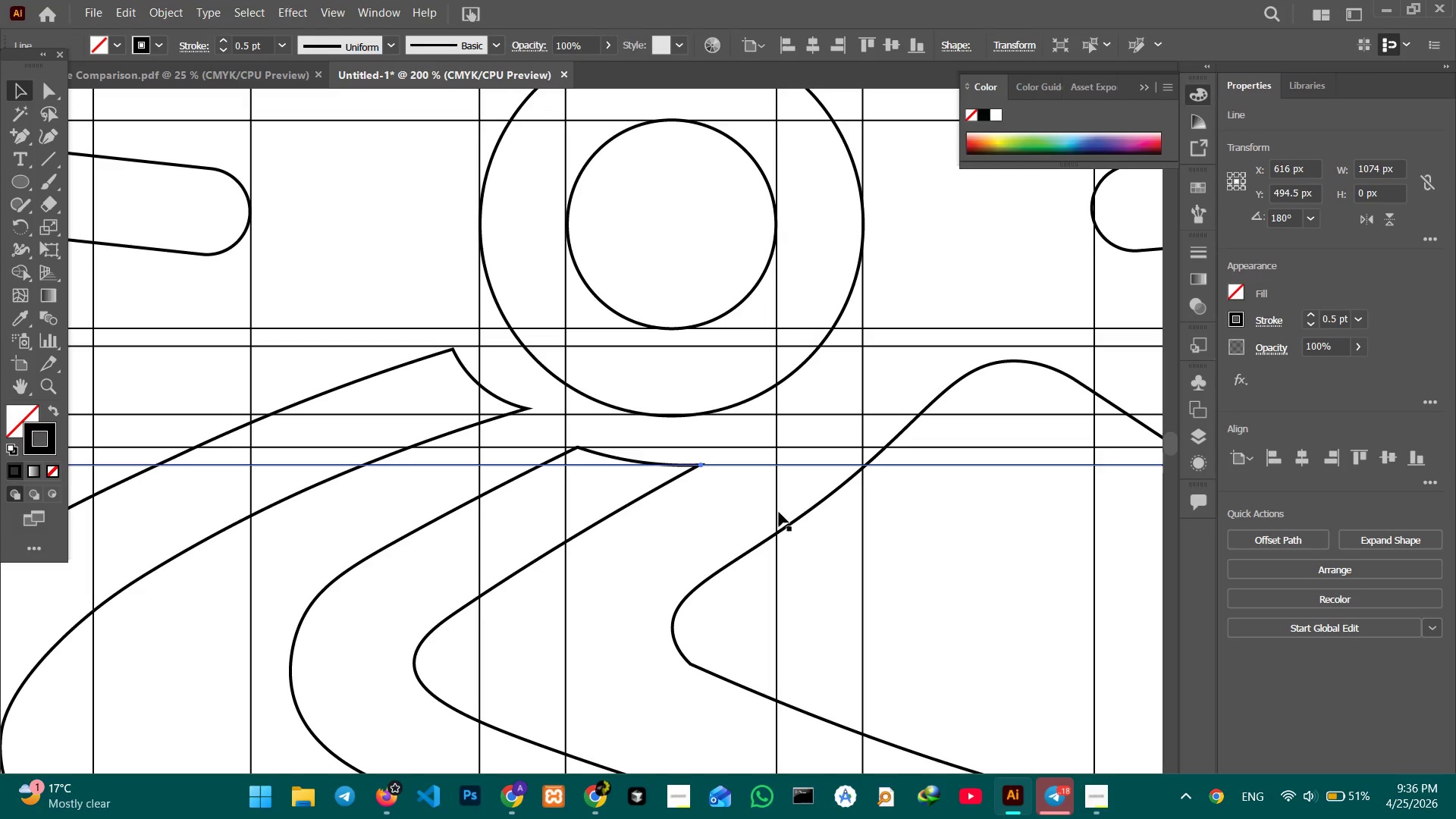 
hold_key(key=Space, duration=1.5)
 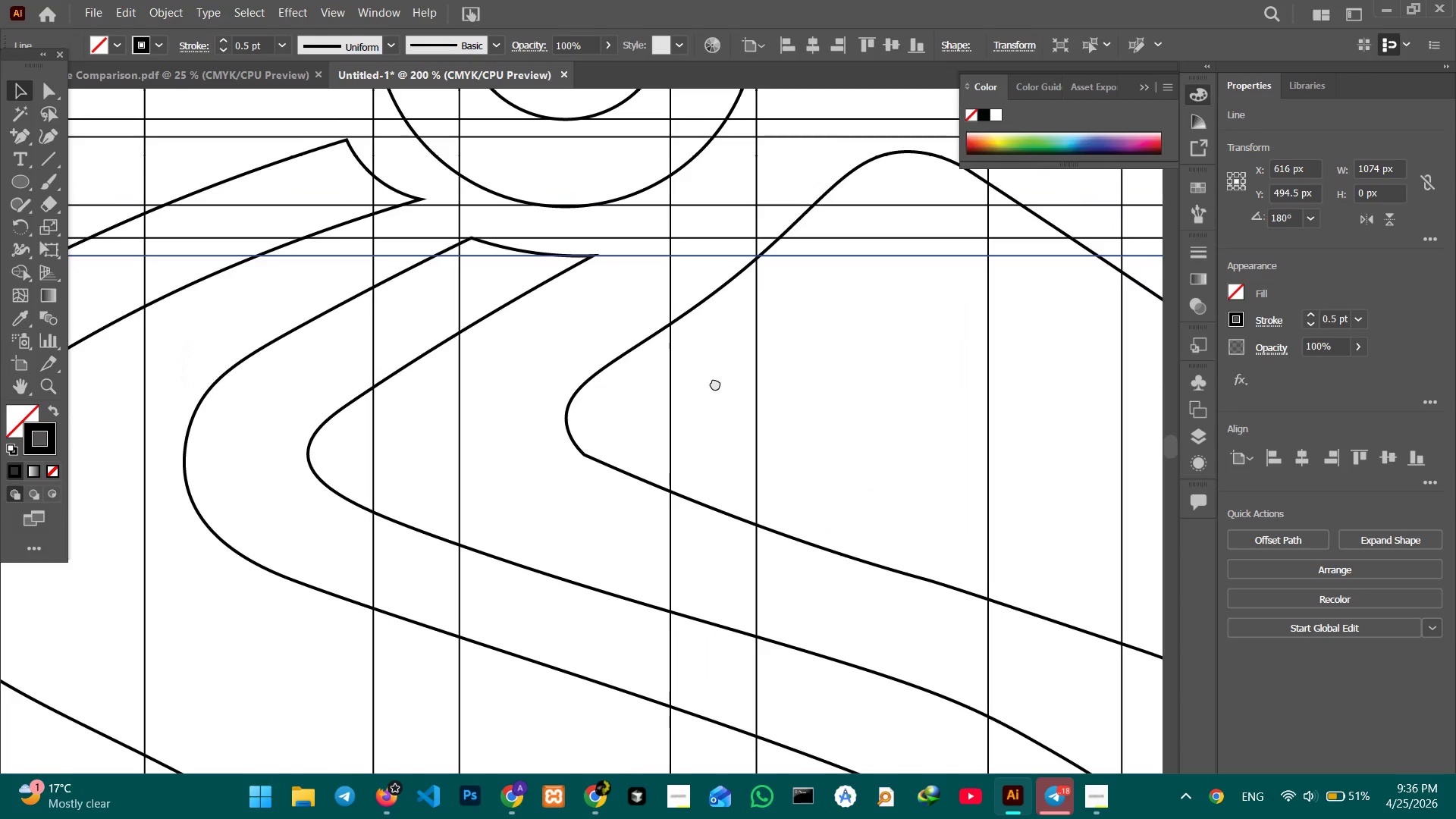 
left_click_drag(start_coordinate=[821, 592], to_coordinate=[715, 383])
 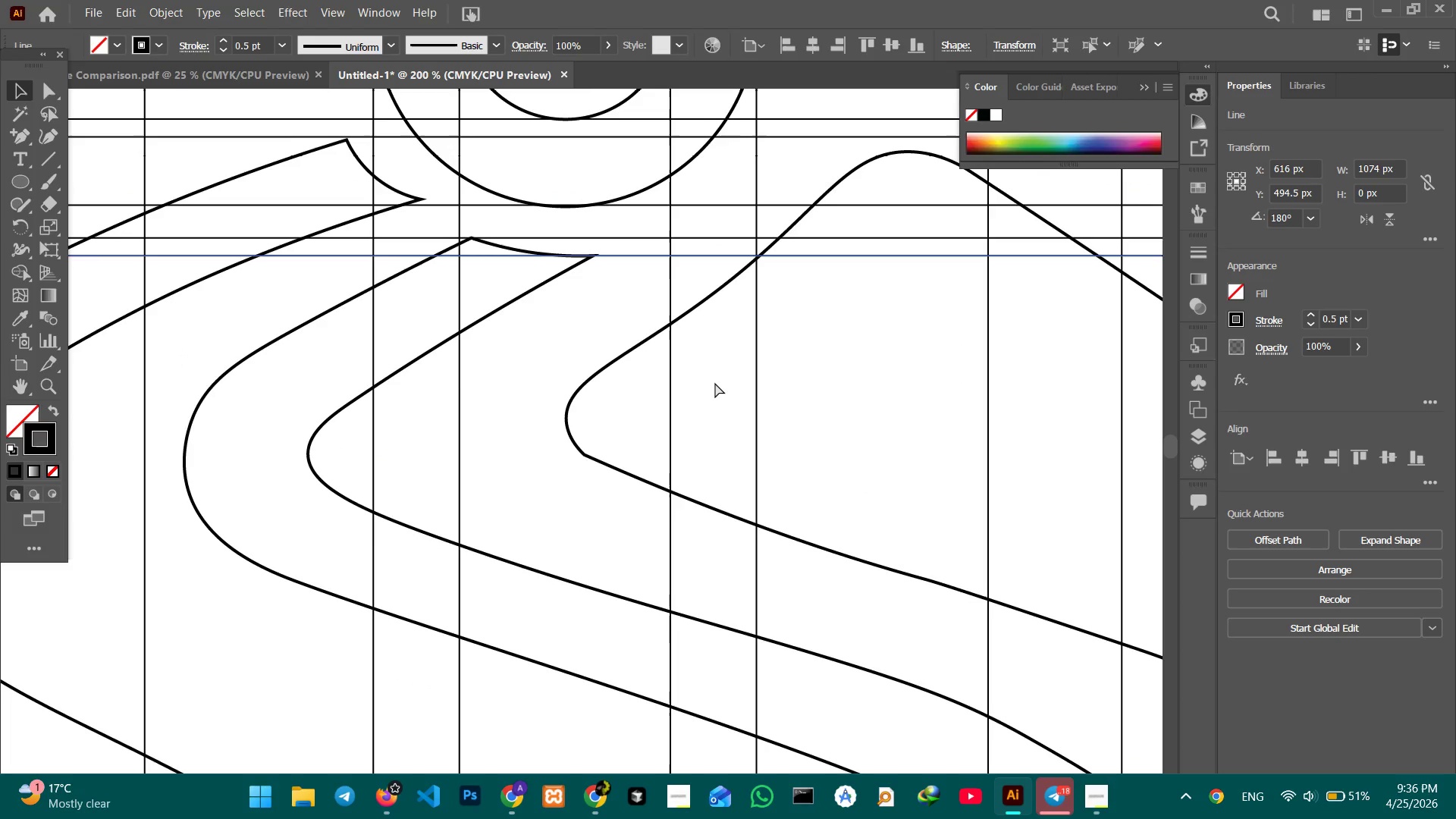 
hold_key(key=Space, duration=1.12)
 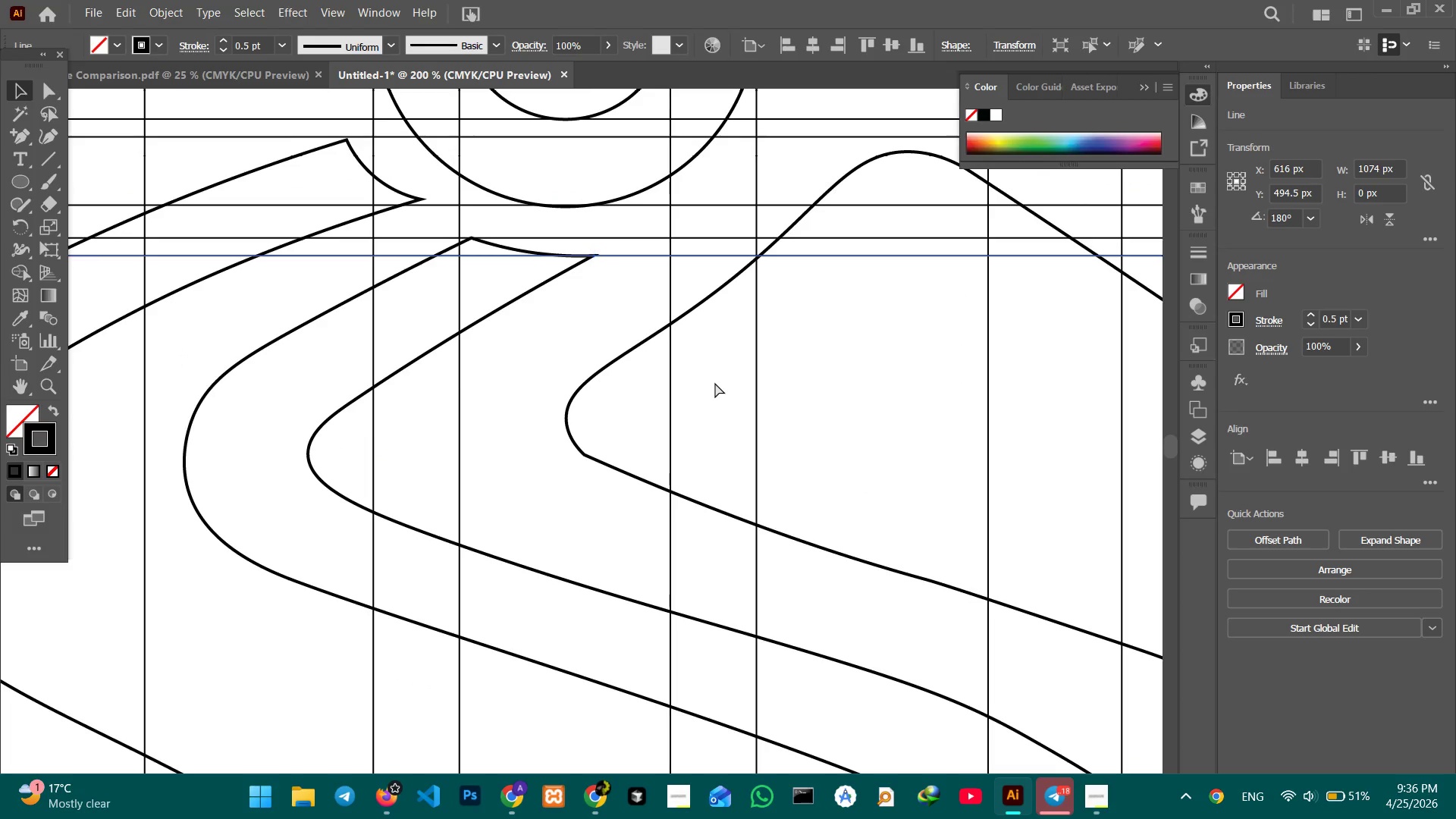 
key(Control+V)
 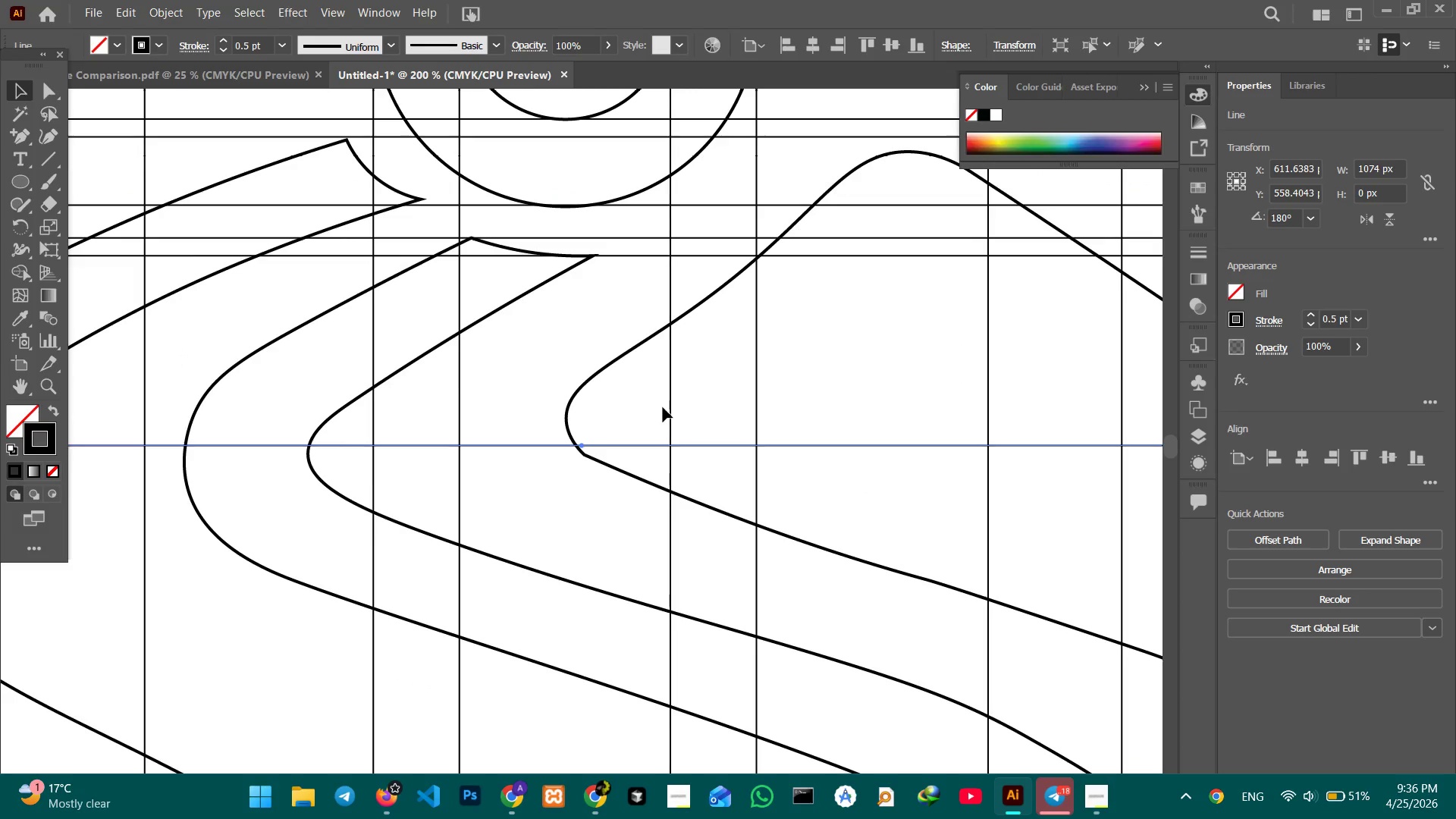 
key(Backspace)
 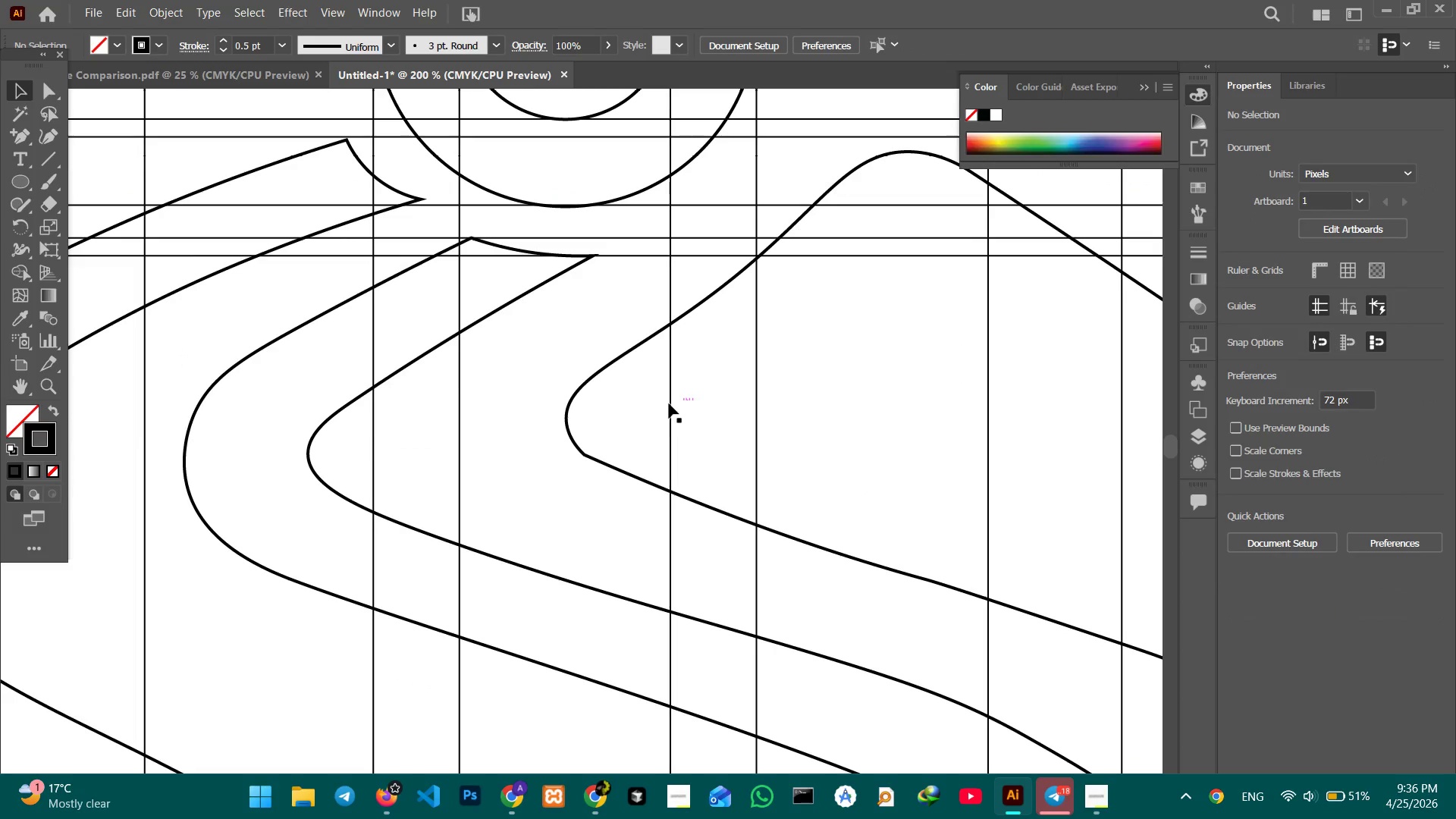 
left_click([668, 403])
 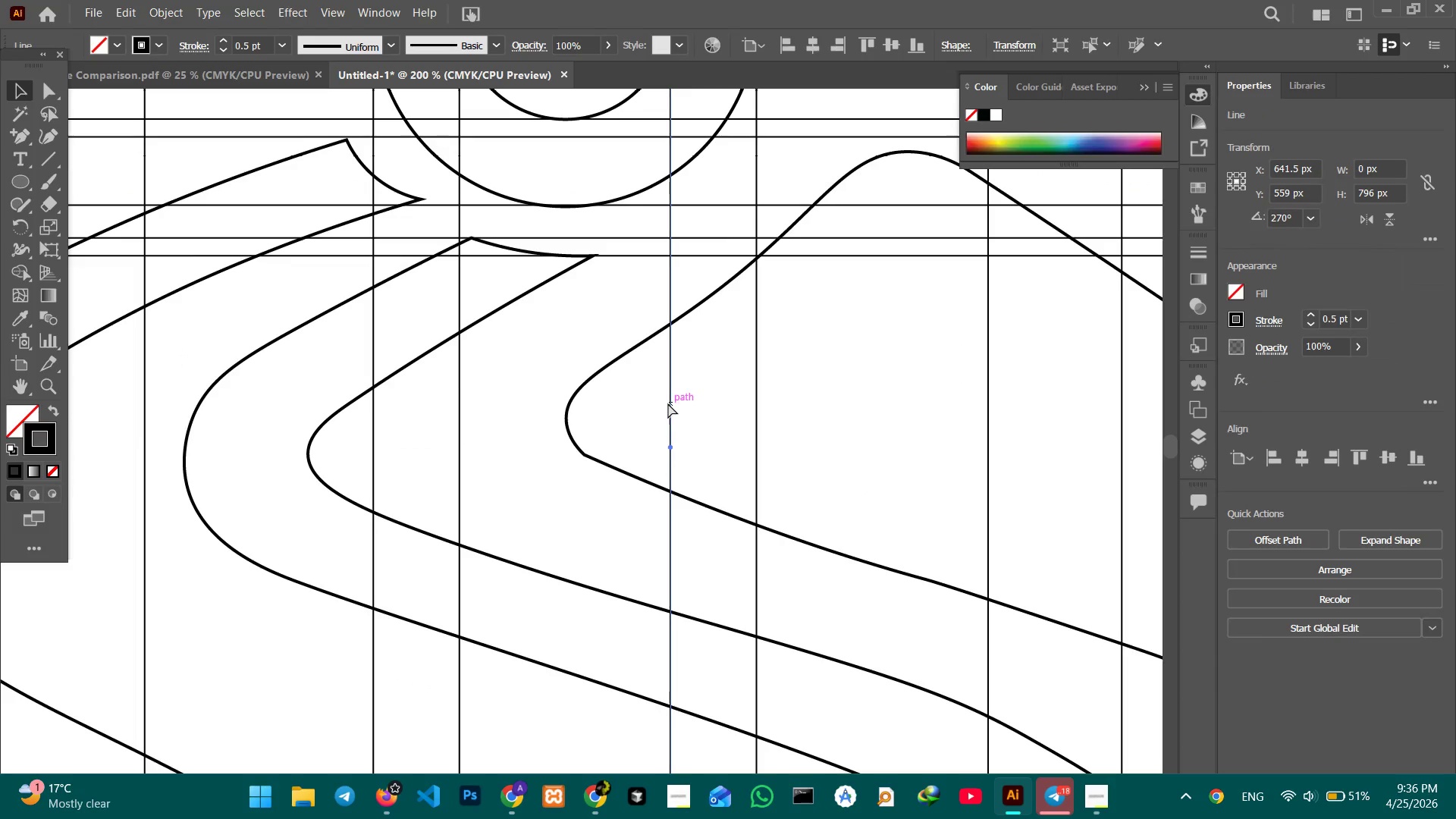 
key(Control+C)
 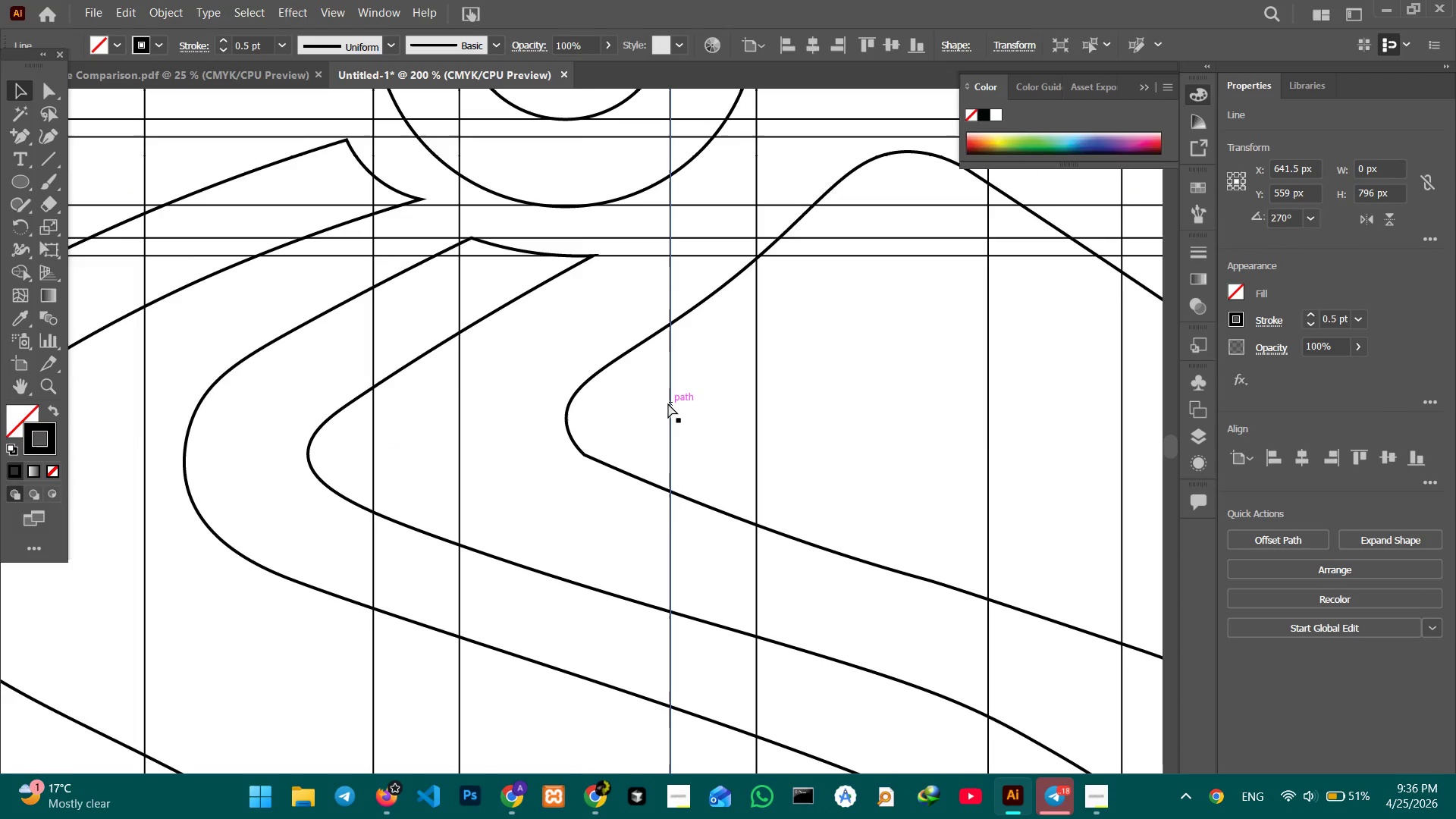 
key(Control+V)
 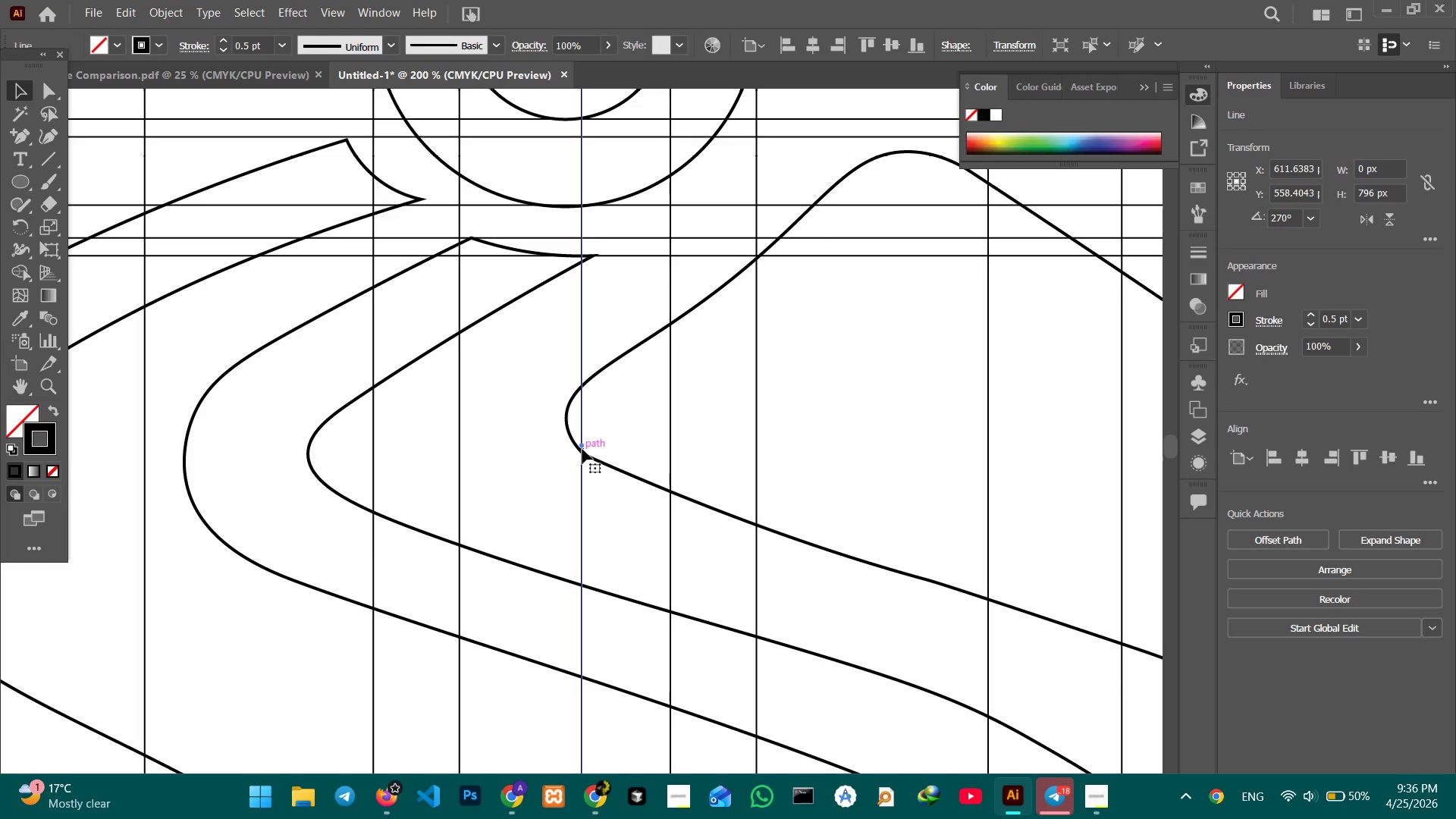 
left_click_drag(start_coordinate=[582, 448], to_coordinate=[570, 448])
 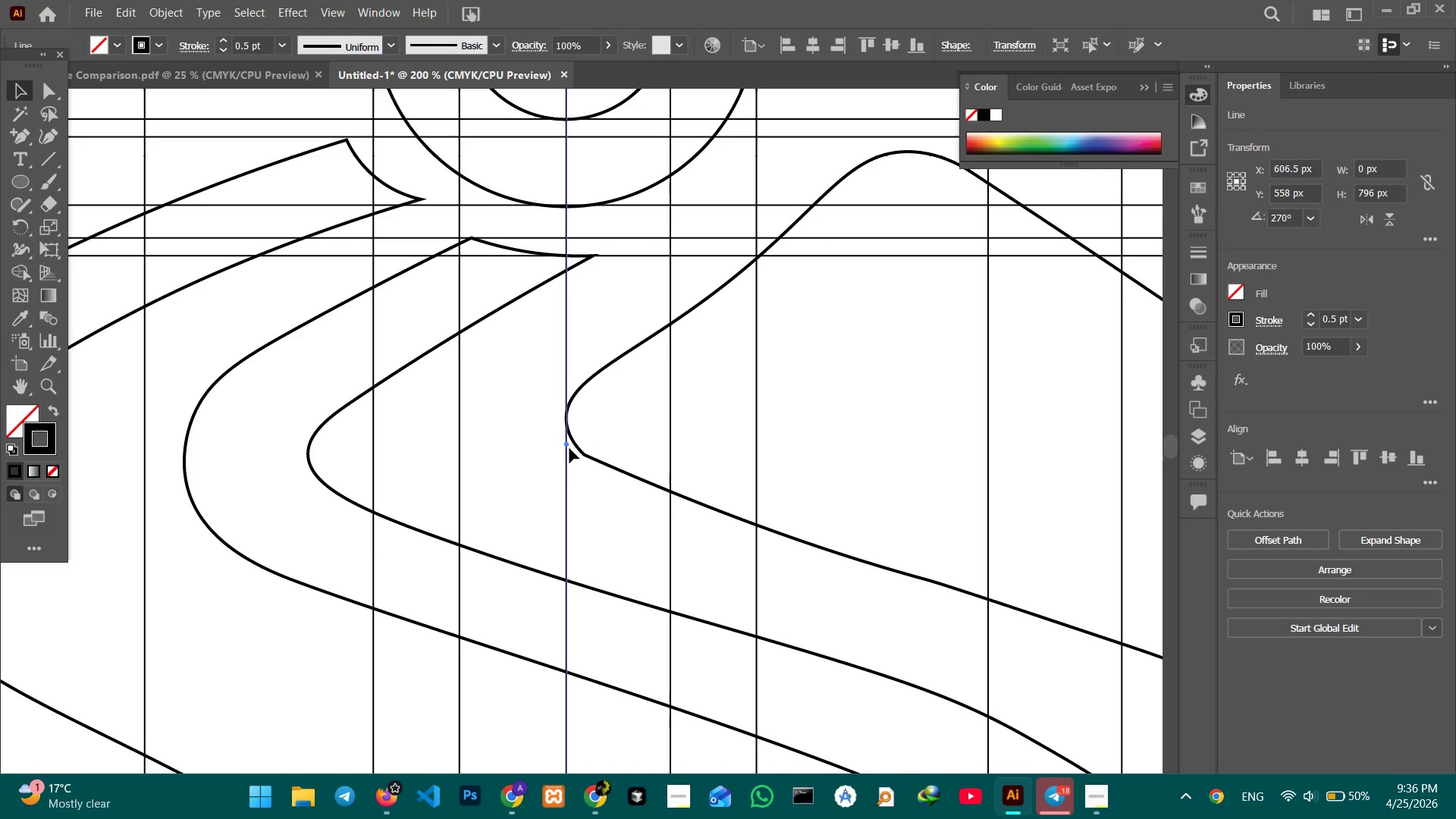 
key(Control+Minus)
 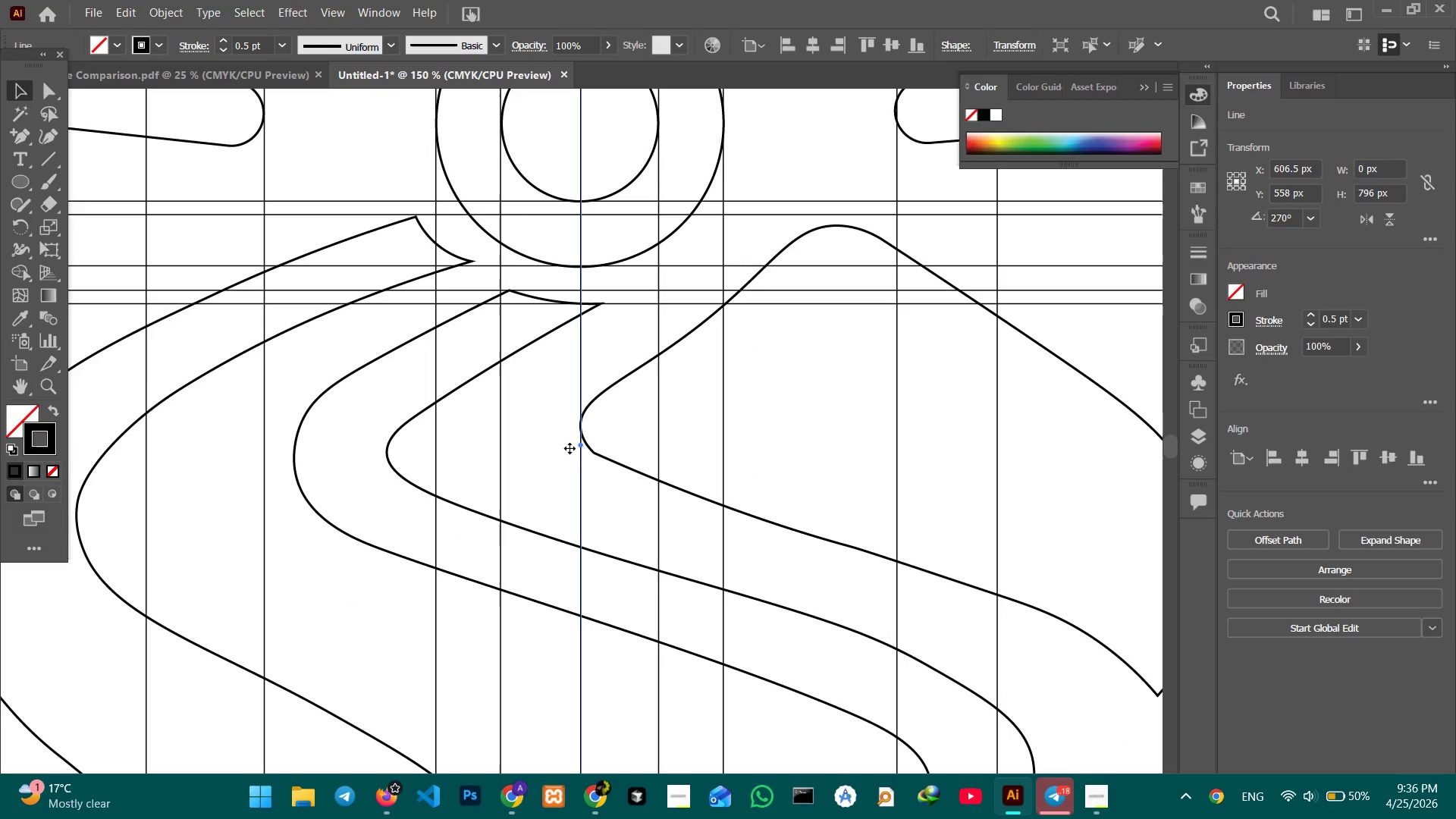 
hold_key(key=Space, duration=0.92)
 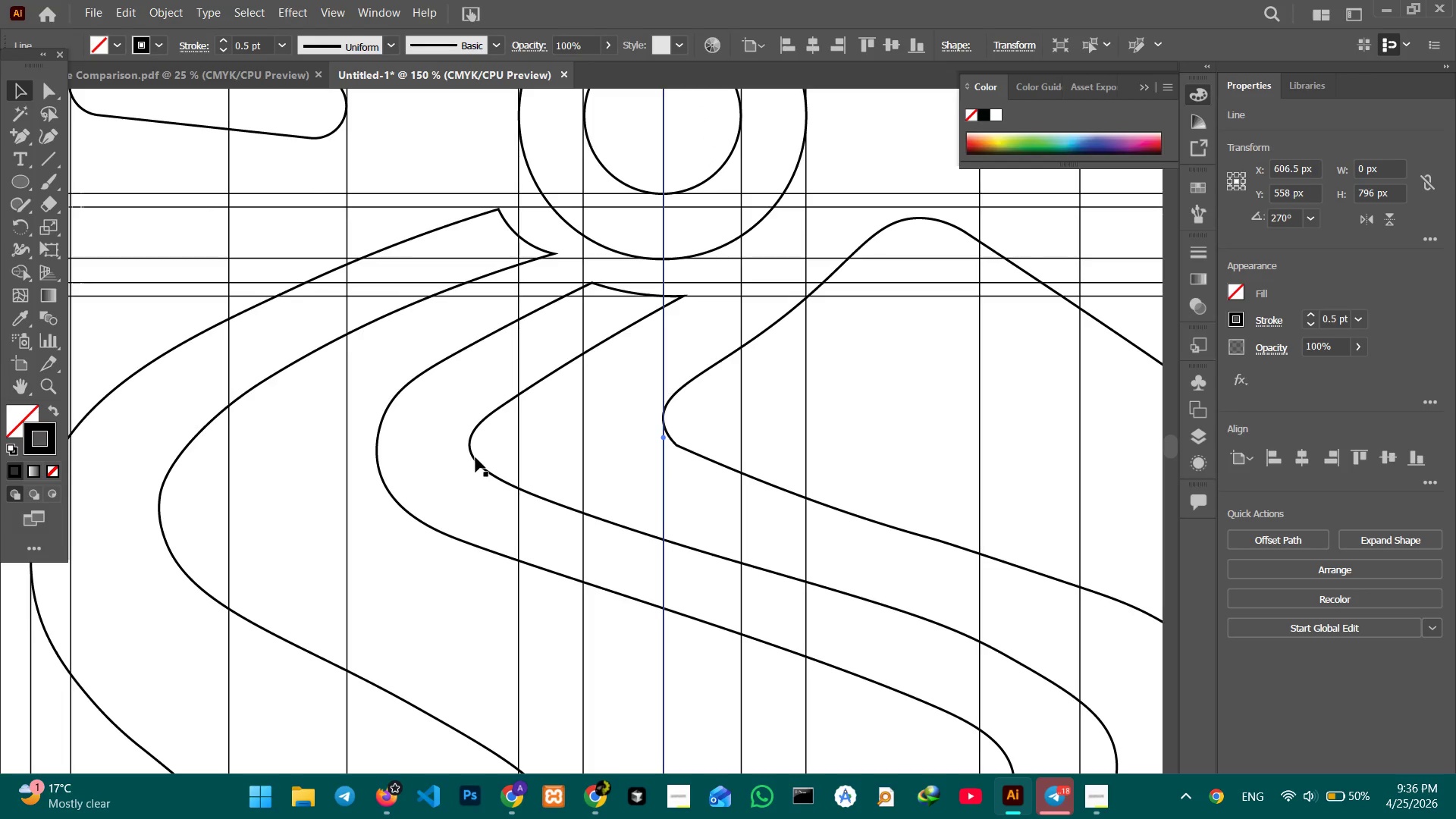 
left_click_drag(start_coordinate=[560, 449], to_coordinate=[642, 441])
 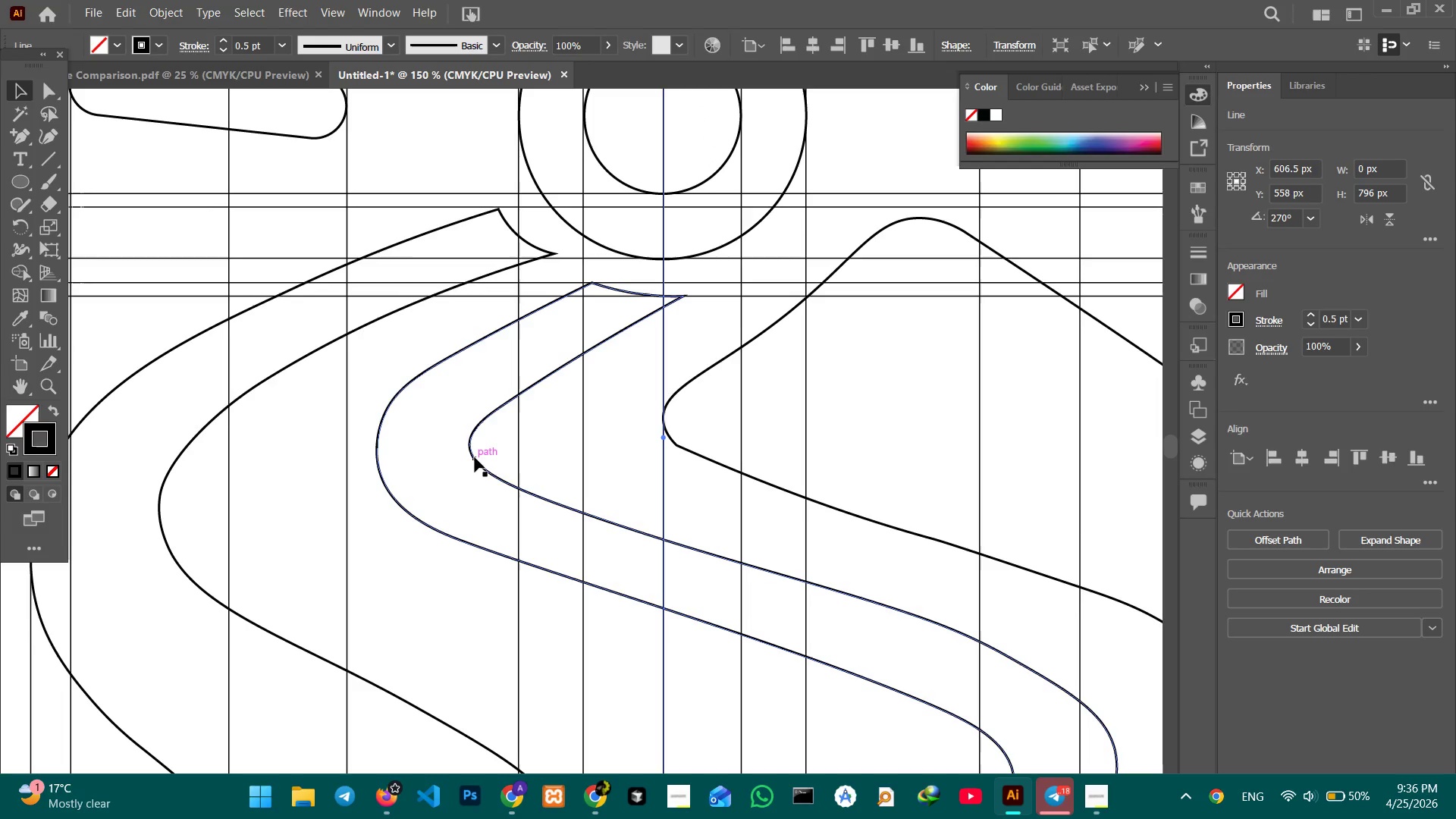 
left_click([475, 457])
 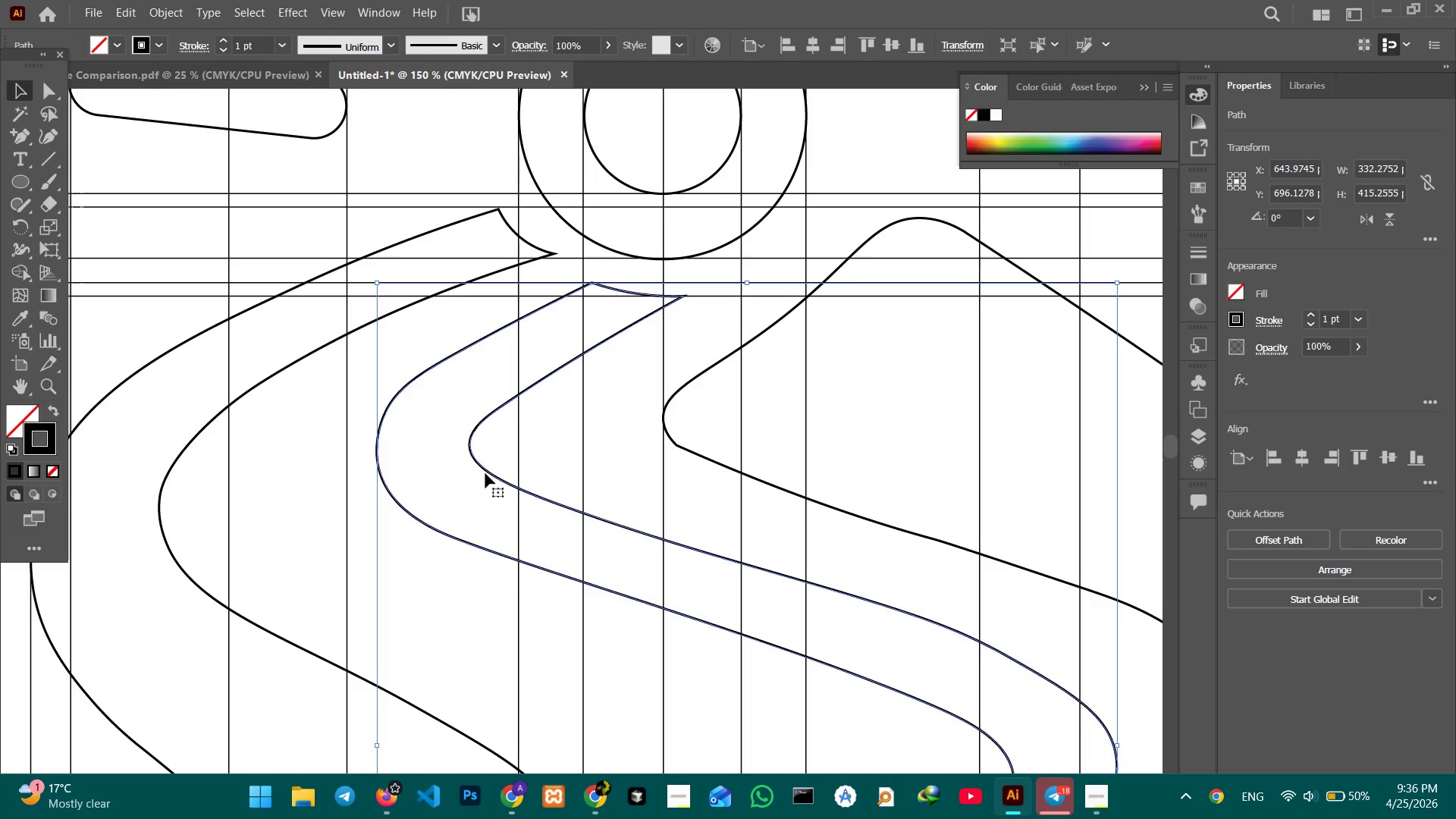 
left_click_drag(start_coordinate=[485, 469], to_coordinate=[466, 469])
 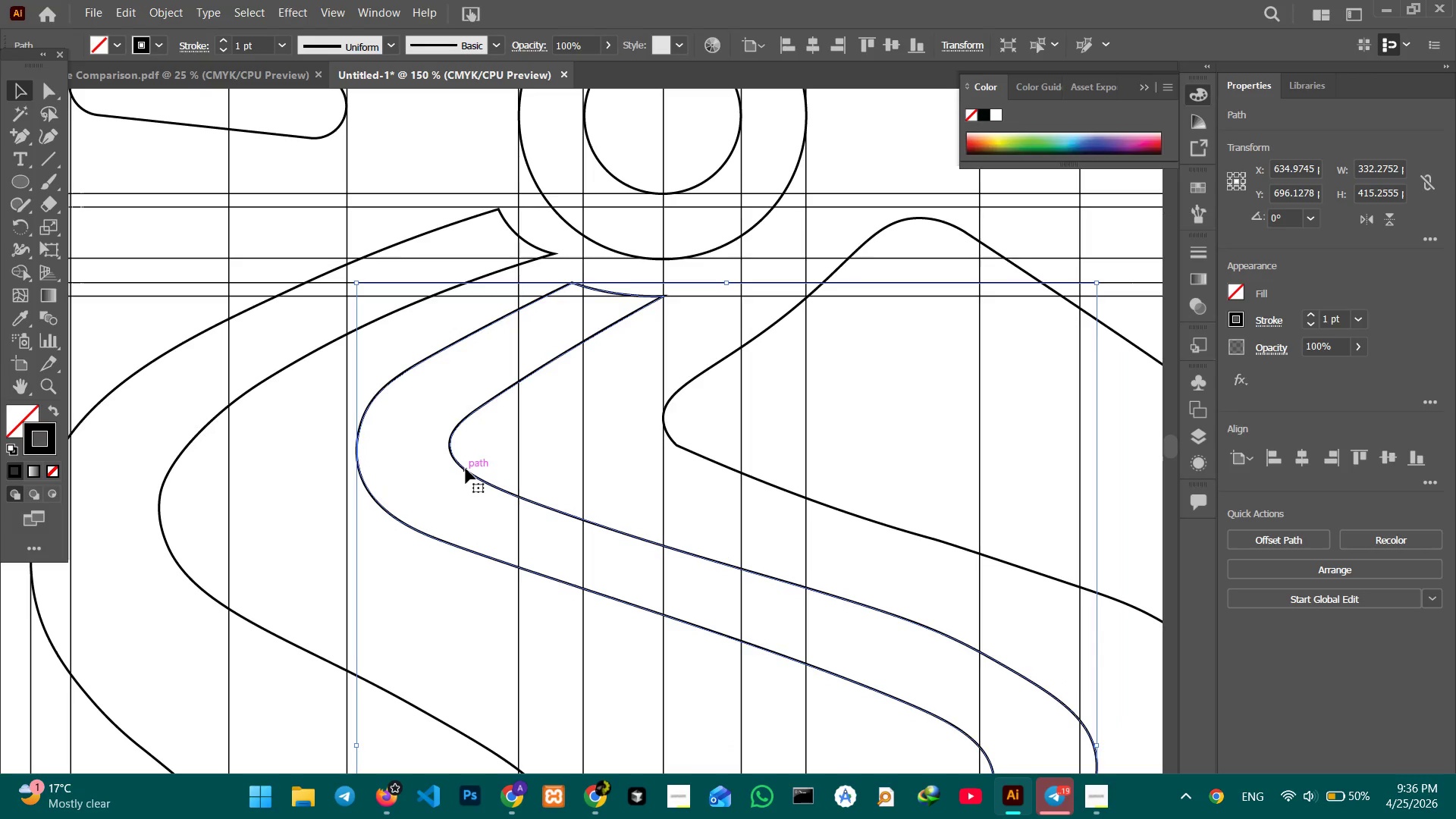 
left_click_drag(start_coordinate=[466, 469], to_coordinate=[459, 469])
 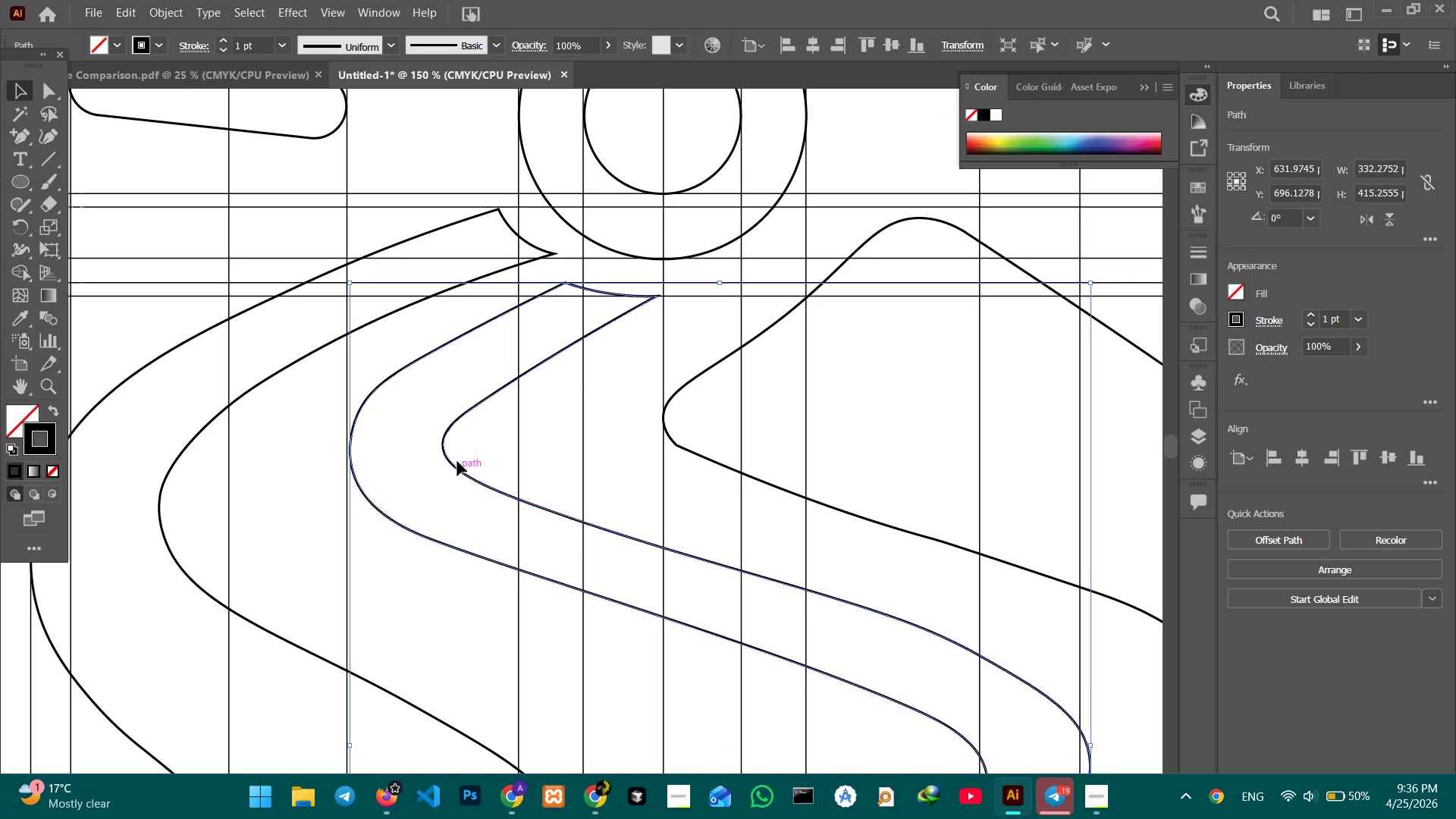 
key(Control+Equal)
 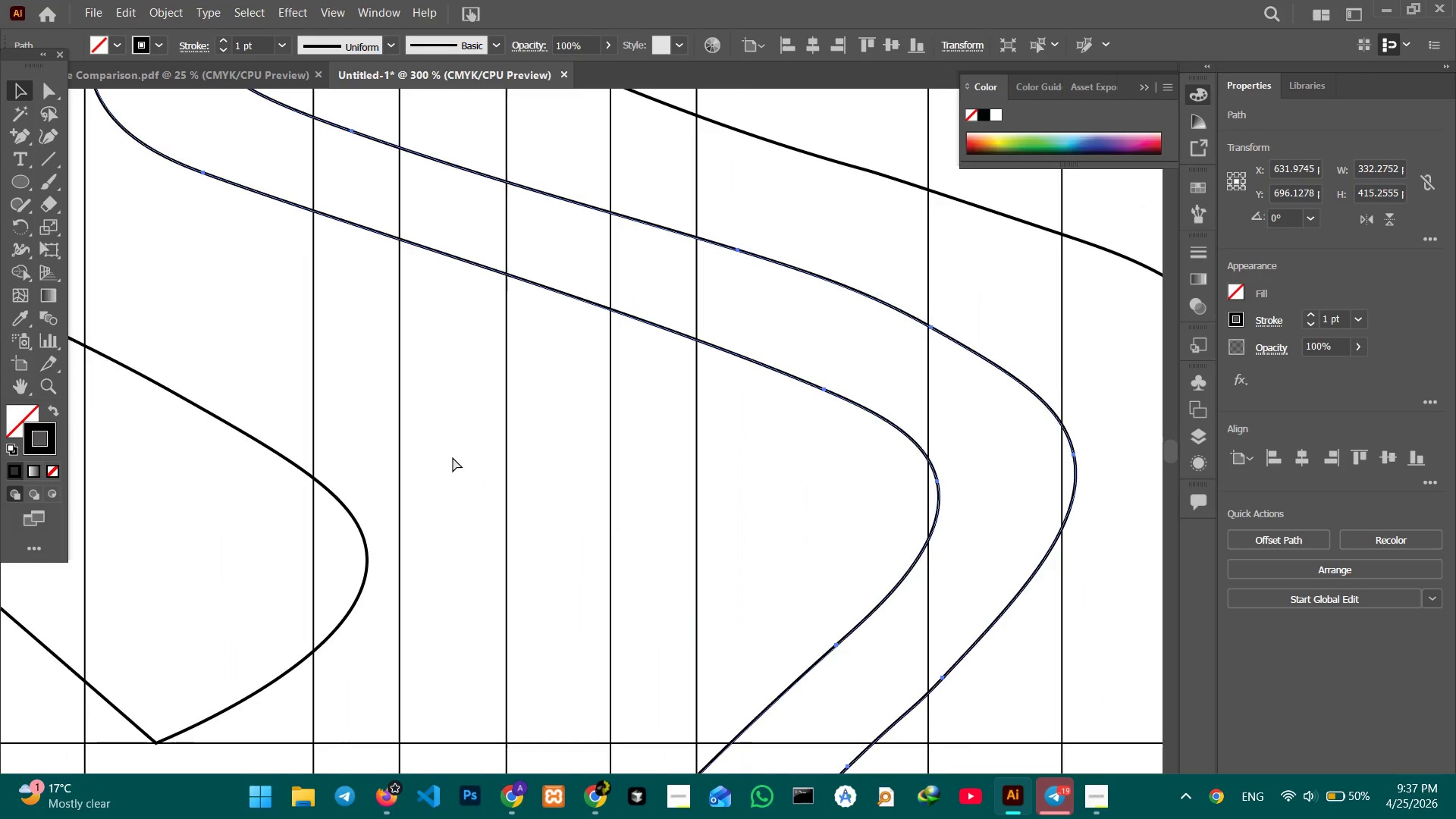 
key(Control+Equal)
 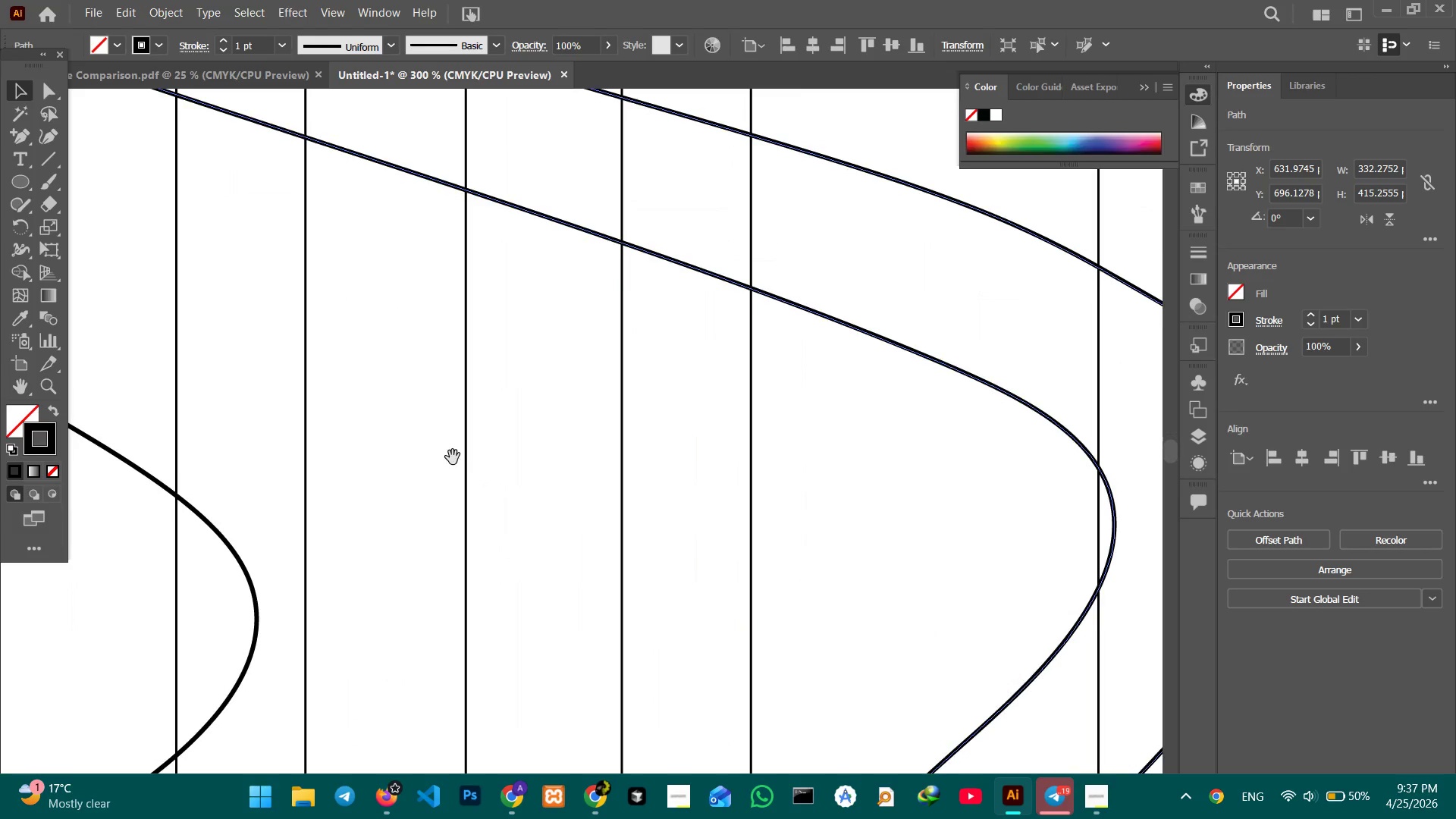 
hold_key(key=Space, duration=1.5)
 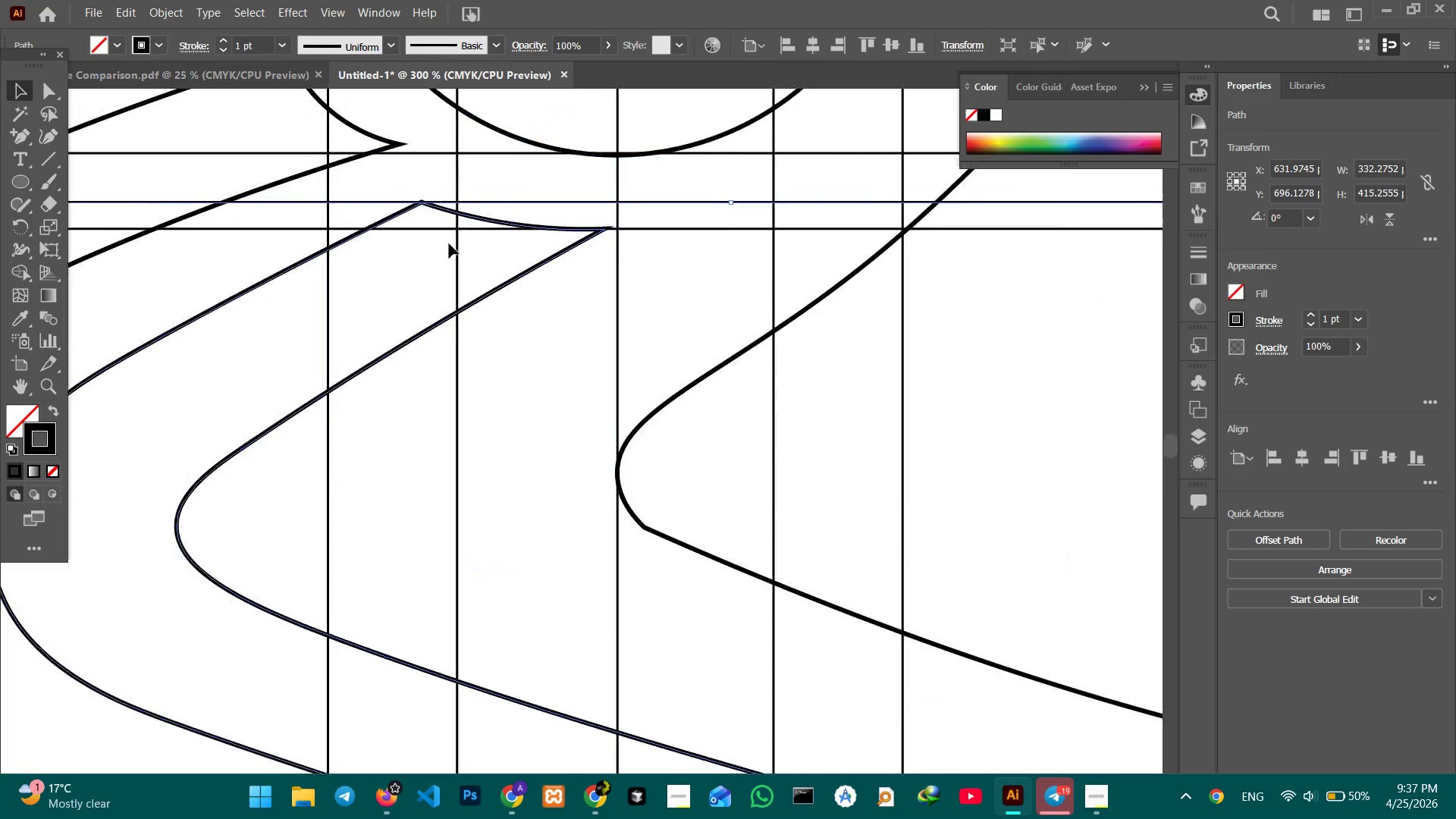 
left_click_drag(start_coordinate=[441, 381], to_coordinate=[563, 663])
 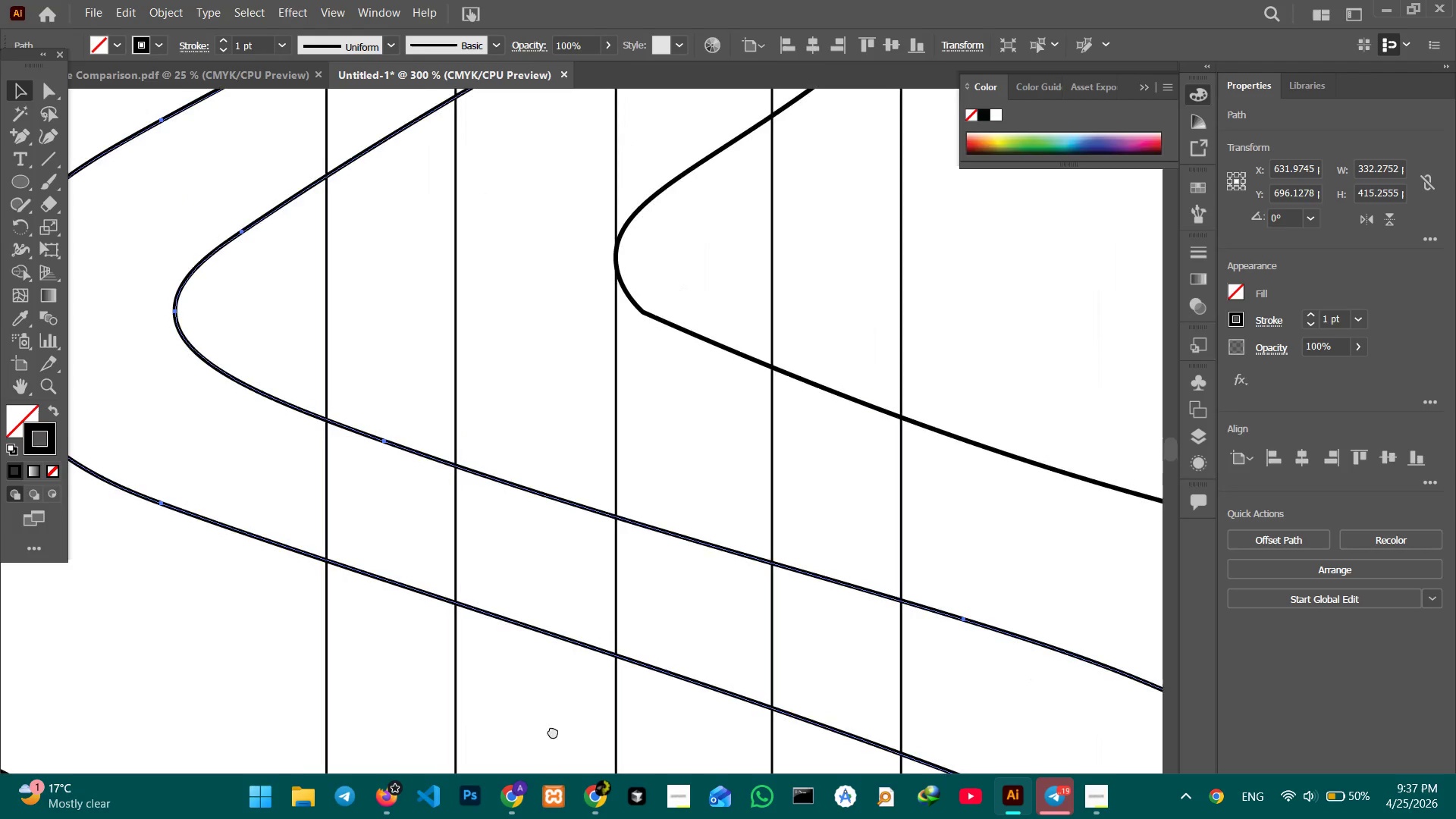 
left_click_drag(start_coordinate=[525, 547], to_coordinate=[553, 728])
 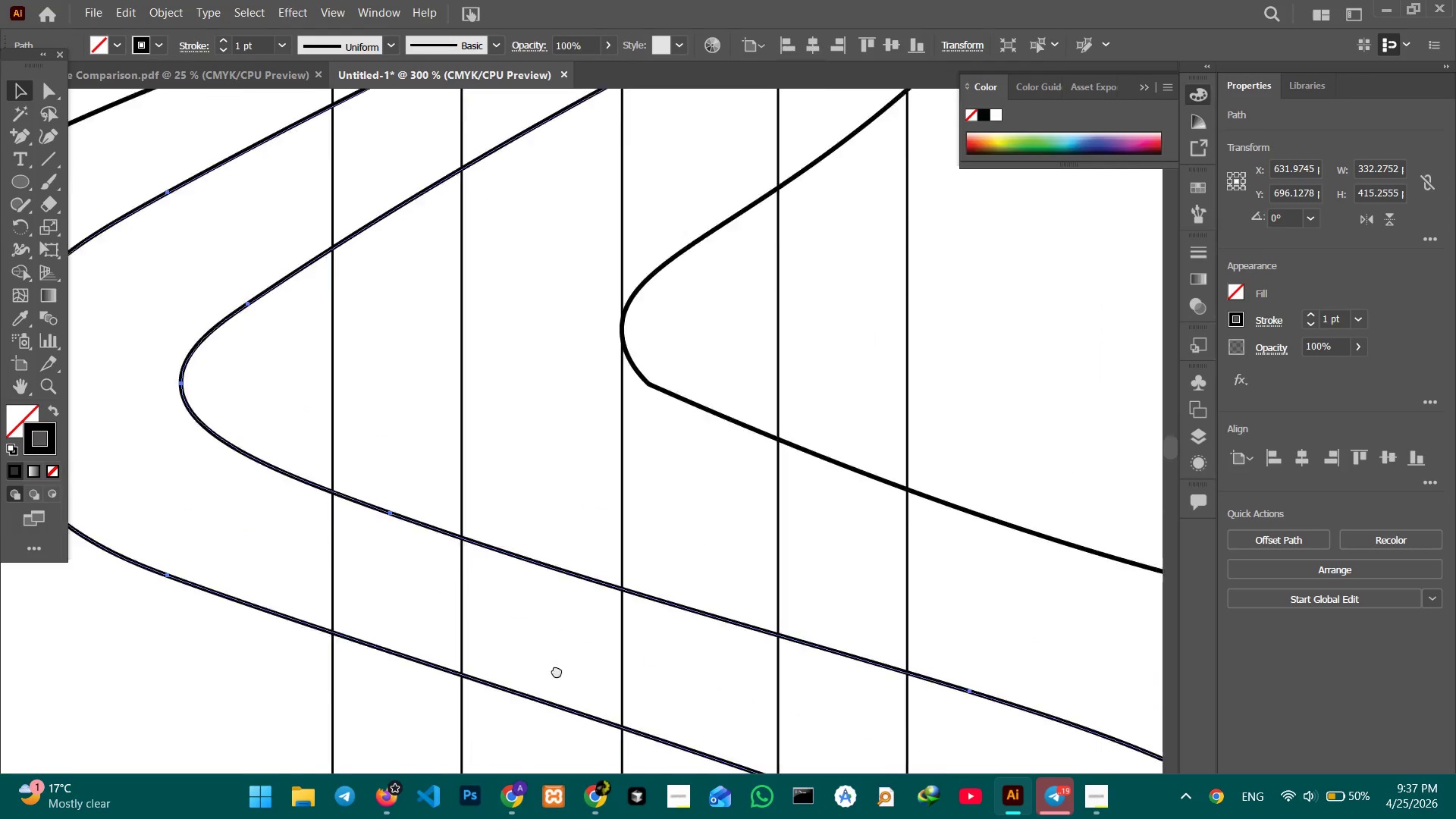 
left_click_drag(start_coordinate=[544, 551], to_coordinate=[557, 669])
 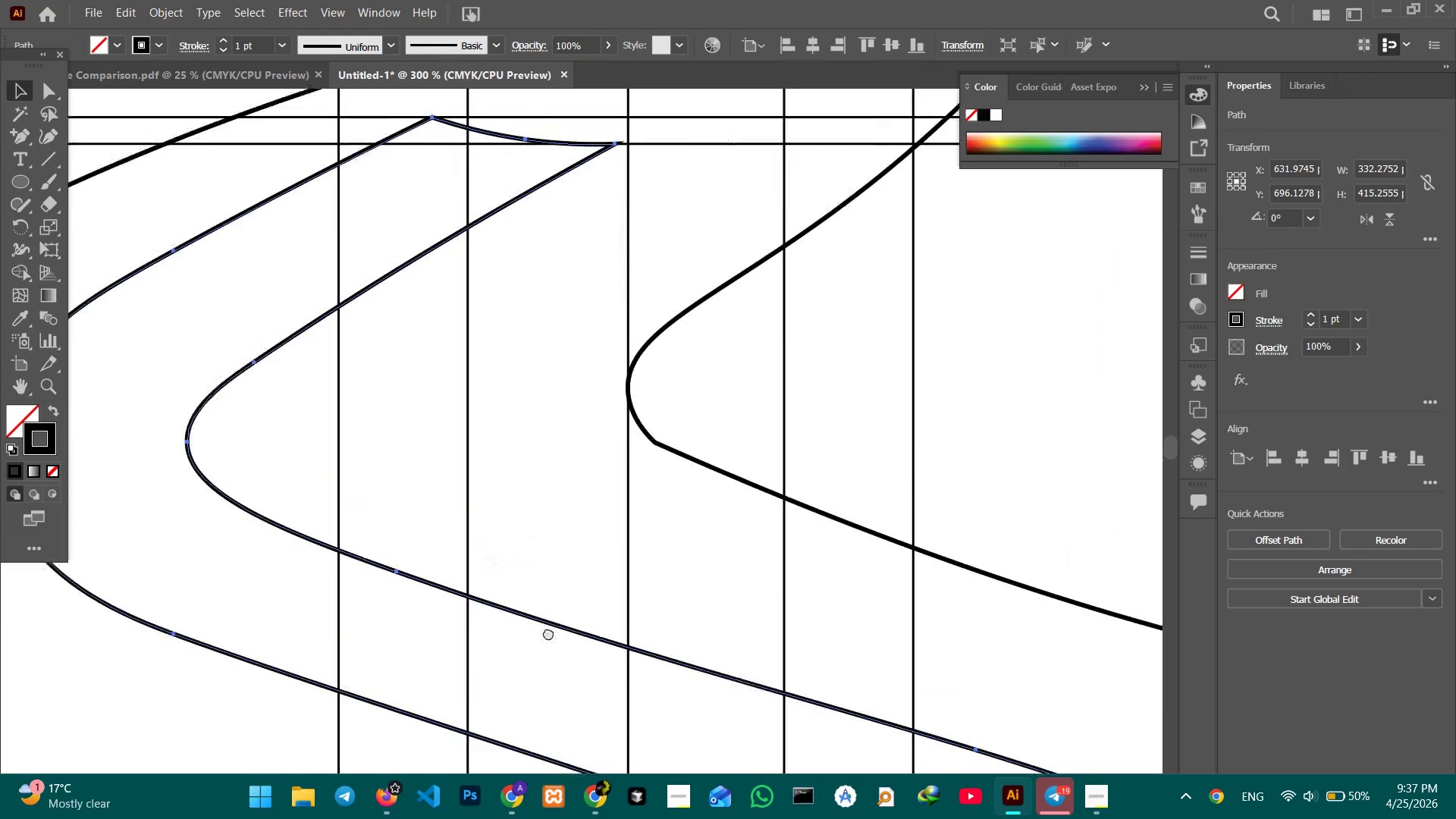 
left_click_drag(start_coordinate=[560, 543], to_coordinate=[548, 632])
 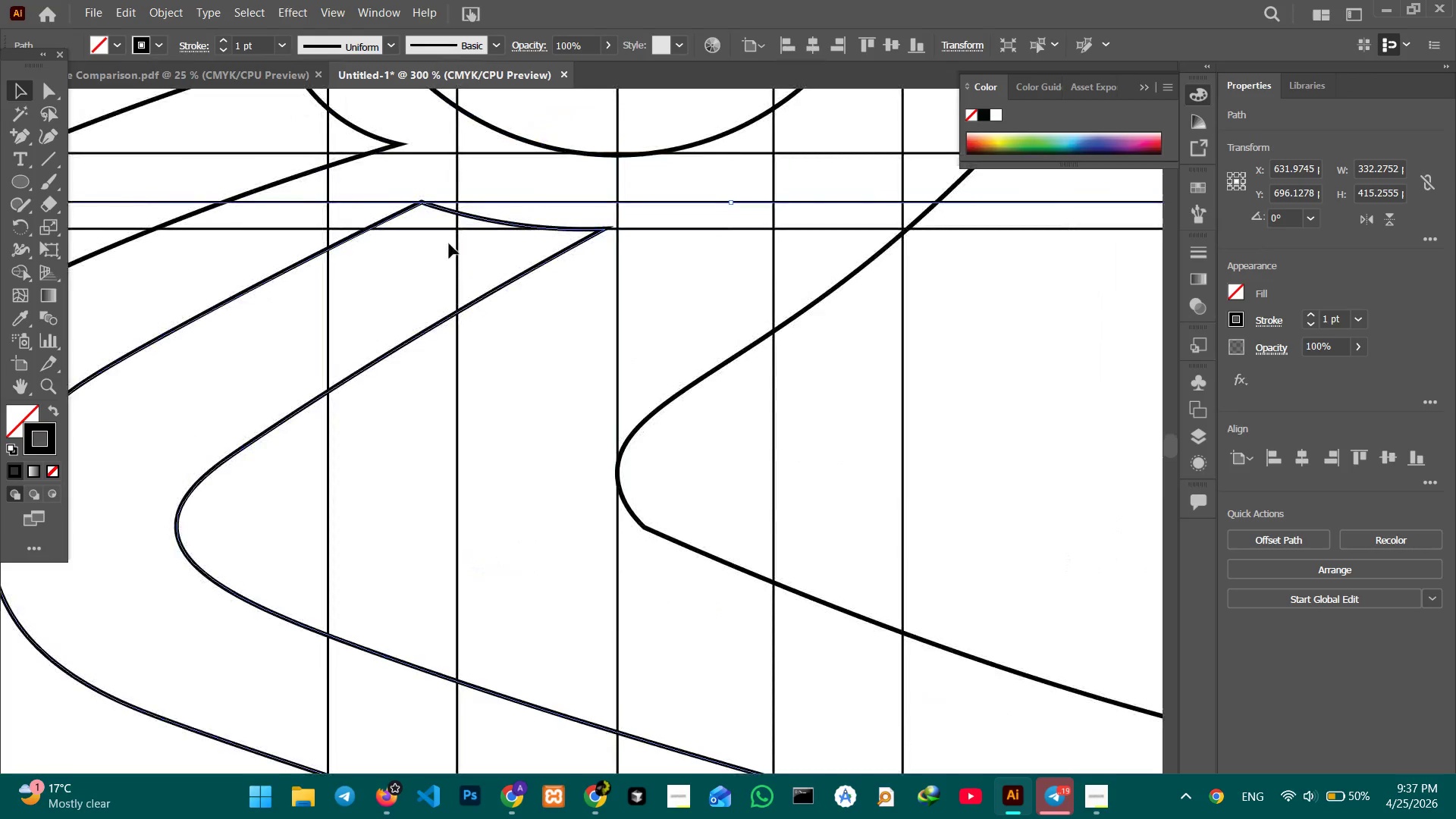 
hold_key(key=Space, duration=0.41)
 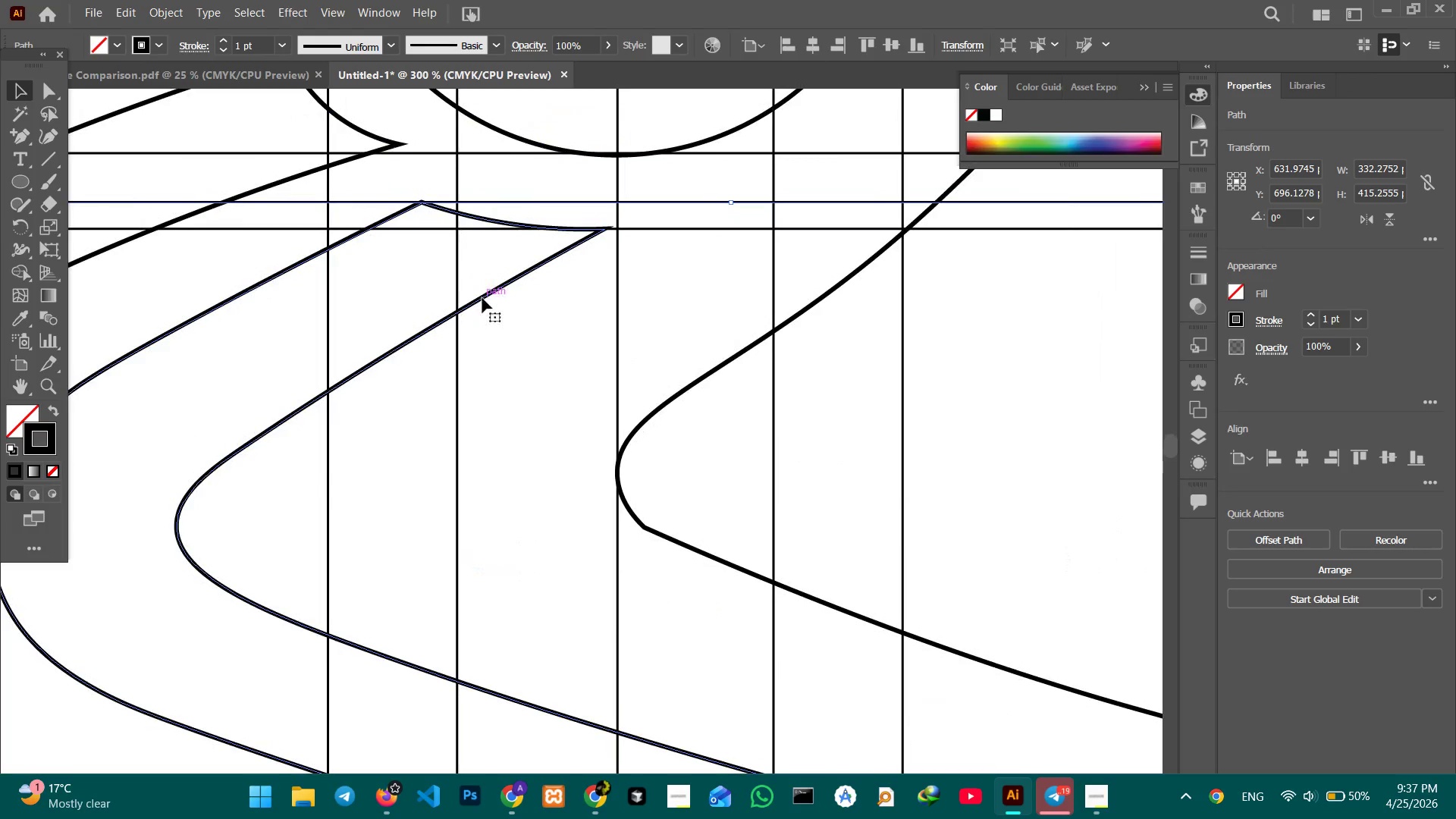 
left_click_drag(start_coordinate=[482, 298], to_coordinate=[493, 300])
 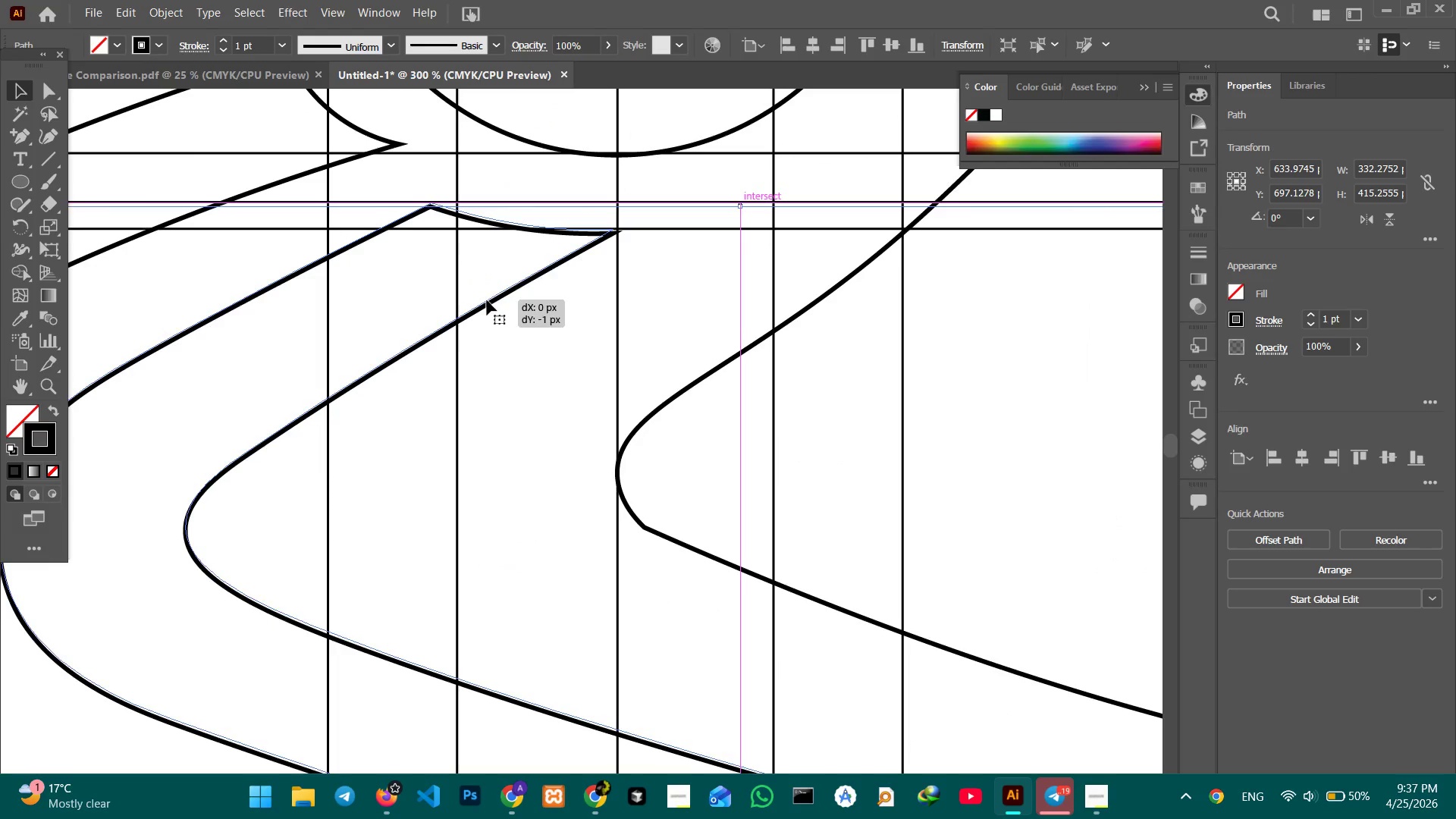 
wait(7.53)
 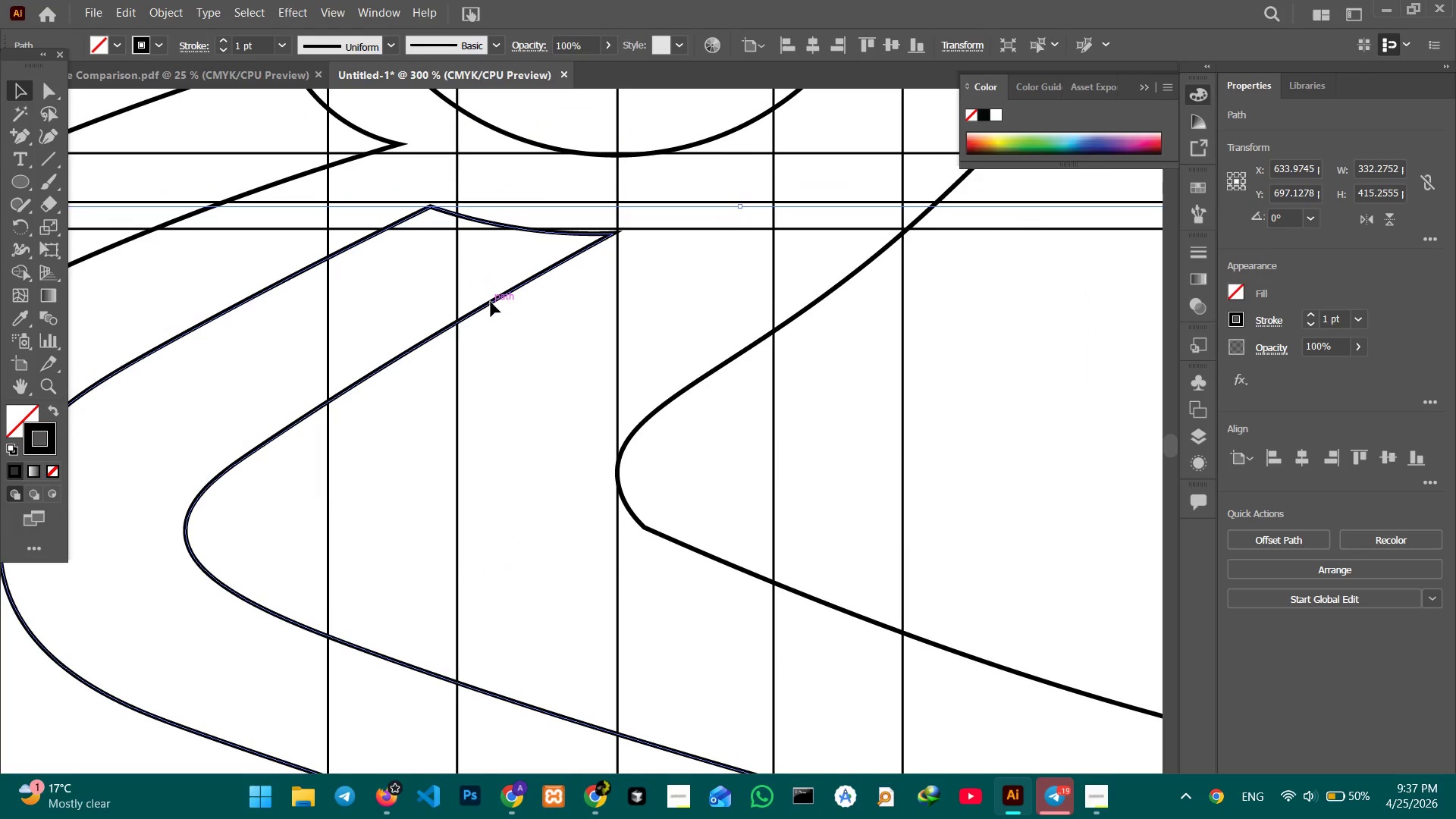 
key(Control+Minus)
 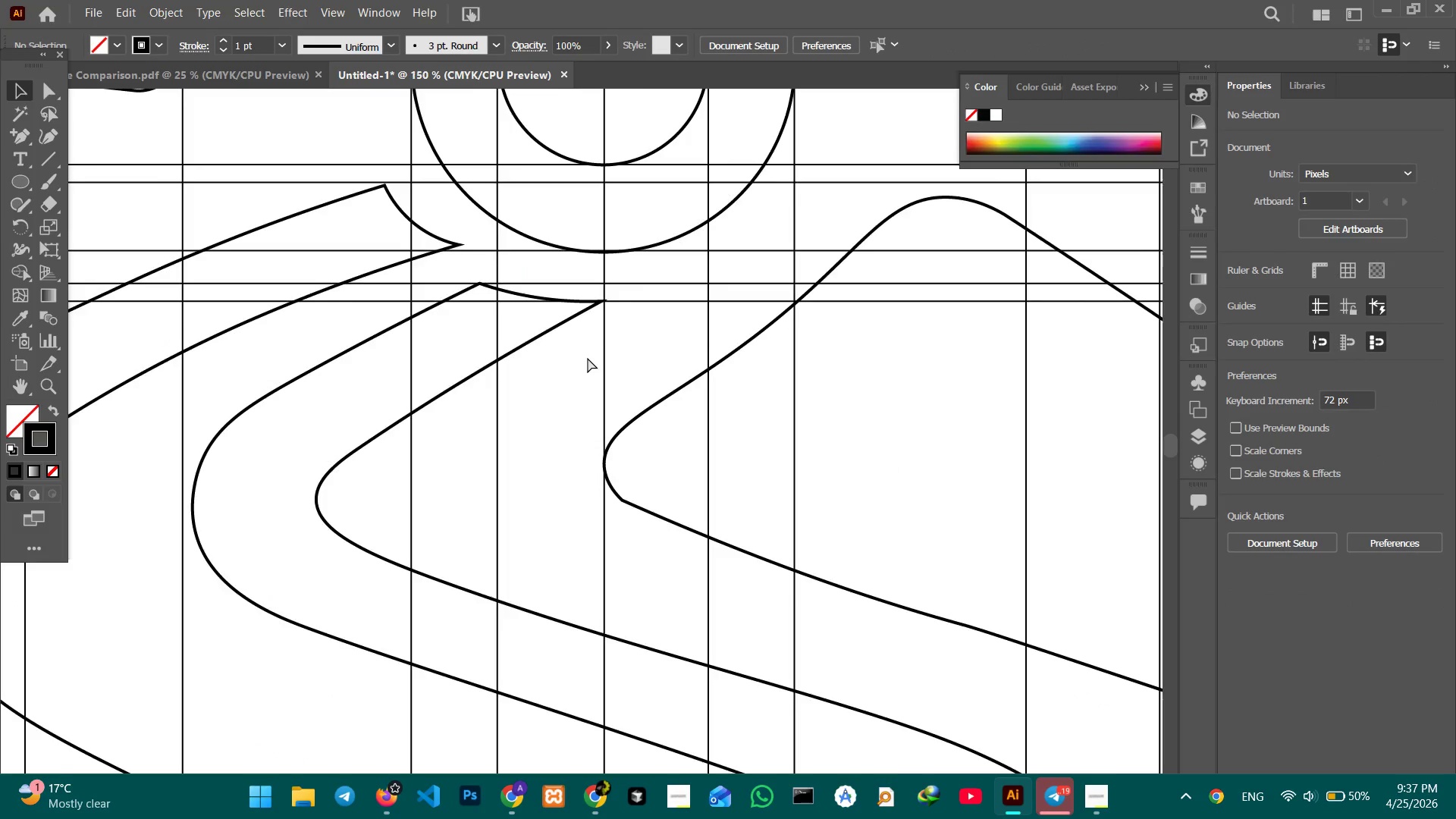 
key(Control+Minus)
 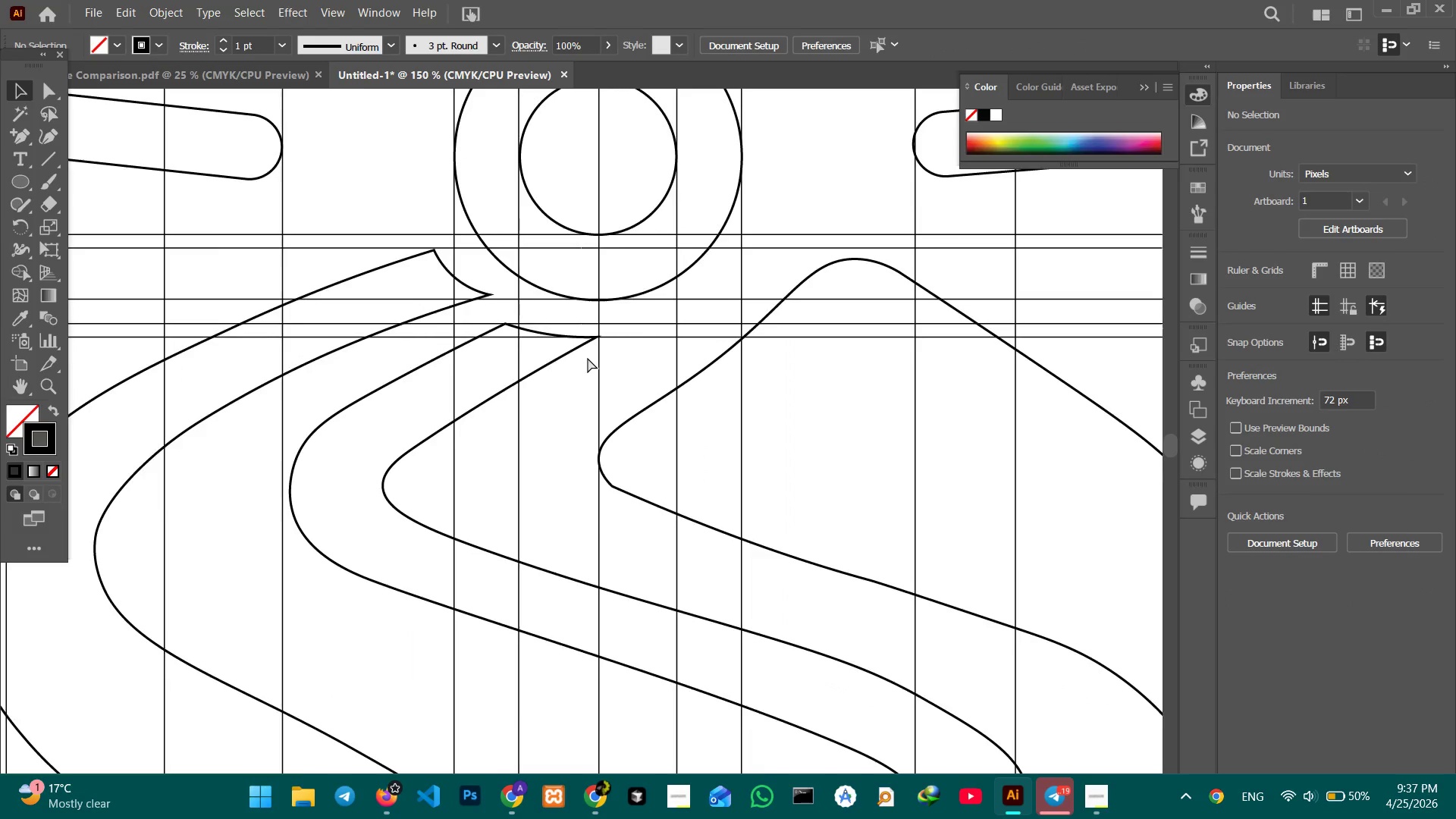 
key(Control+Minus)
 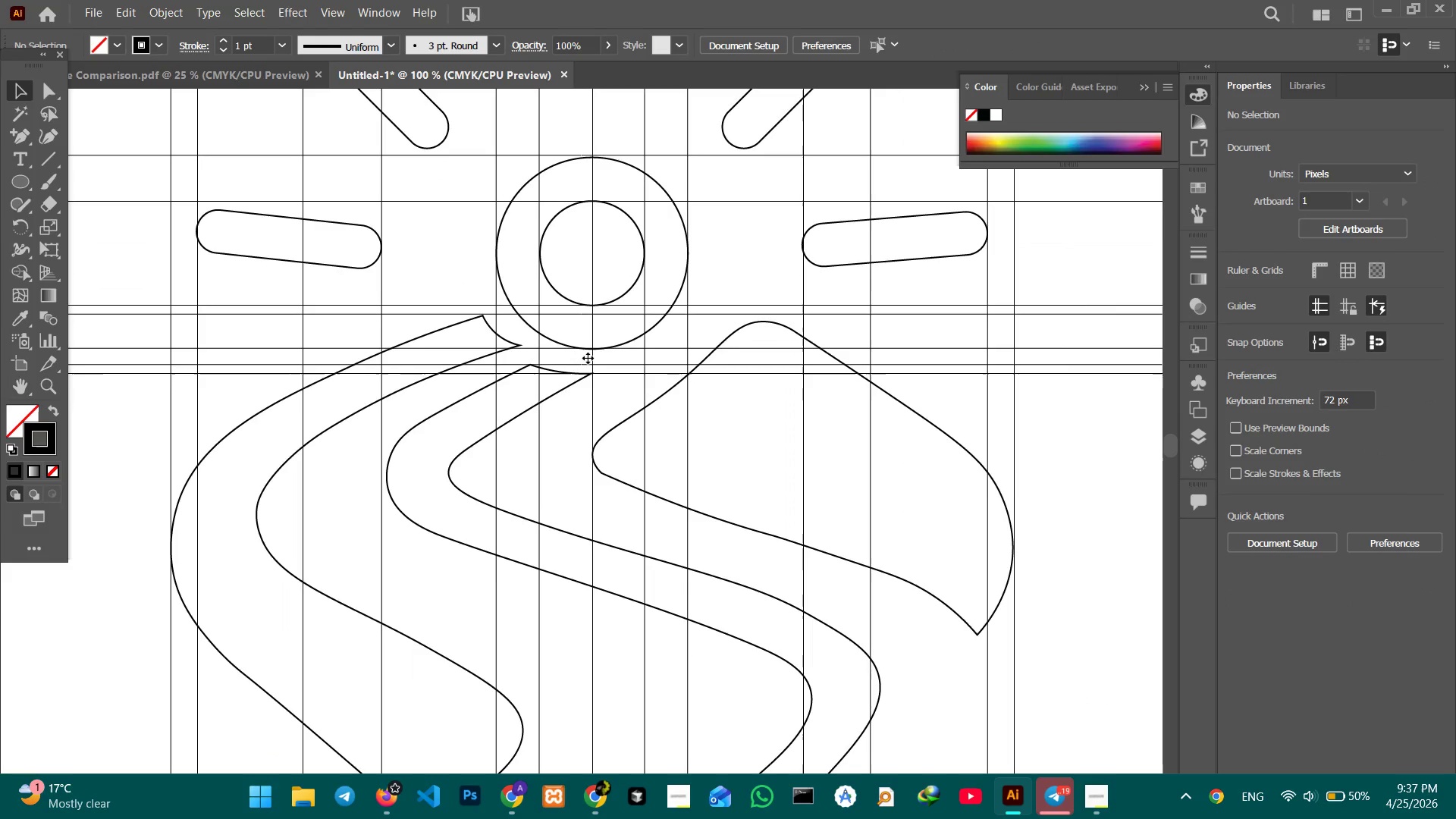 
hold_key(key=Space, duration=1.17)
 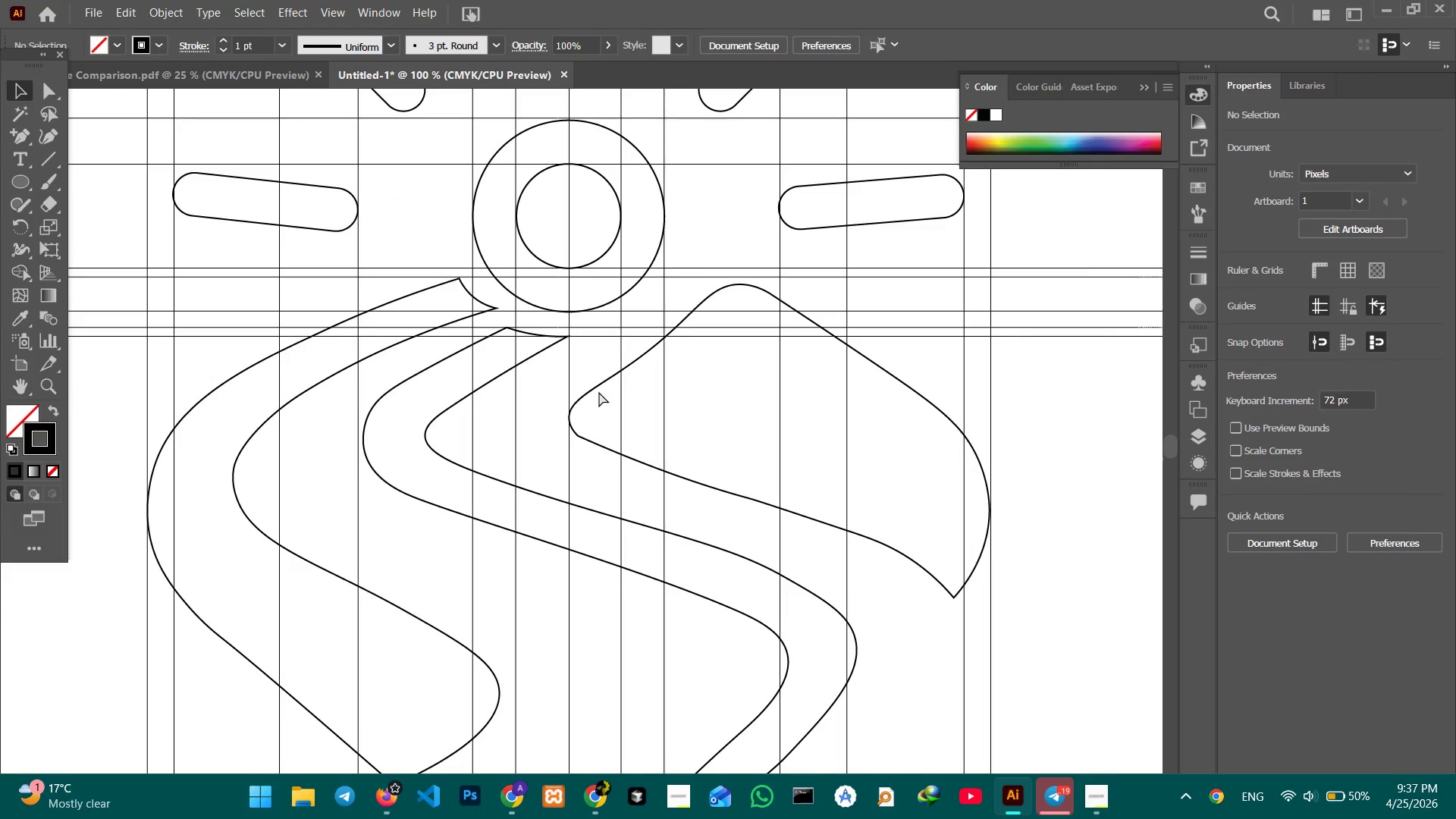 
left_click_drag(start_coordinate=[624, 431], to_coordinate=[601, 394])
 